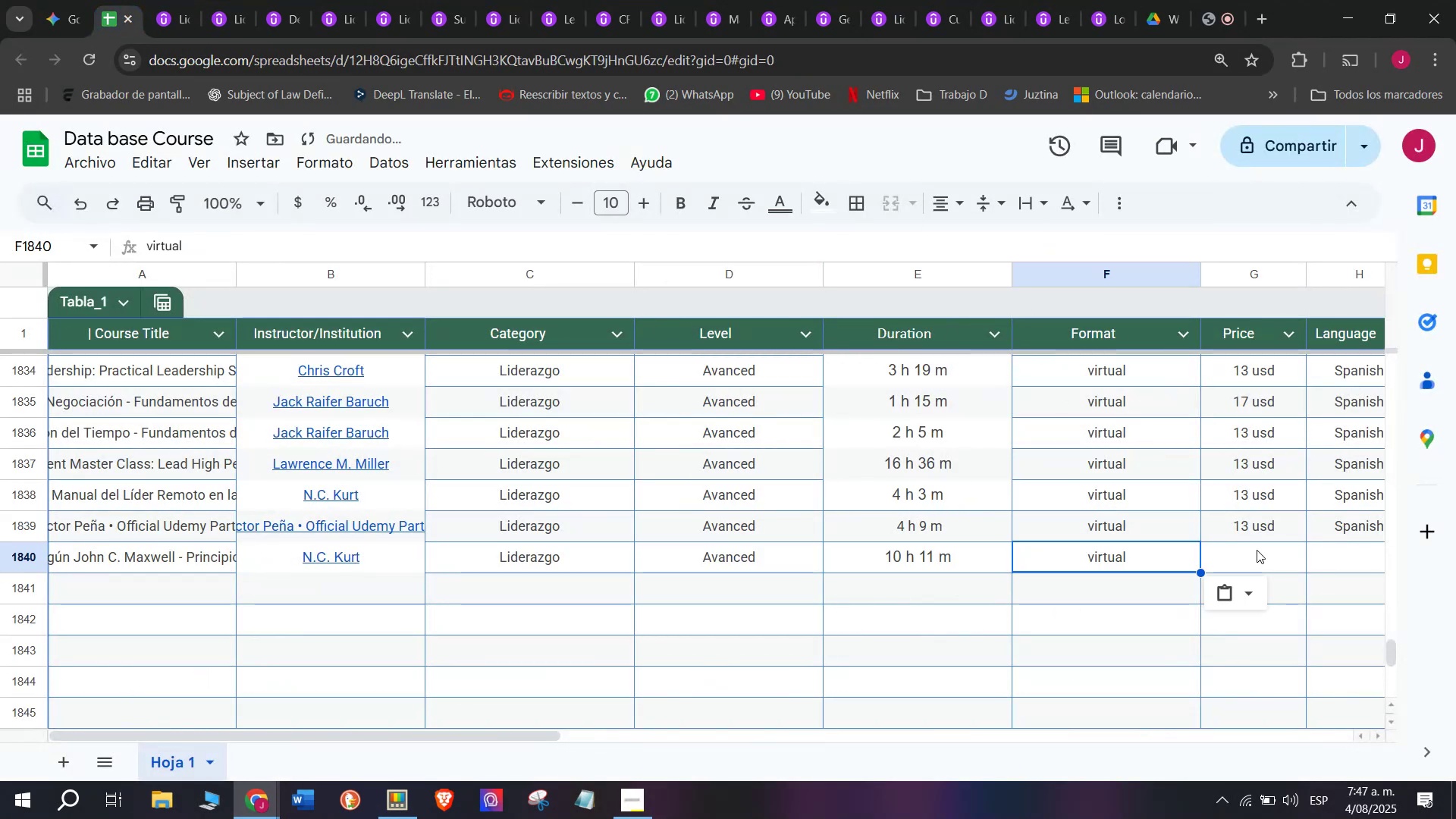 
key(Z)
 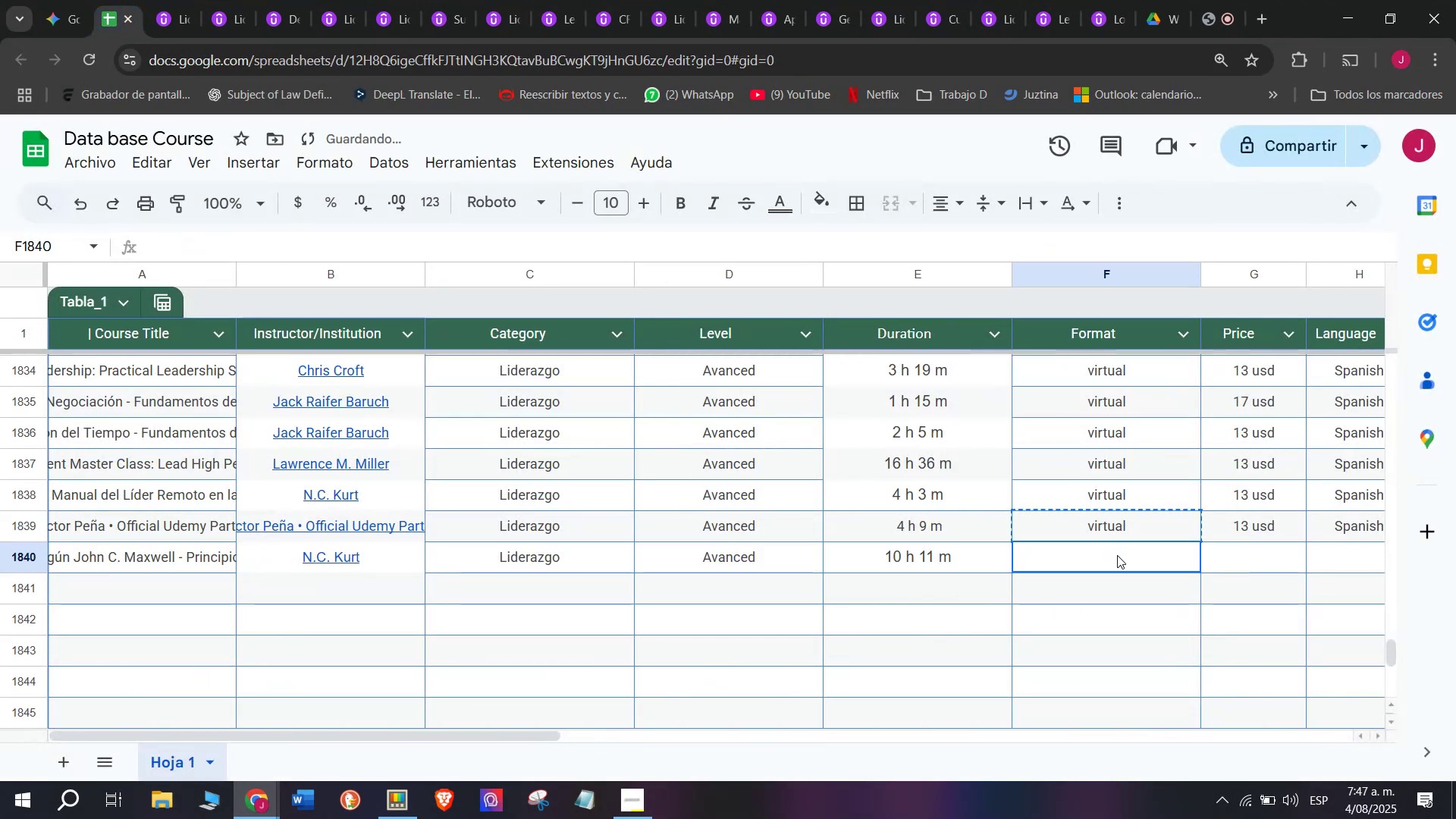 
key(Control+V)
 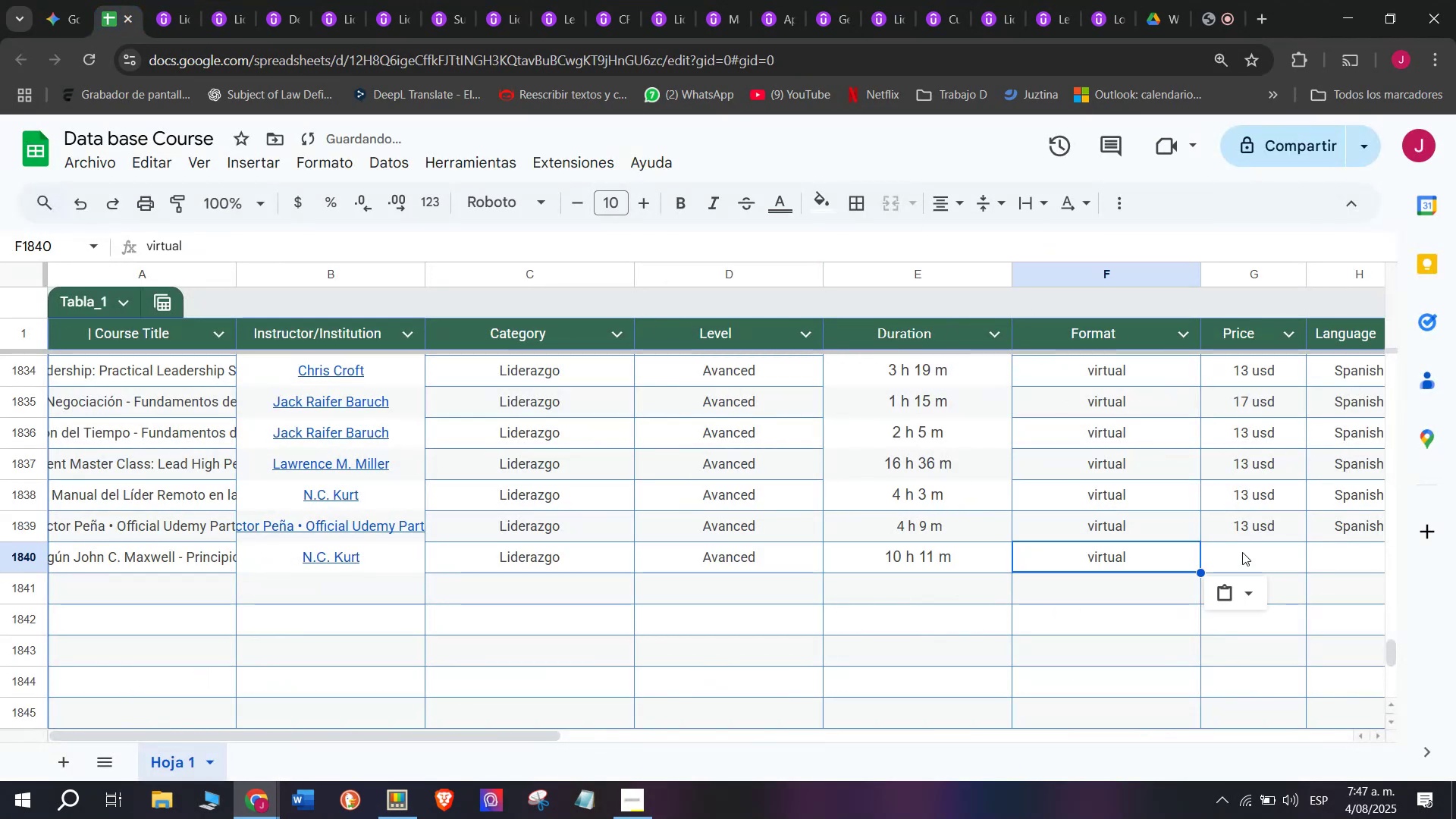 
triple_click([1257, 550])
 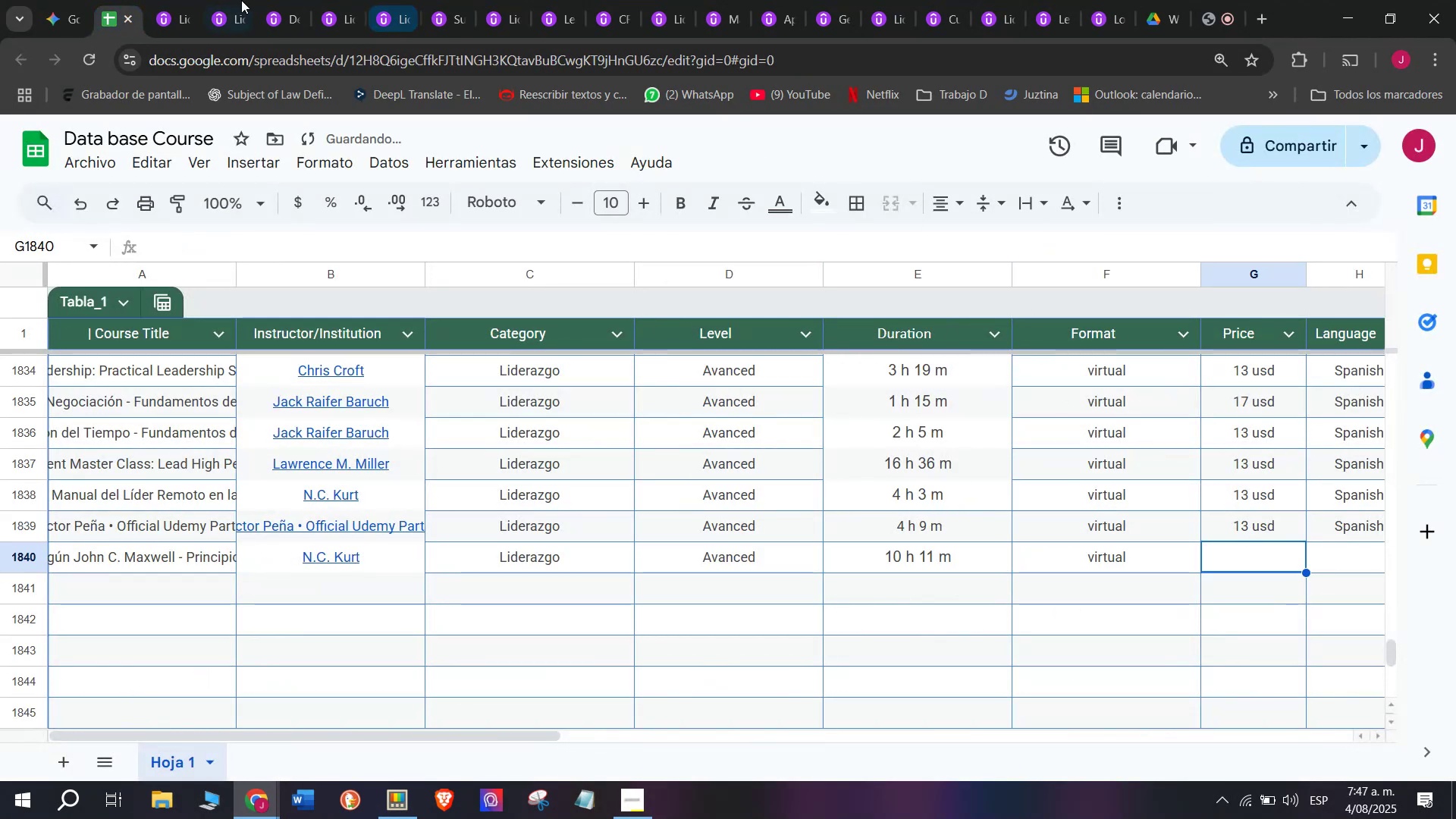 
left_click([178, 0])
 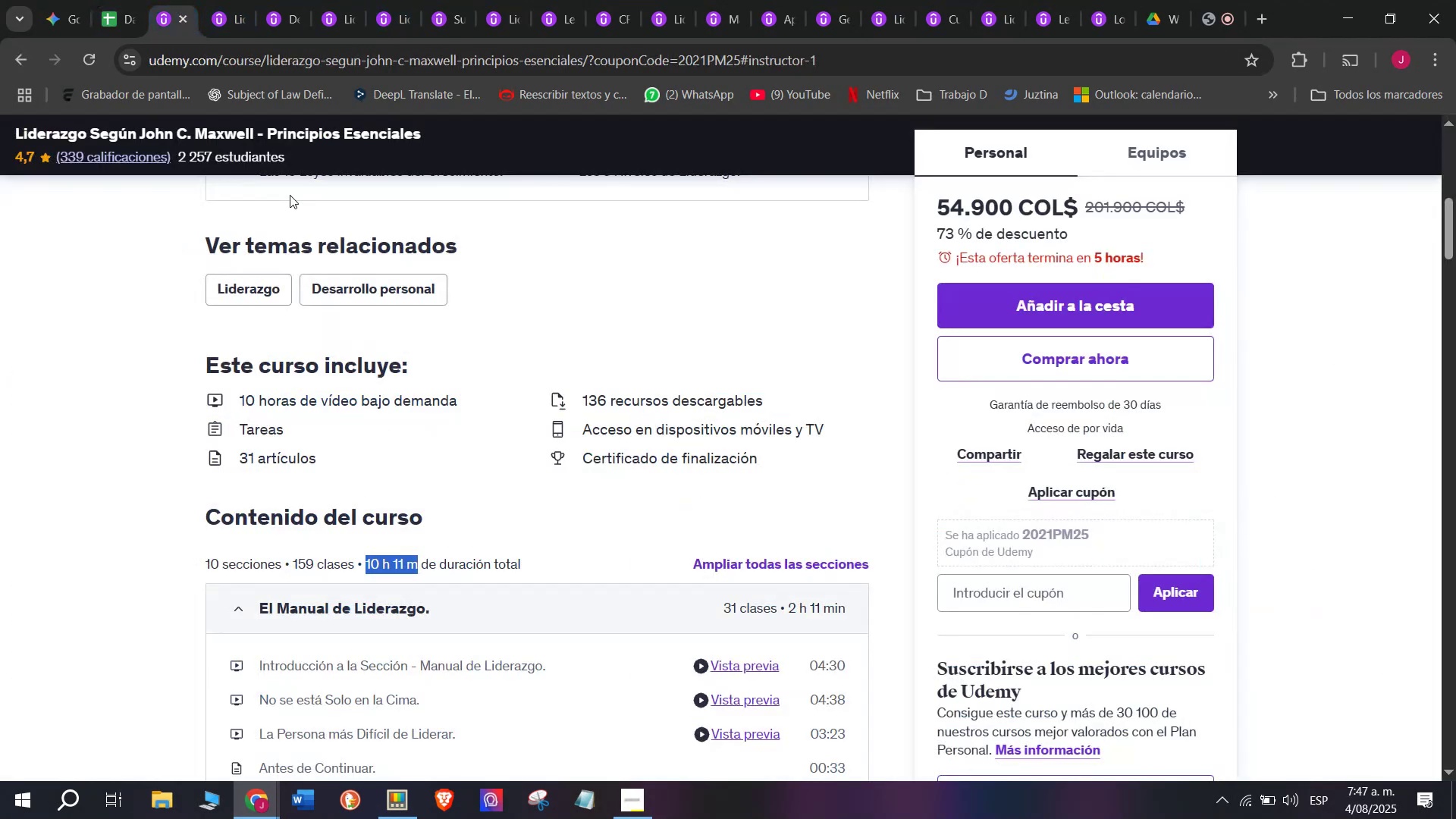 
scroll: coordinate [368, 372], scroll_direction: up, amount: 5.0
 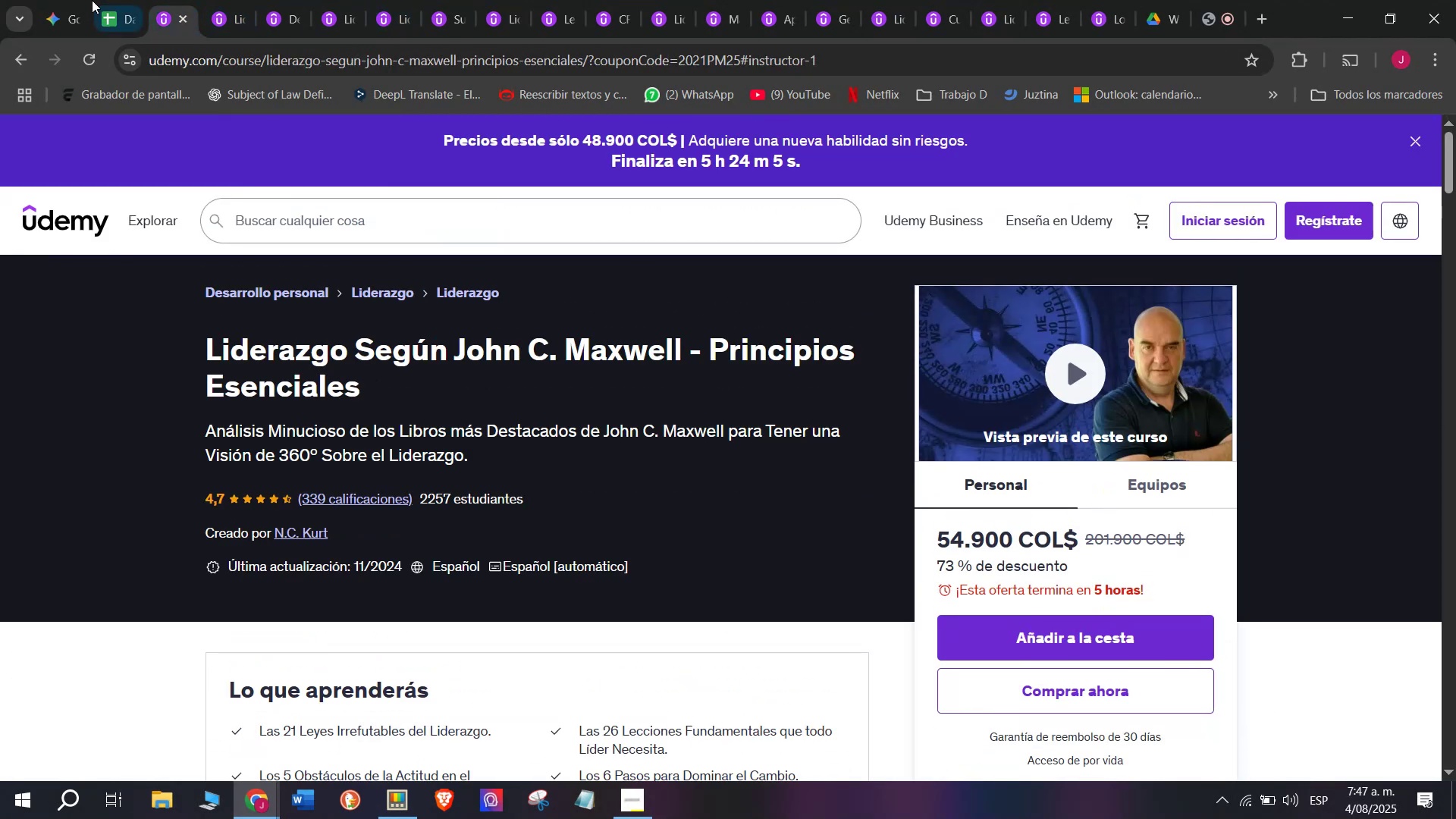 
left_click([97, 0])
 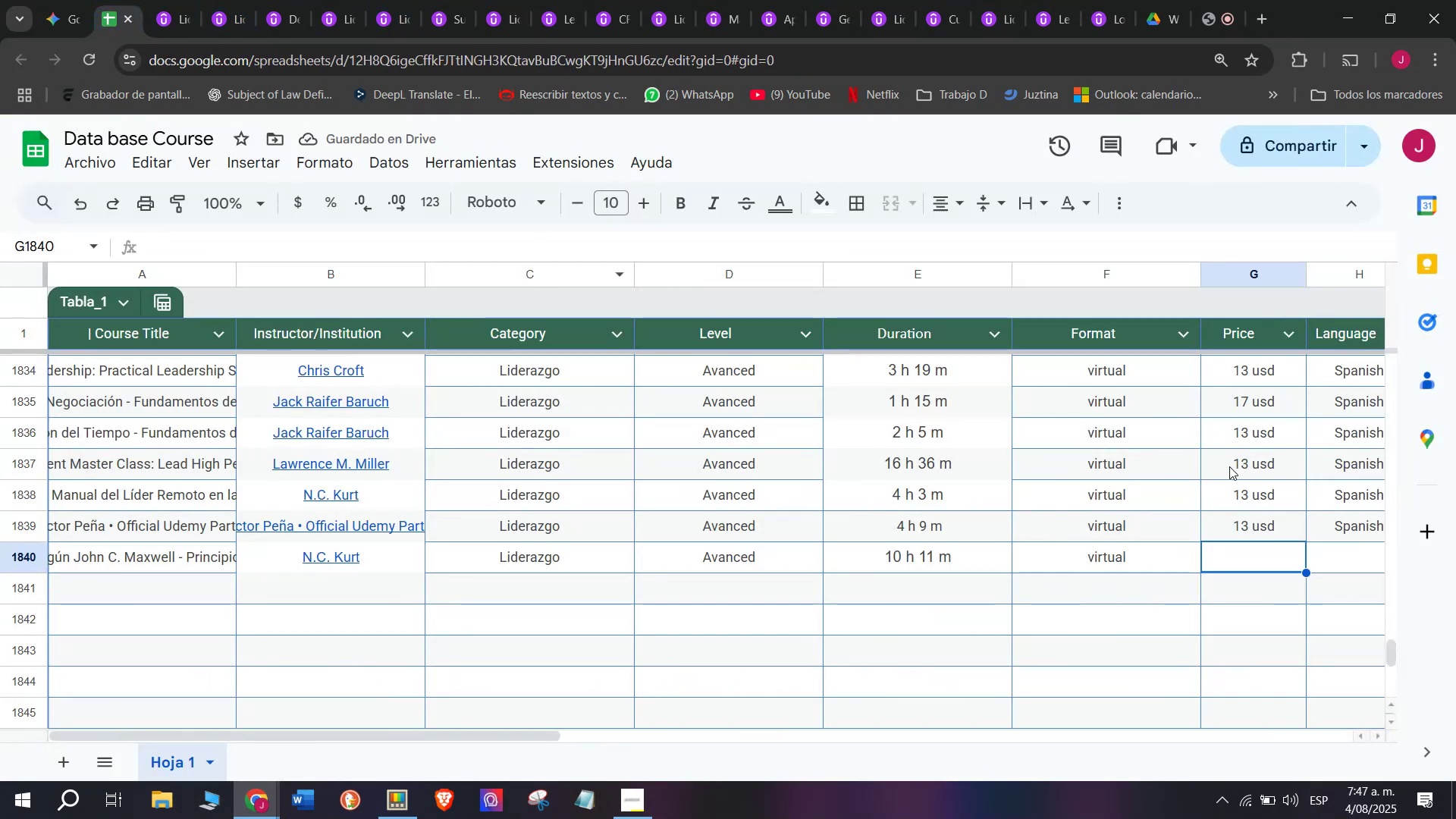 
left_click([1273, 526])
 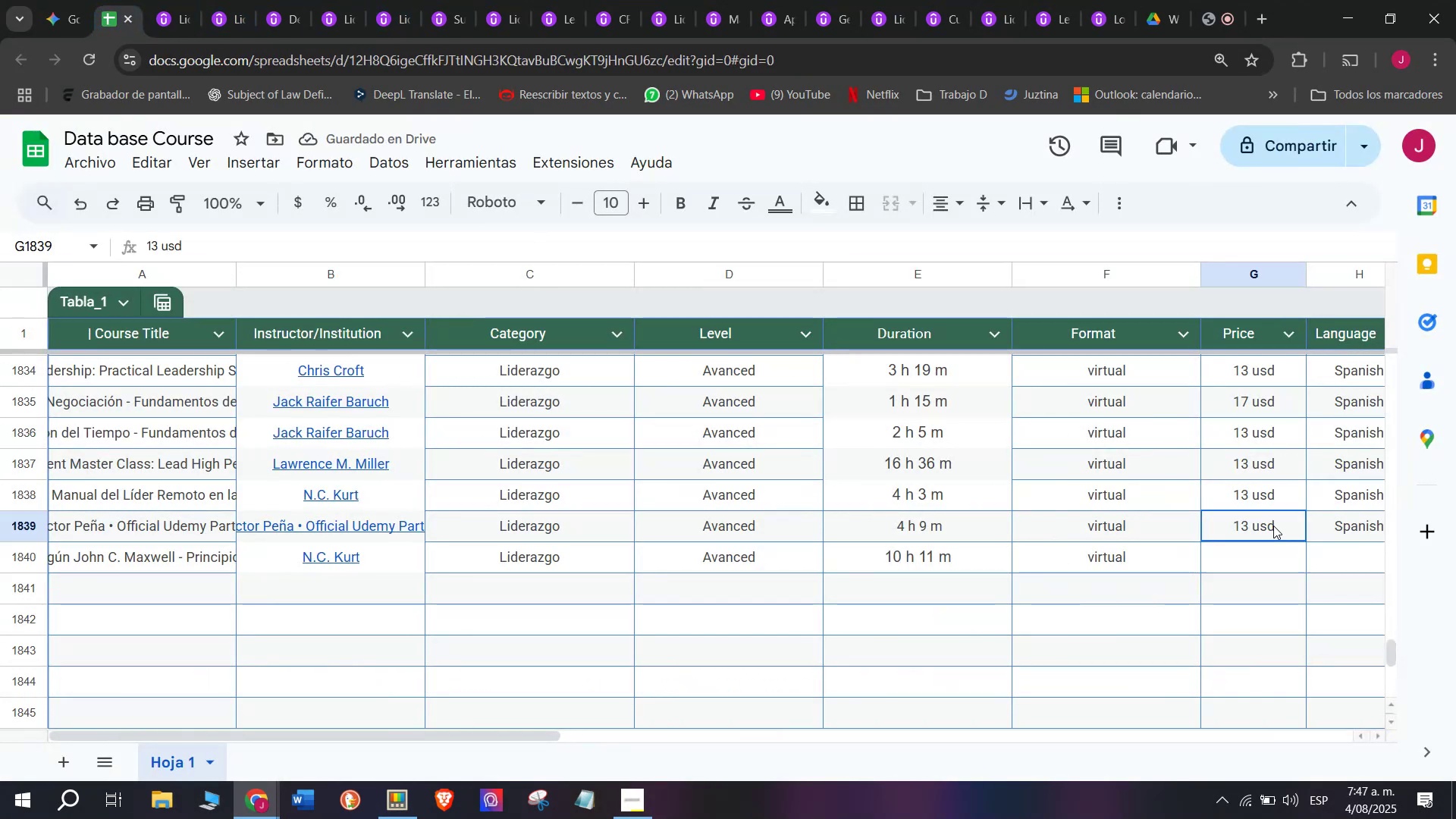 
key(Control+ControlLeft)
 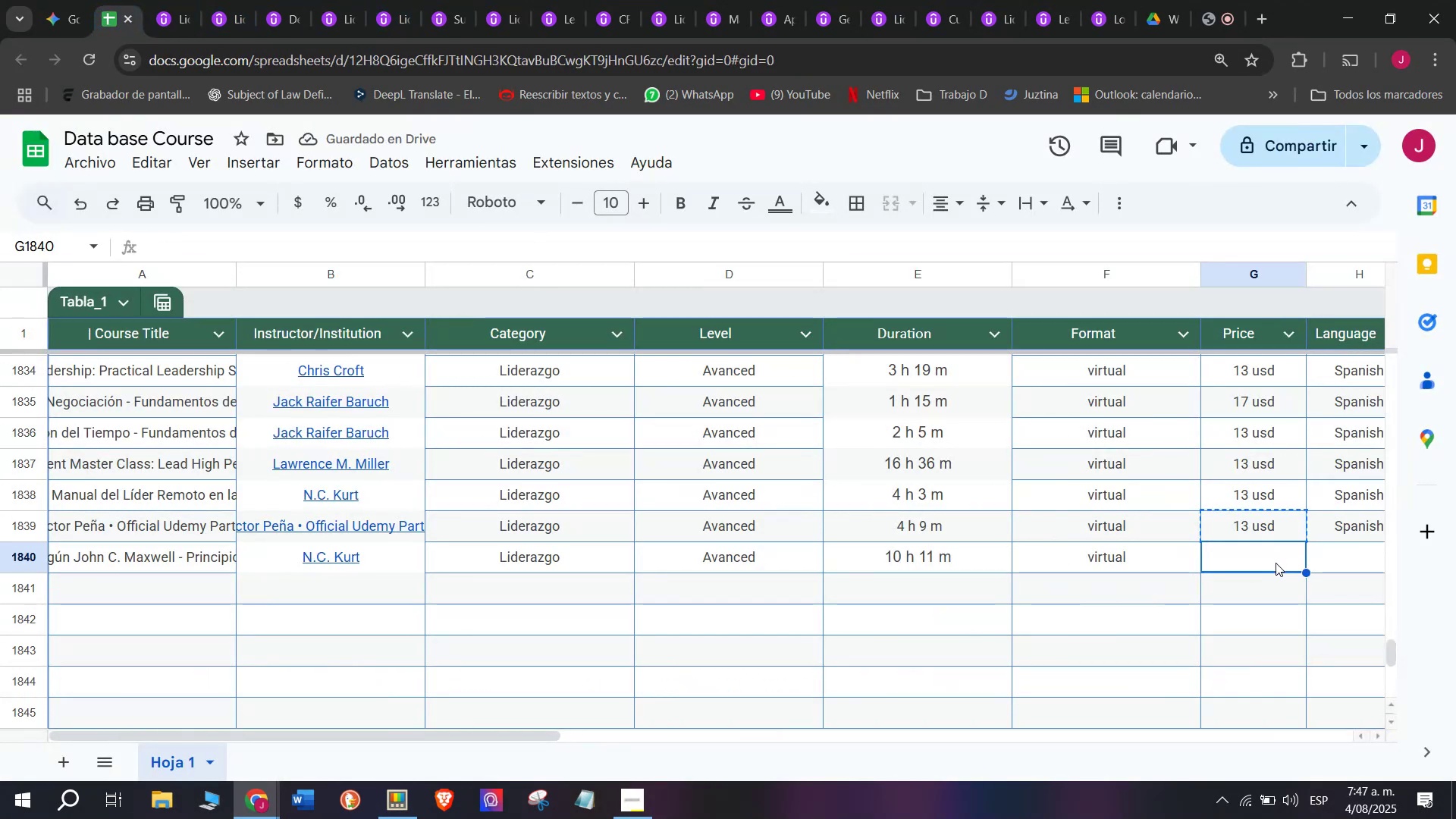 
key(Break)
 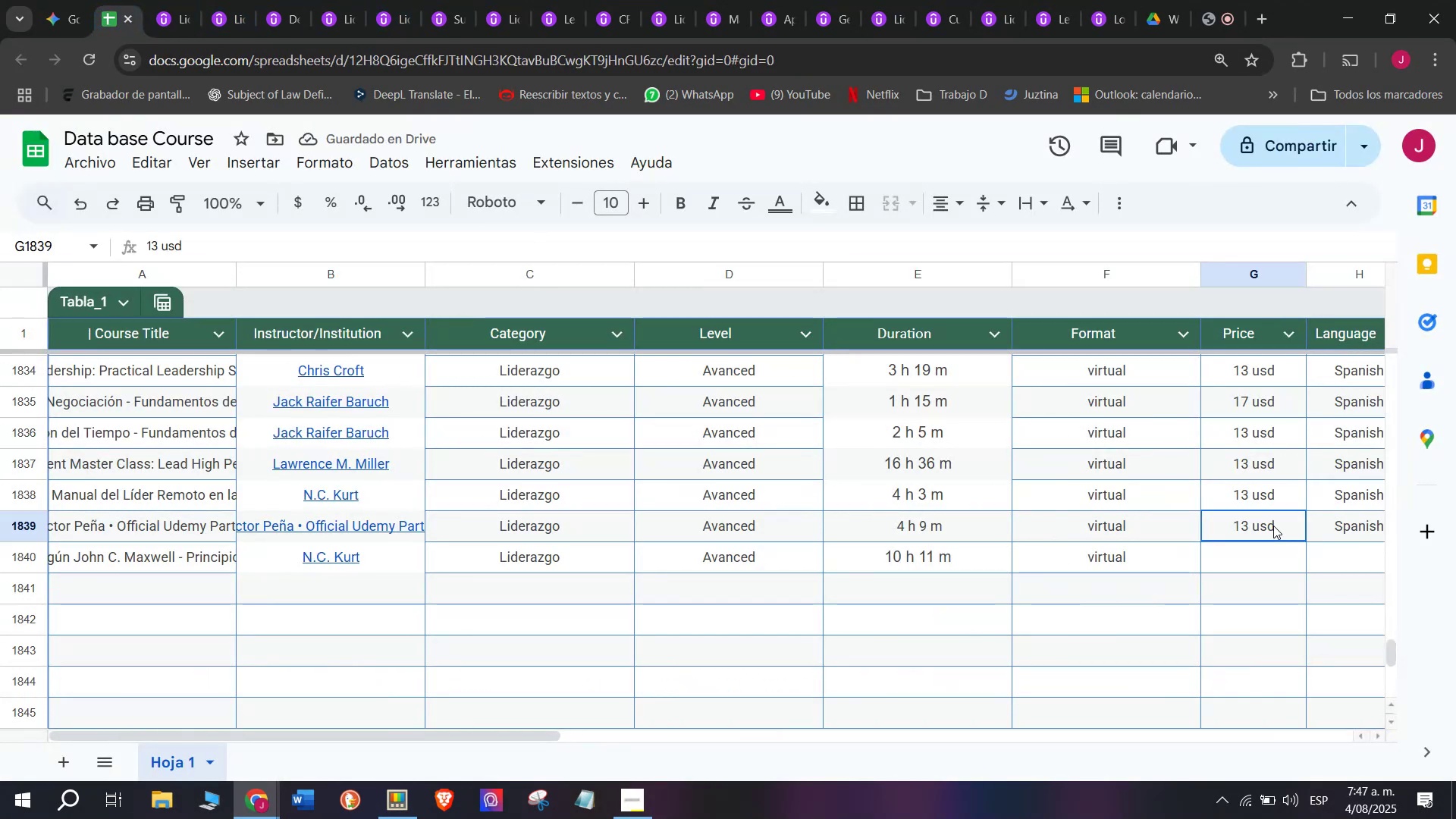 
key(Control+C)
 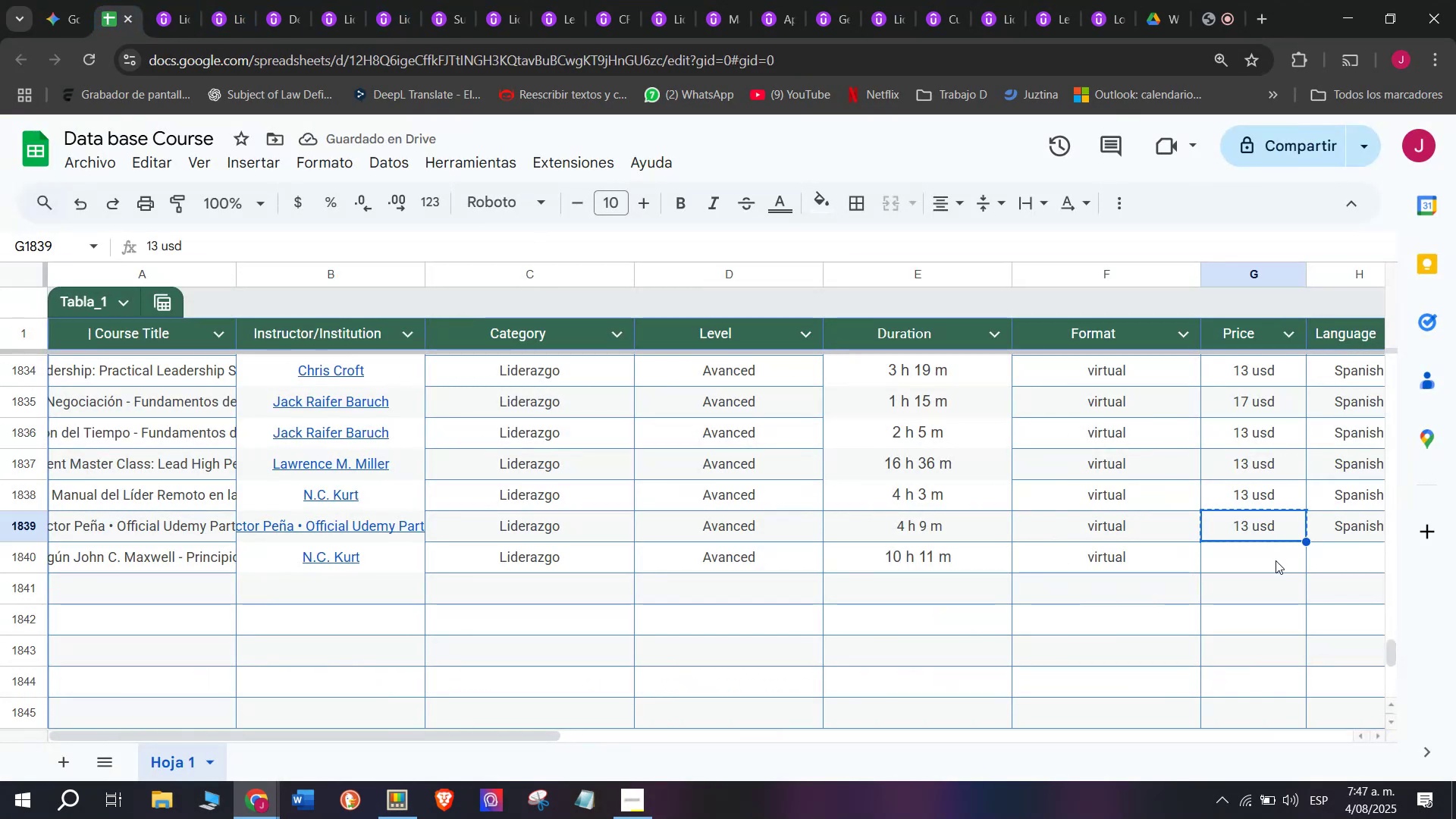 
double_click([1276, 563])
 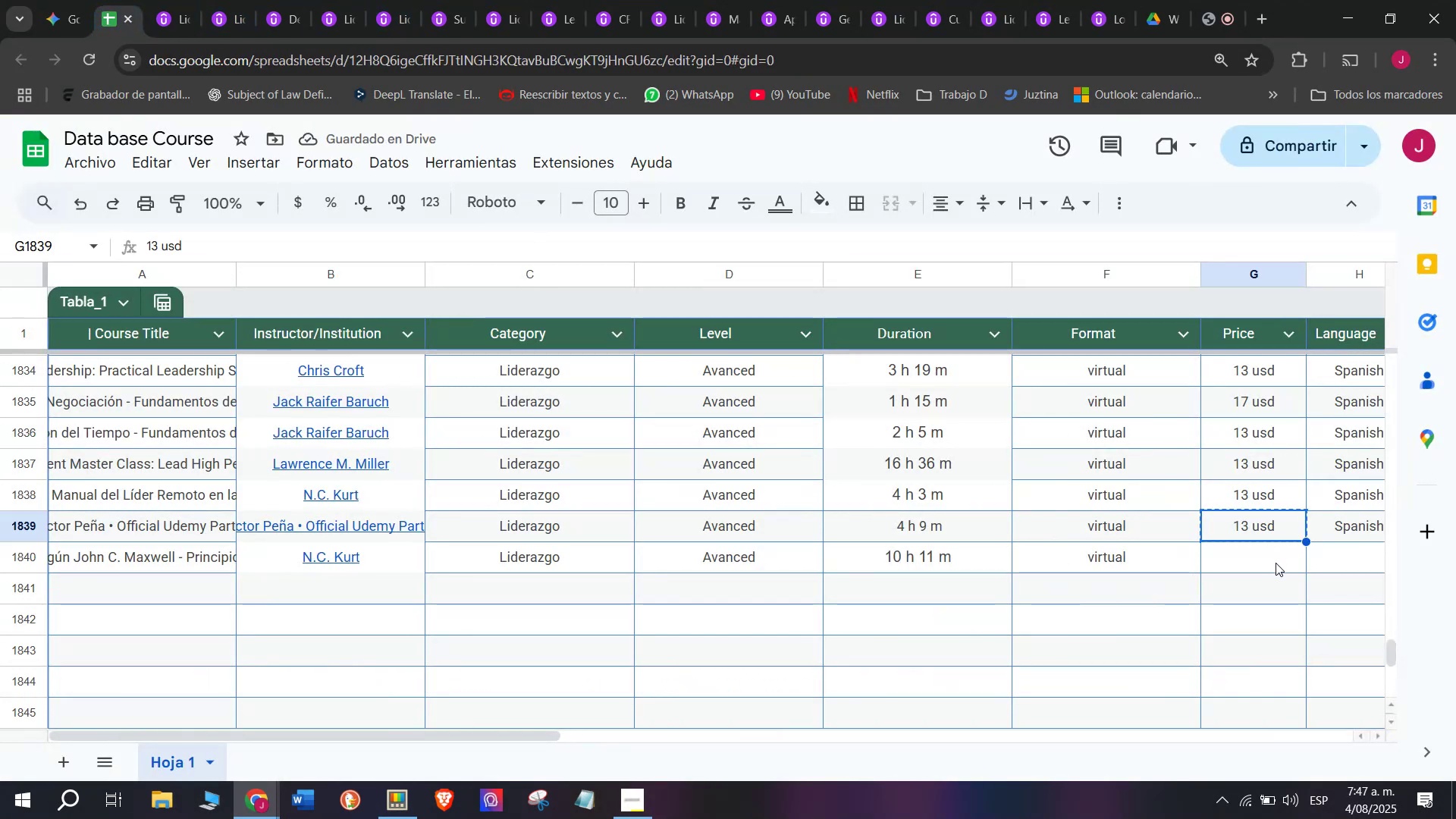 
key(Control+ControlLeft)
 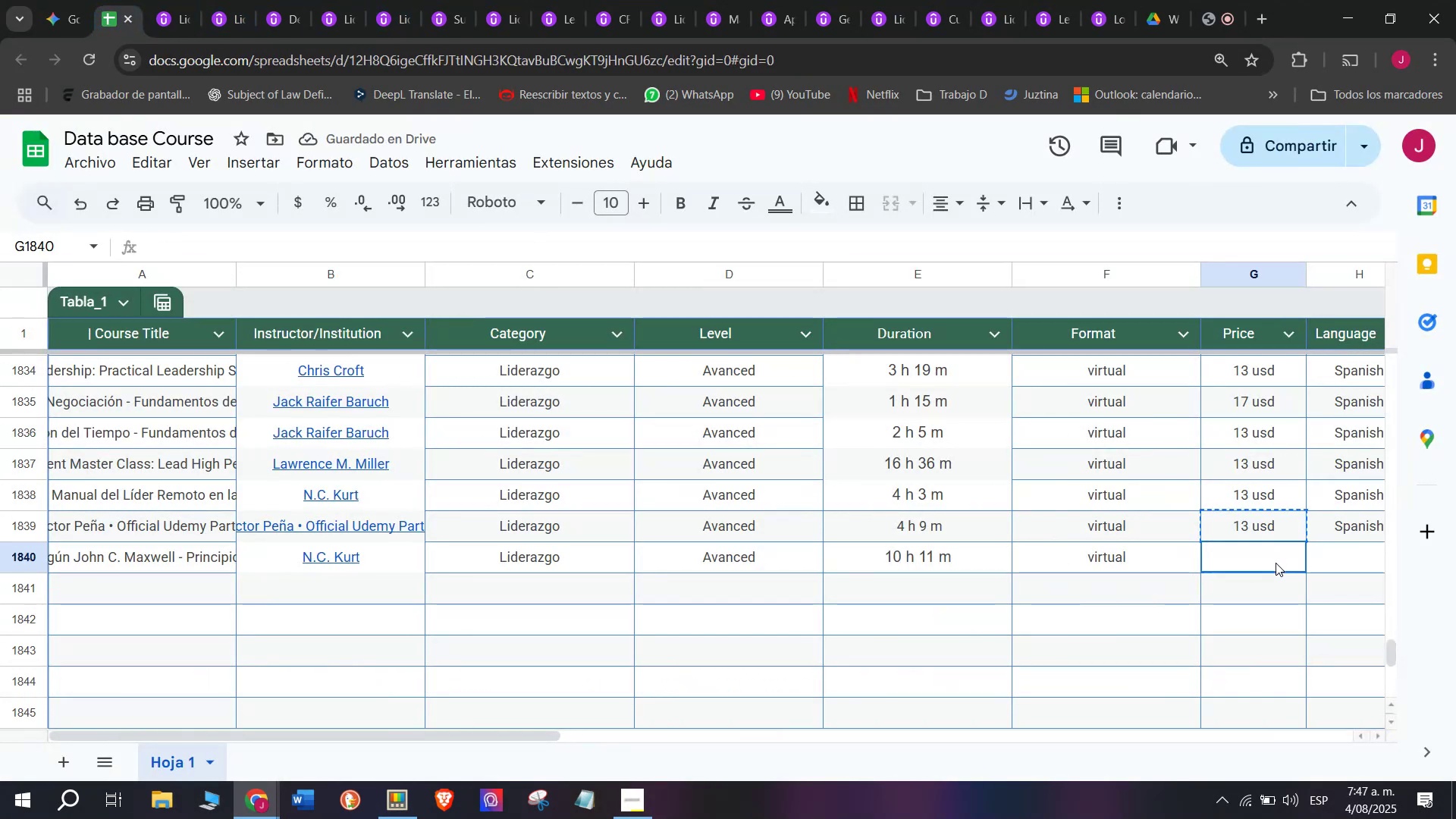 
key(Z)
 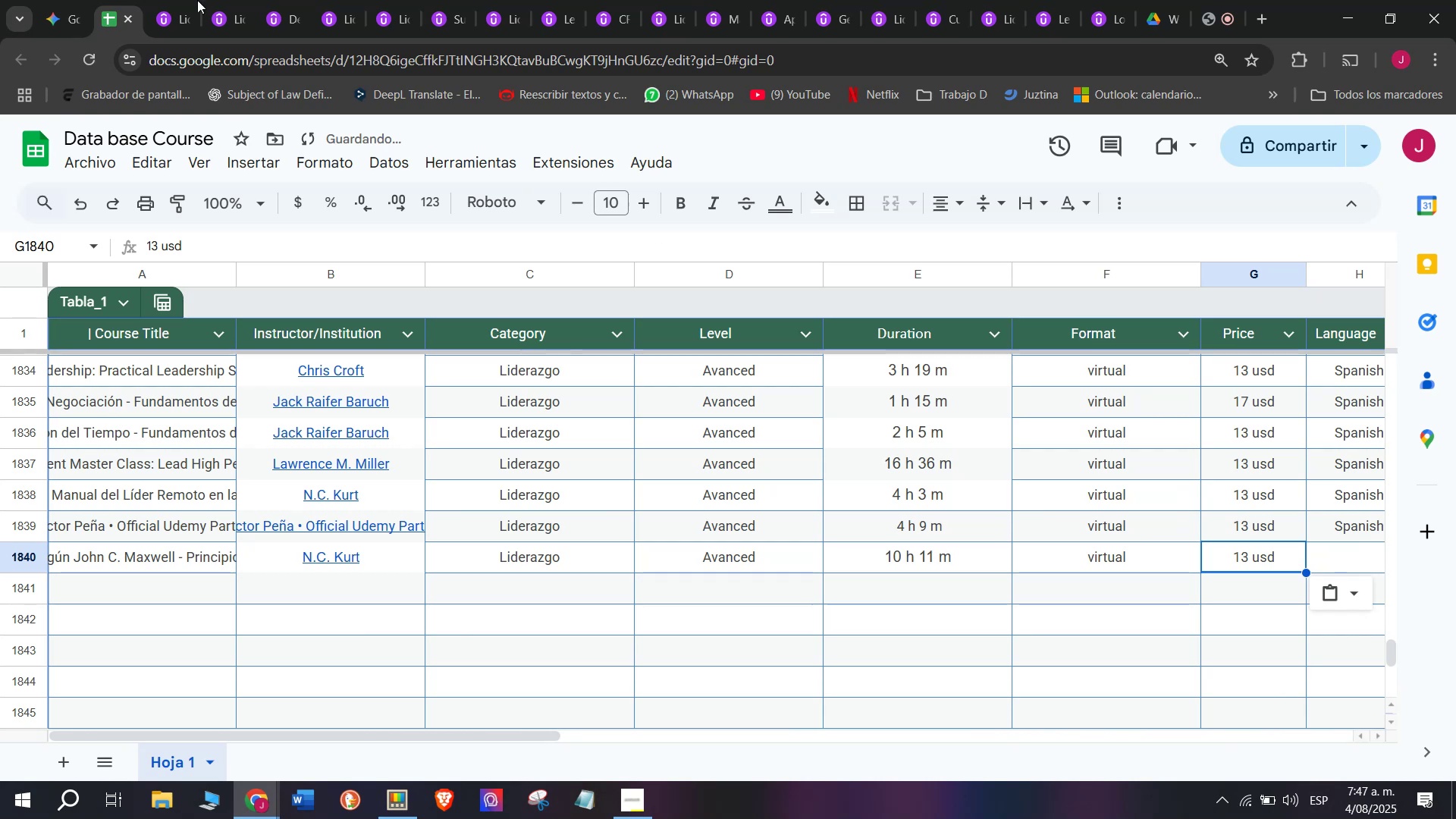 
key(Control+V)
 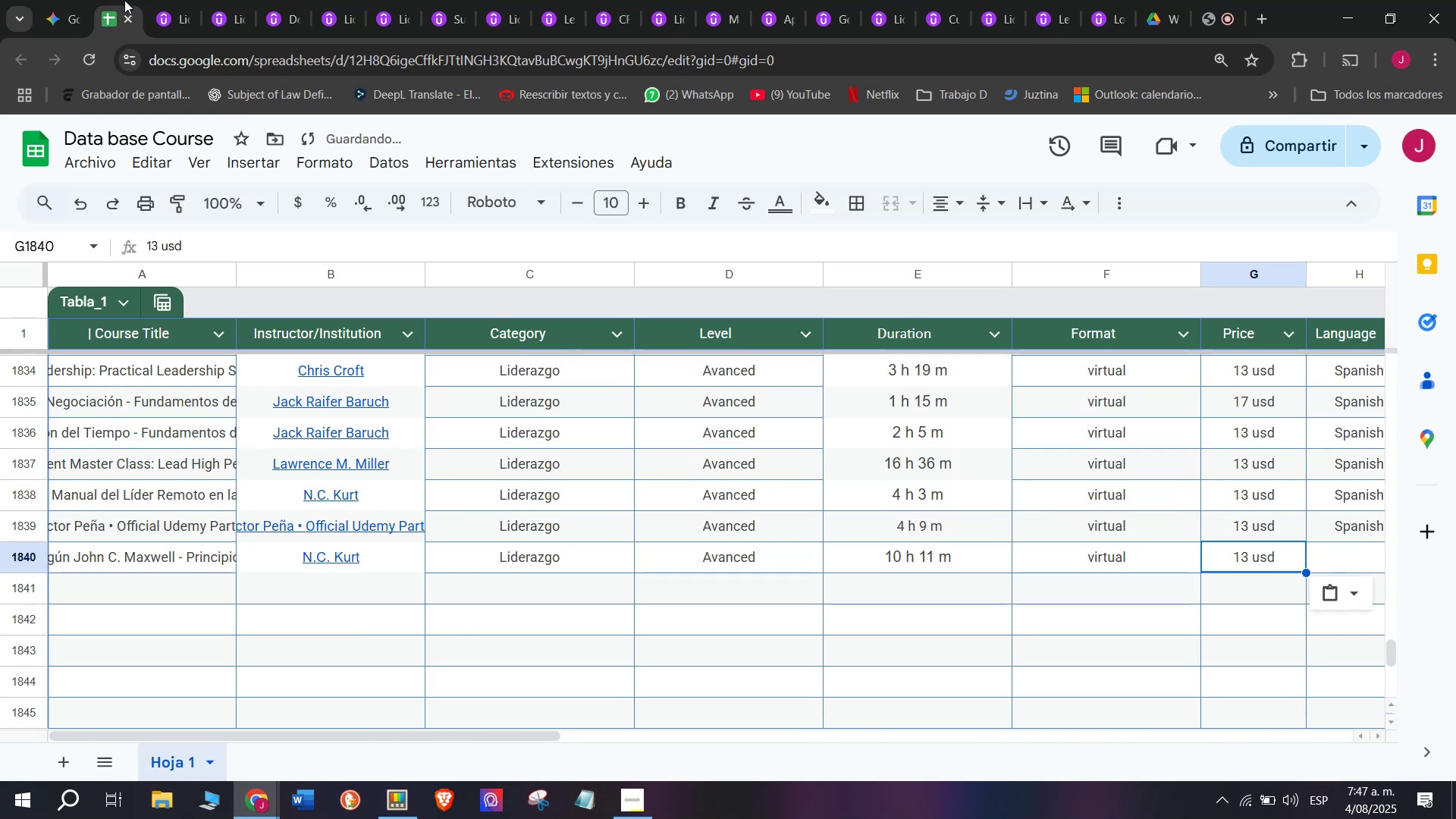 
left_click([182, 0])
 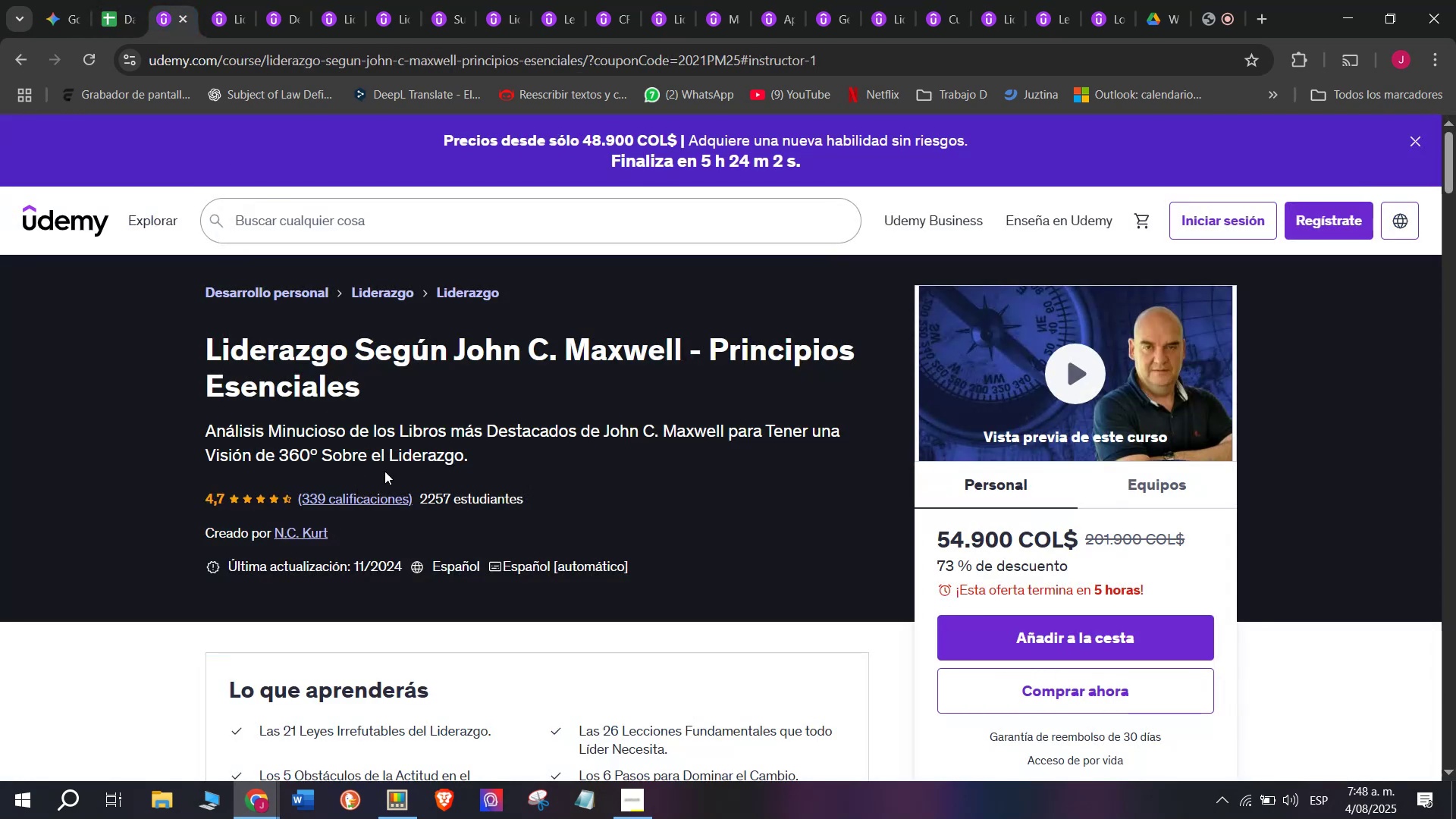 
scroll: coordinate [435, 453], scroll_direction: up, amount: 1.0
 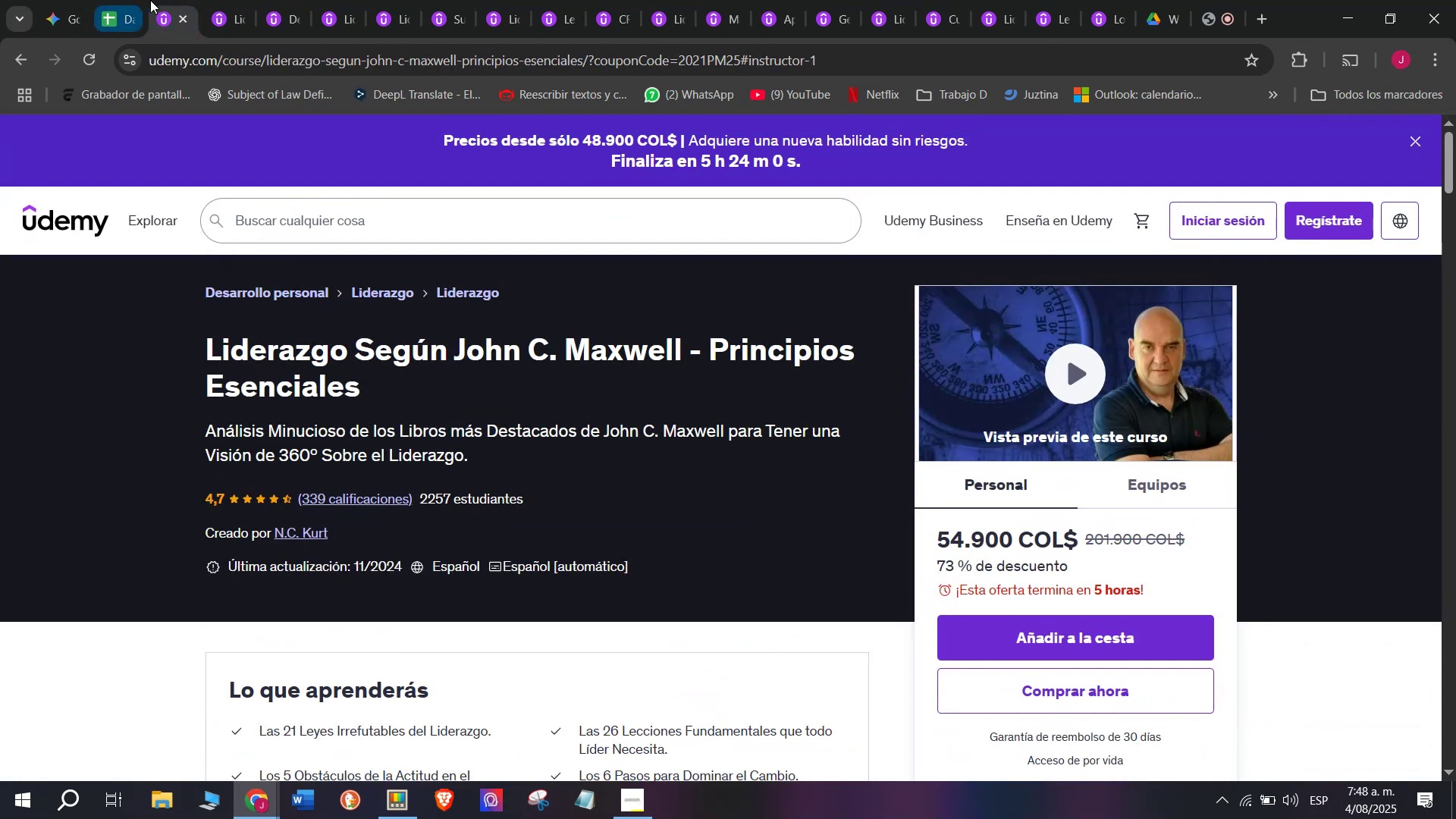 
left_click([124, 0])
 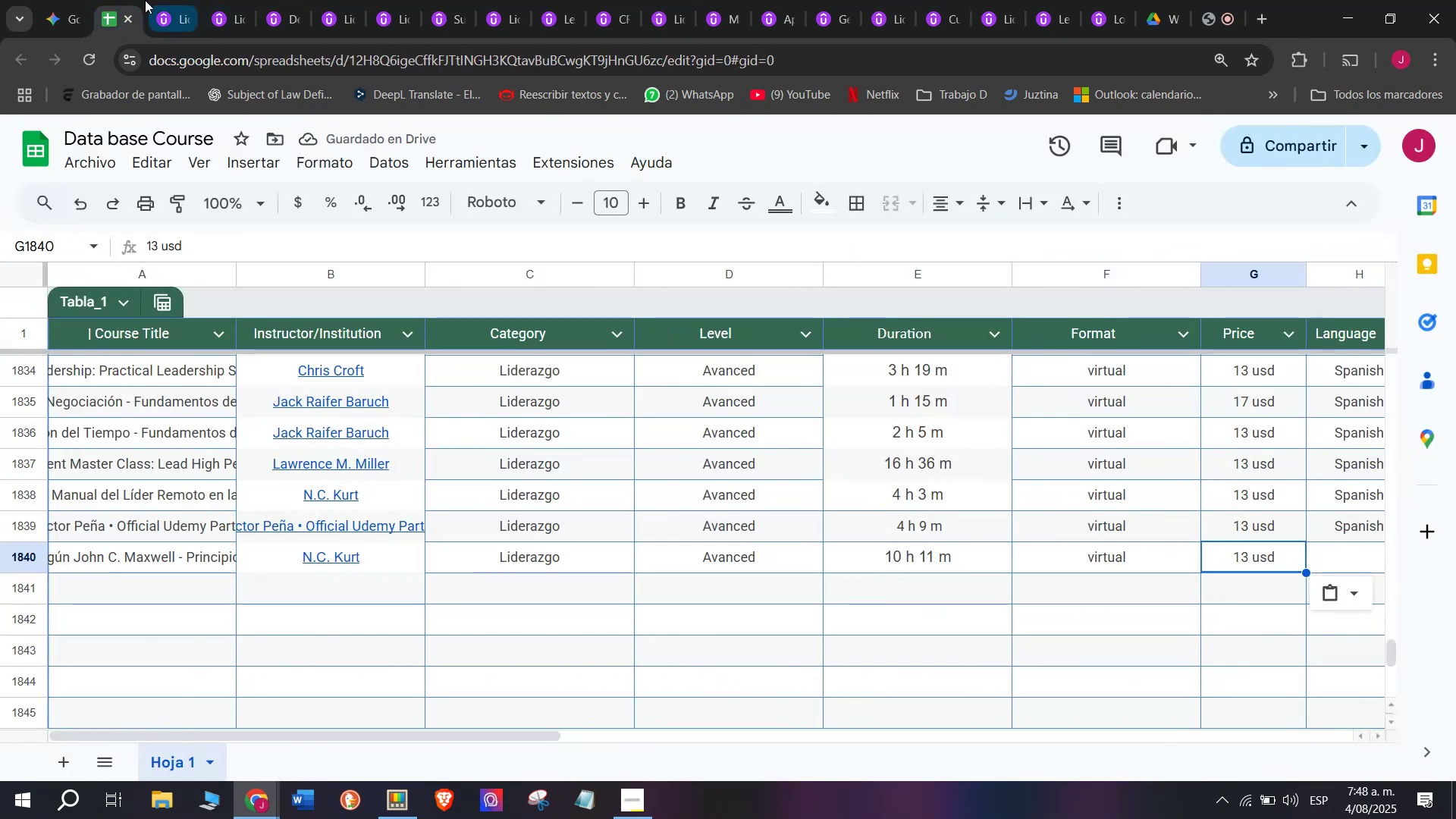 
left_click([163, 0])
 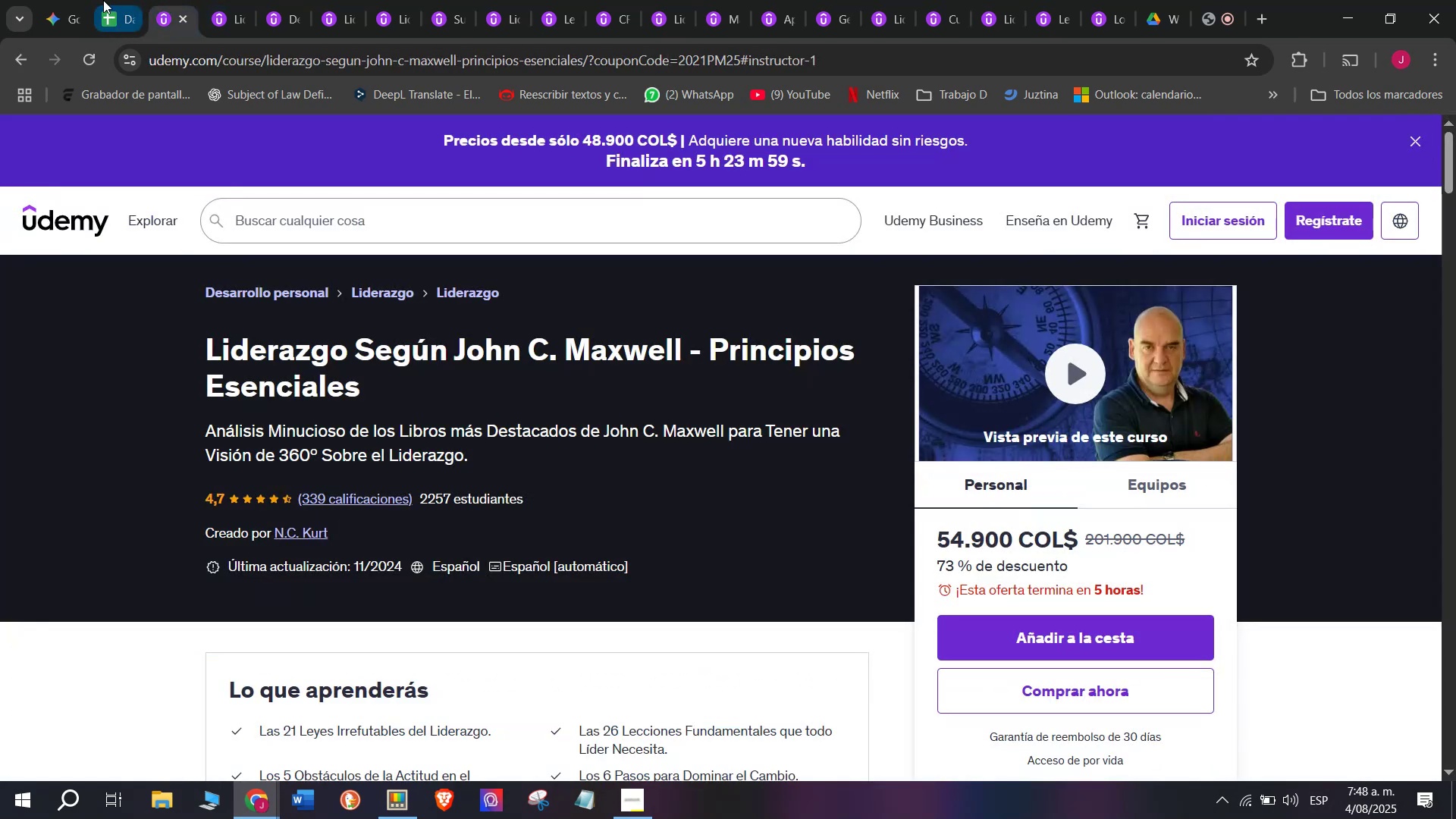 
left_click([103, 0])
 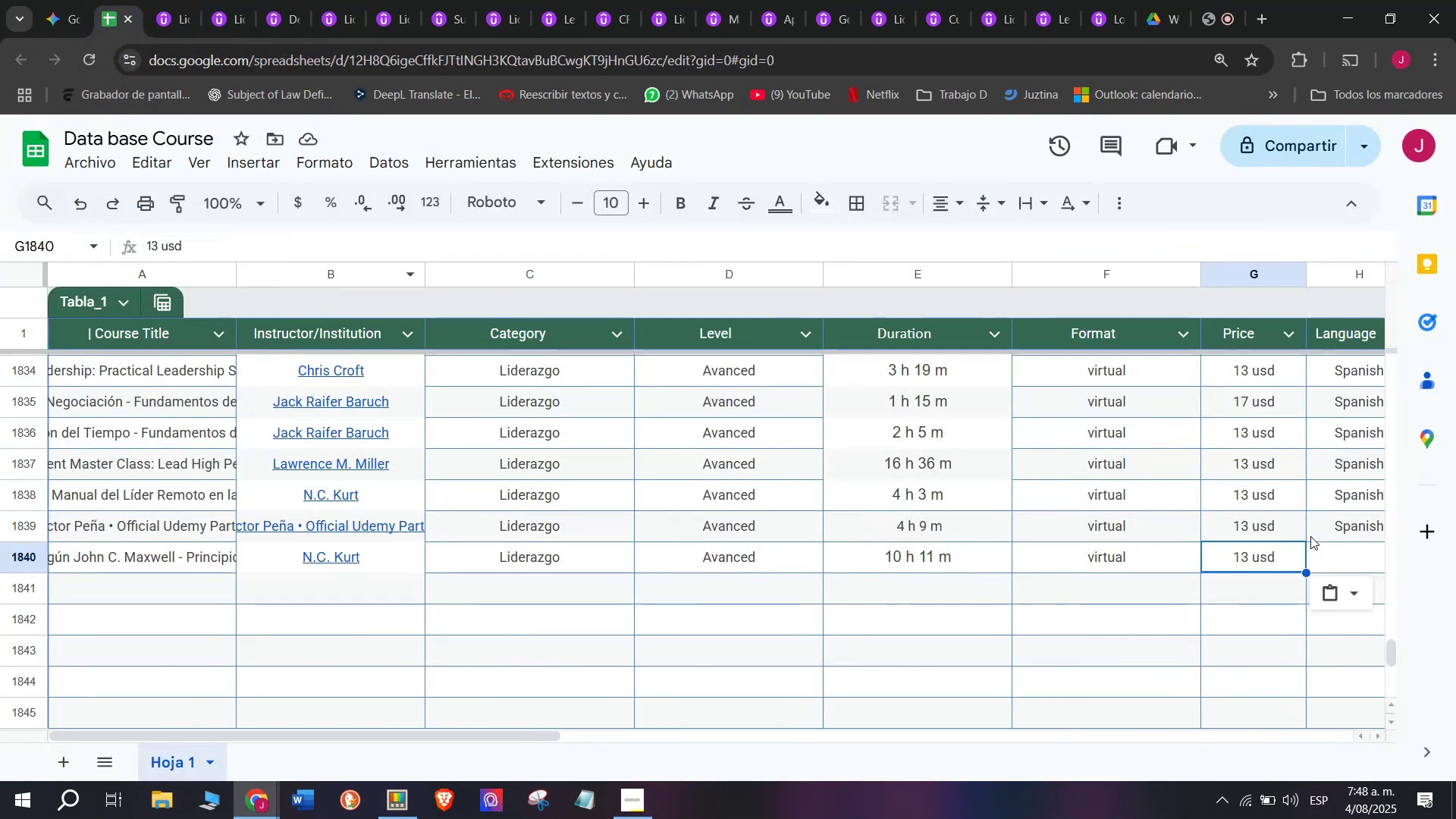 
key(Control+ControlLeft)
 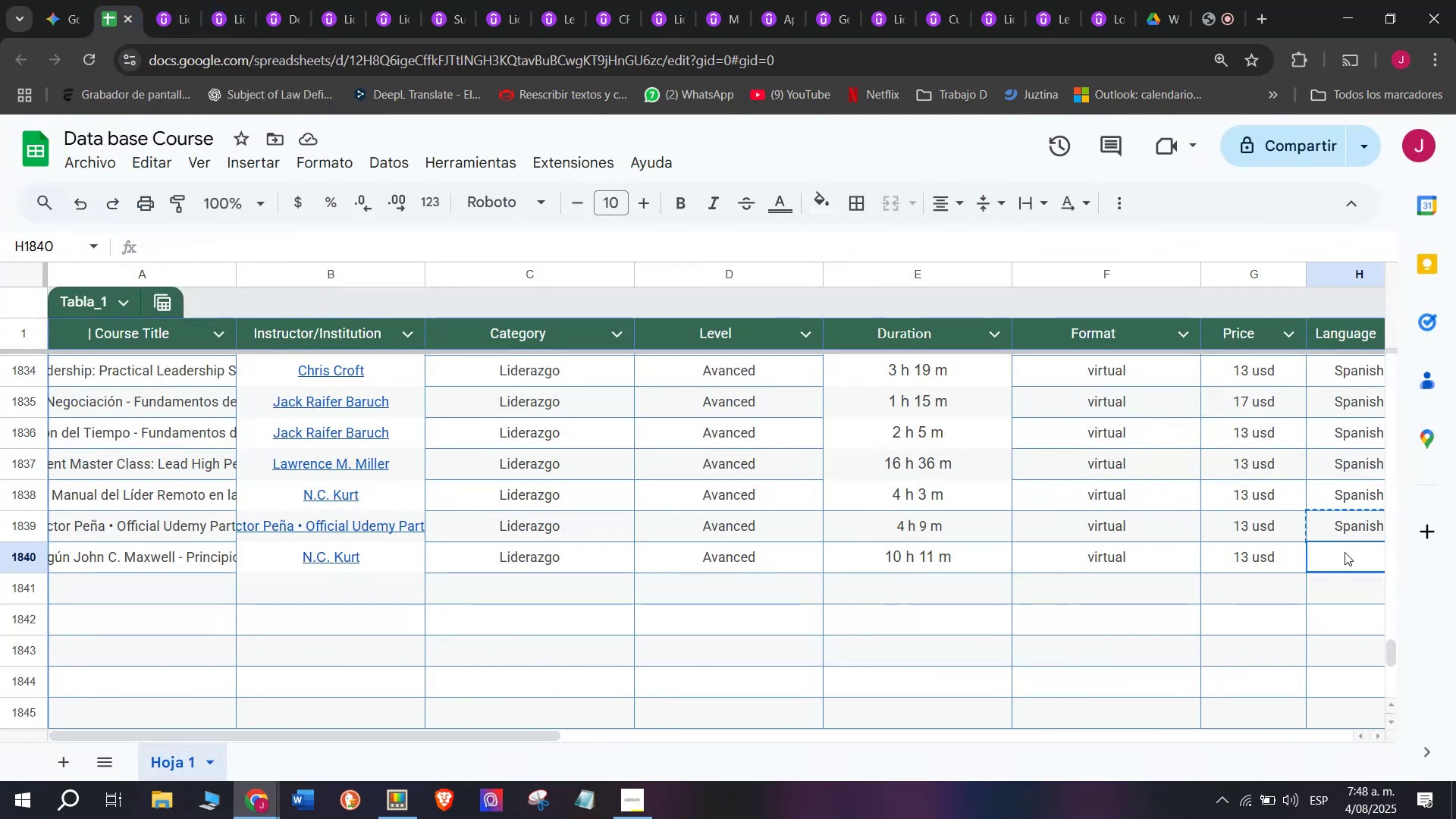 
key(Break)
 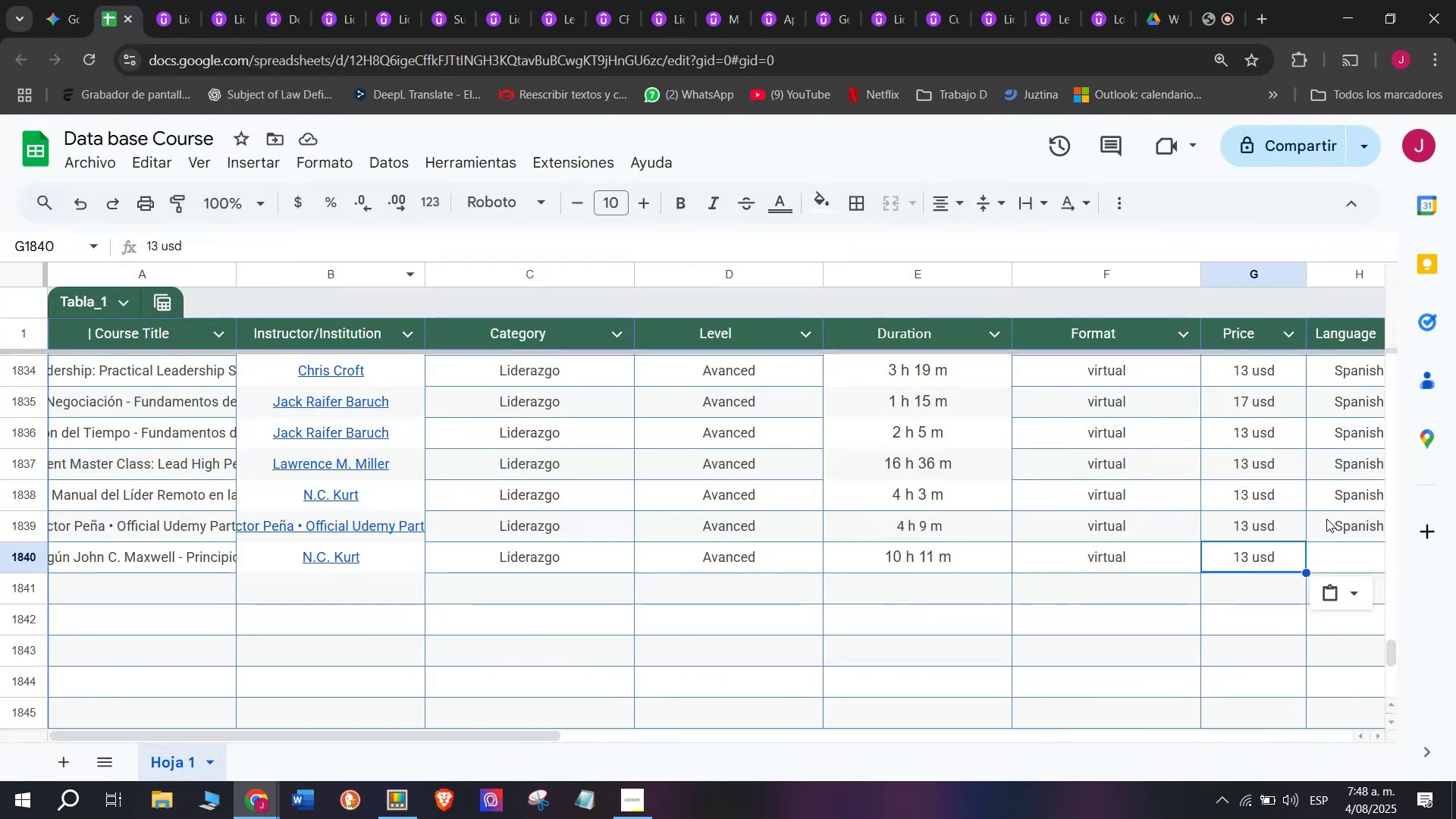 
key(Control+C)
 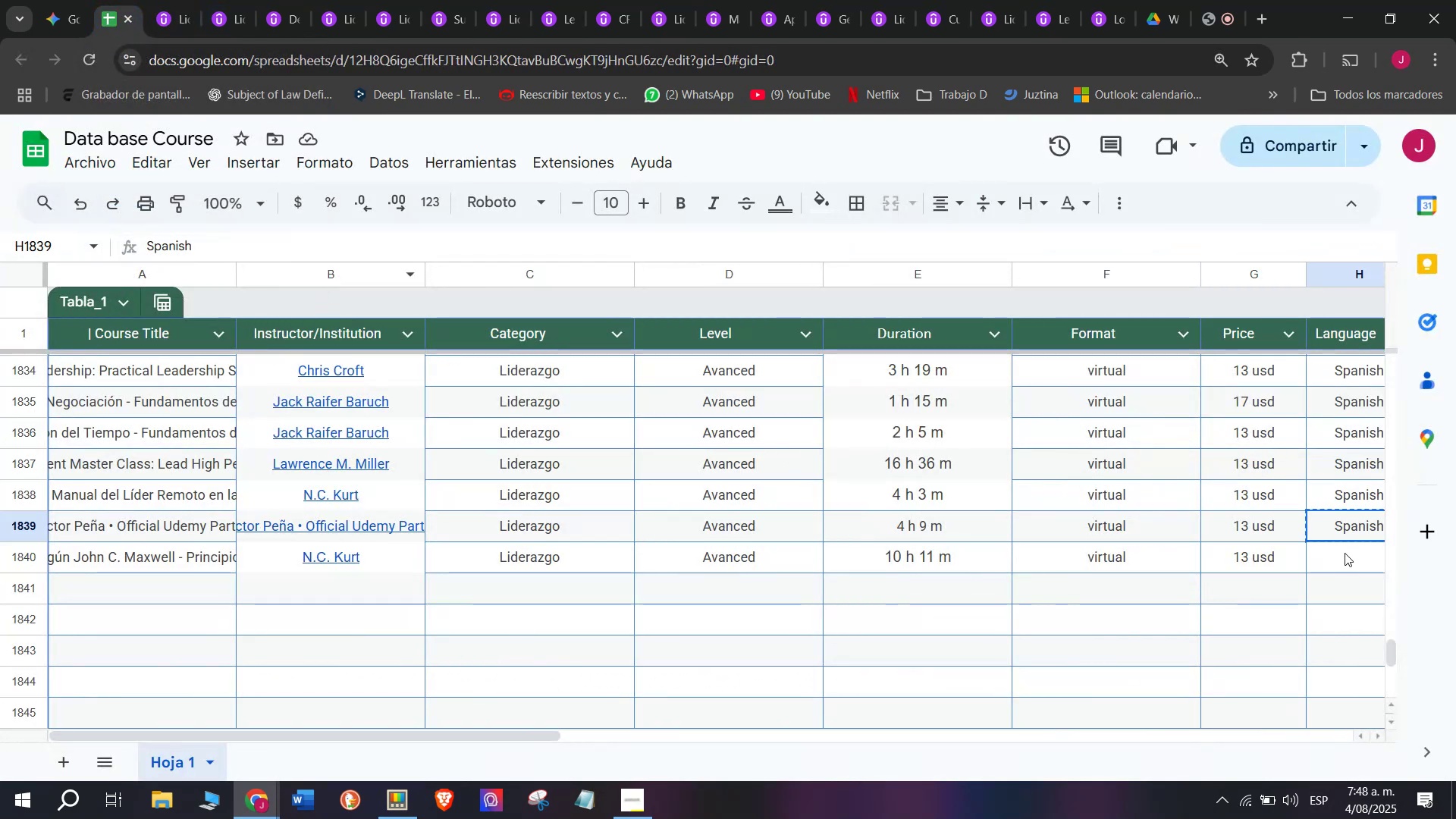 
key(Z)
 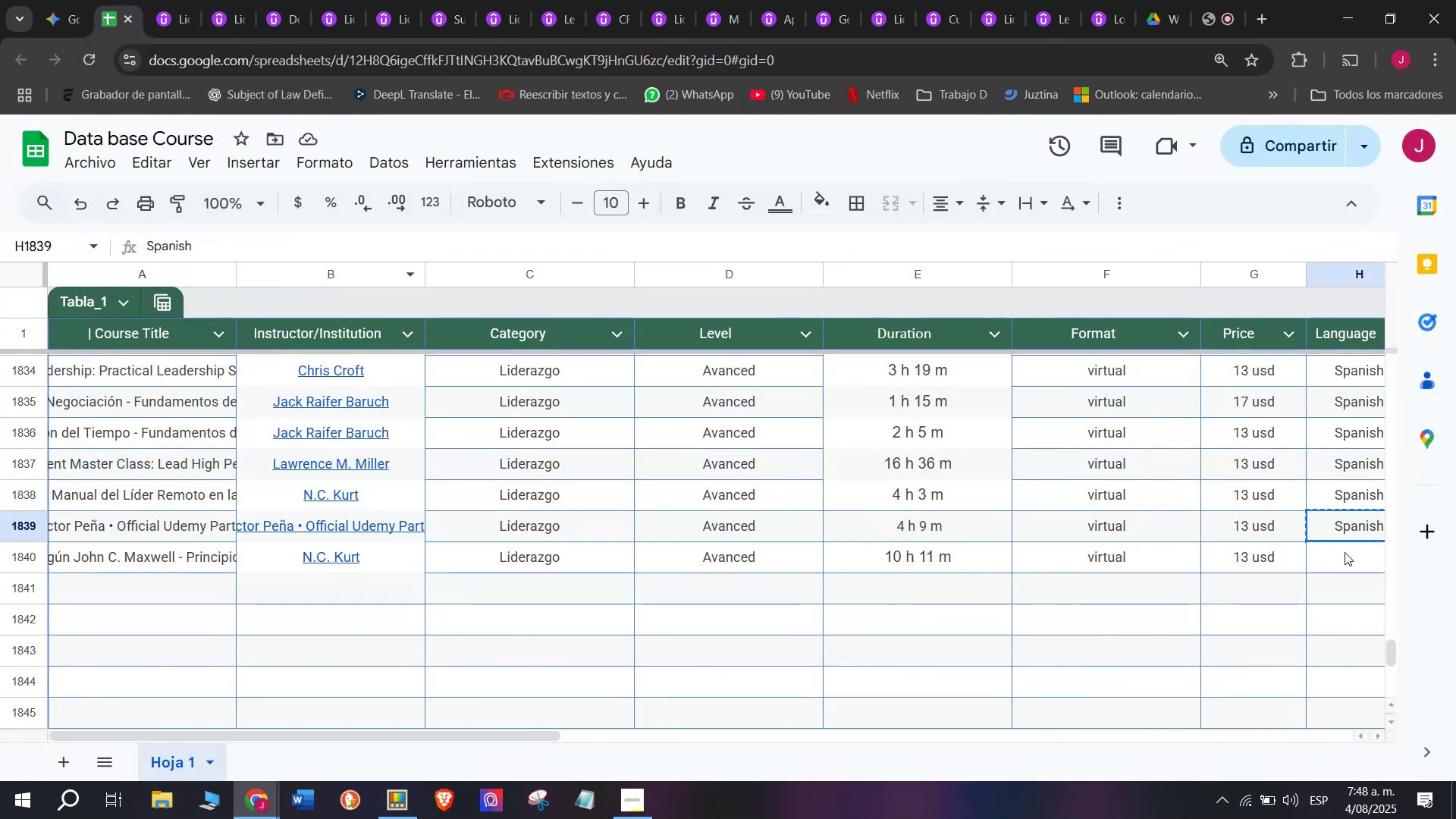 
key(Control+V)
 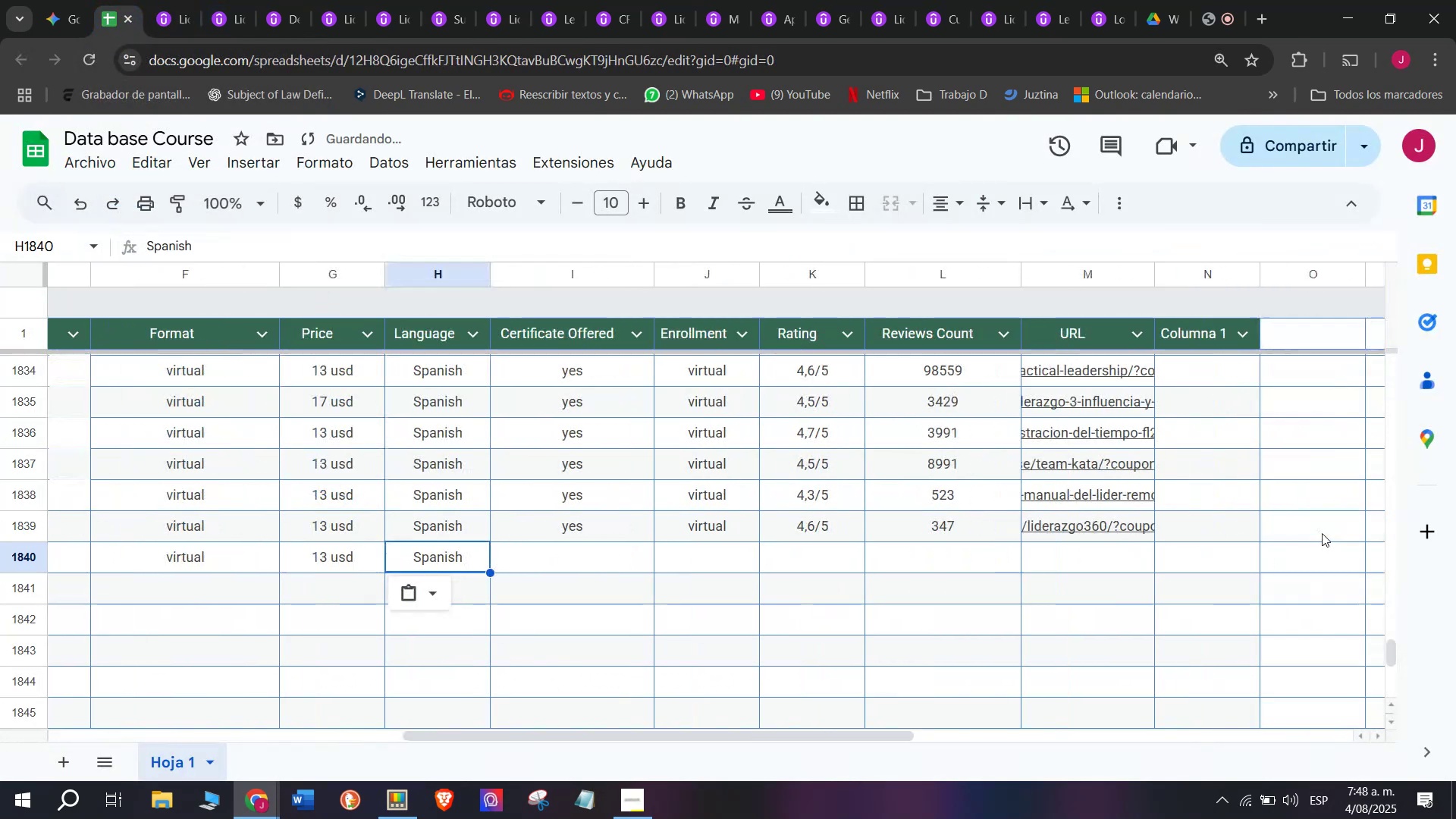 
key(Control+ControlLeft)
 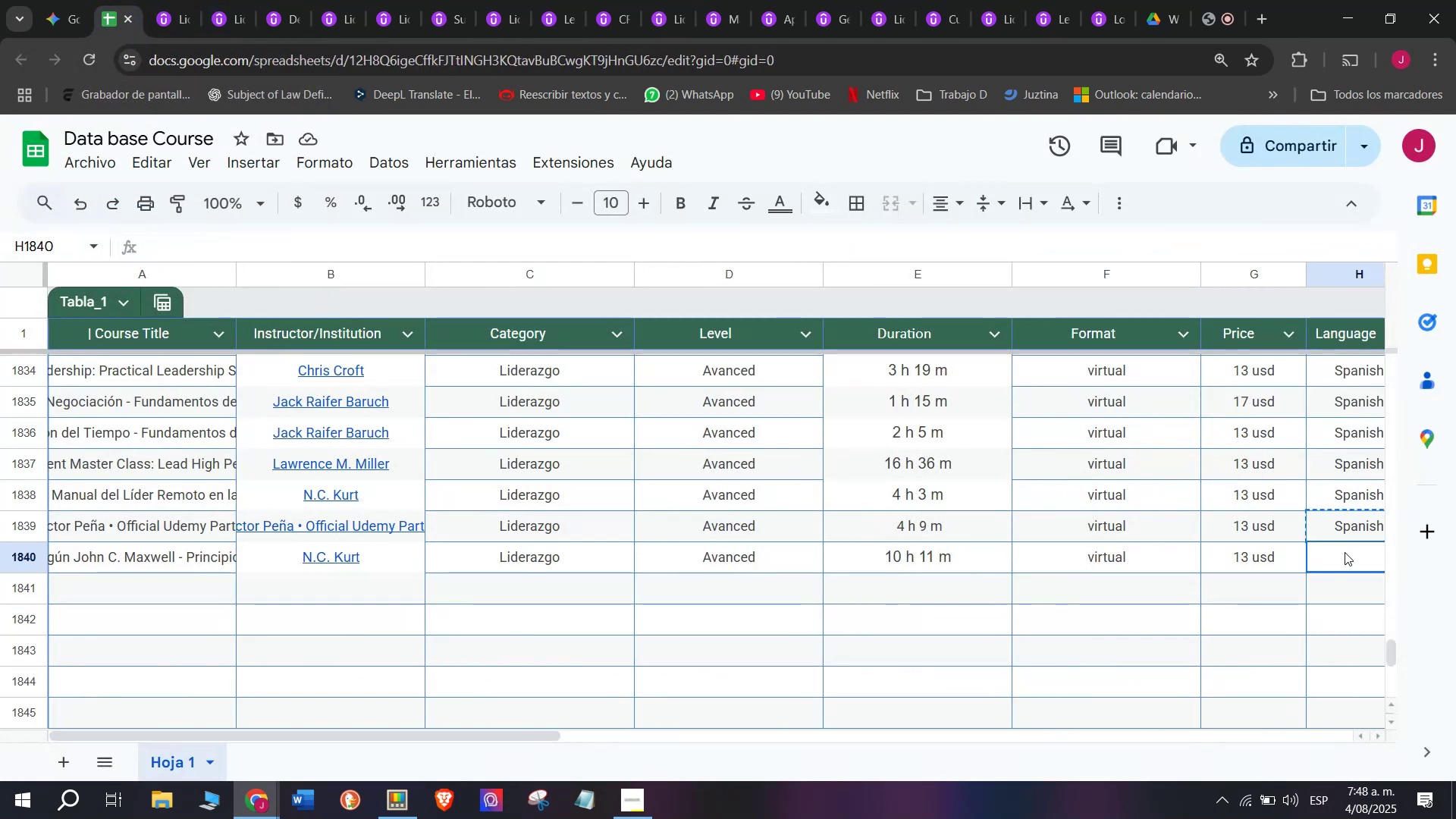 
scroll: coordinate [199, 543], scroll_direction: down, amount: 3.0
 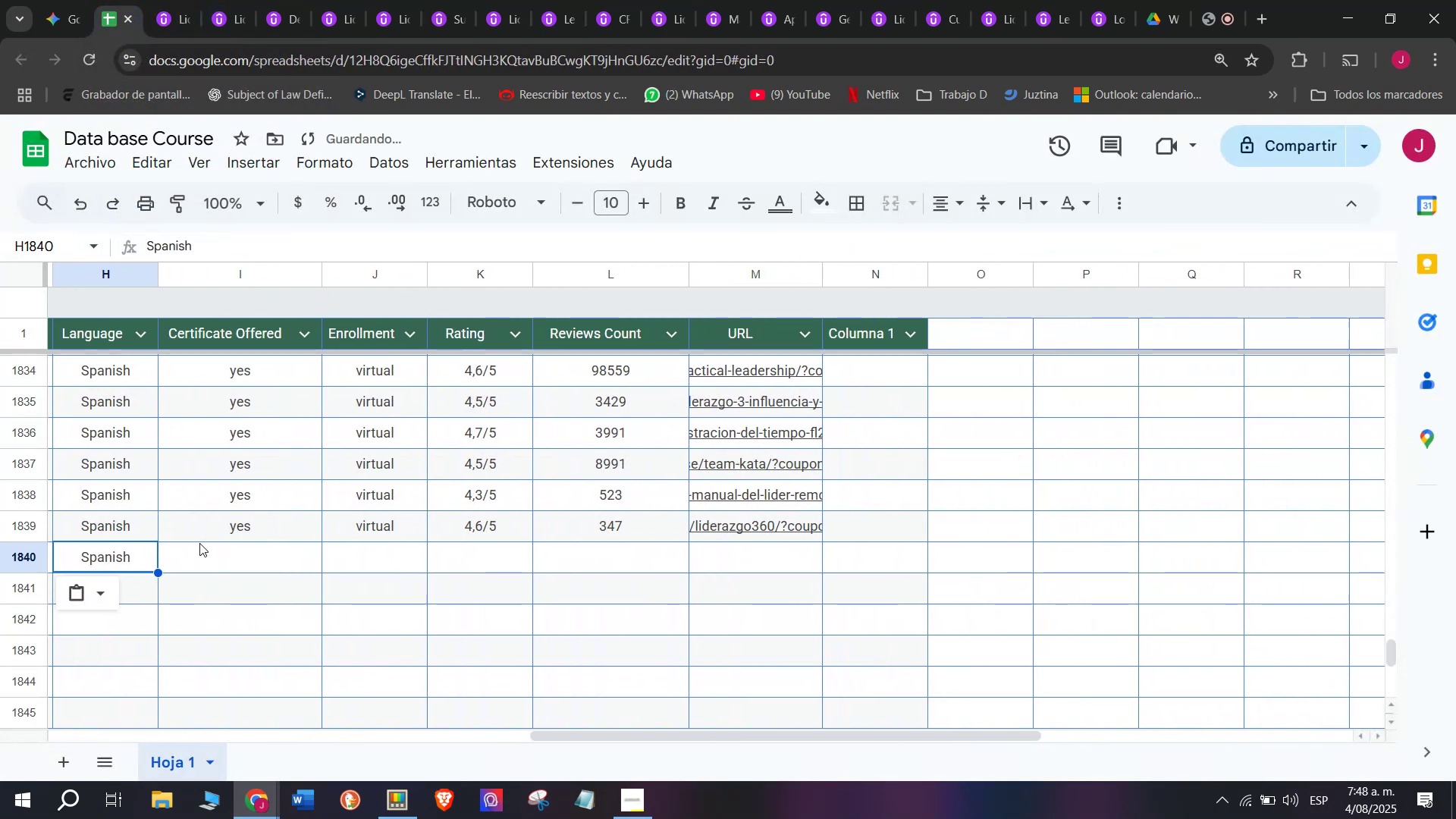 
key(Control+ControlLeft)
 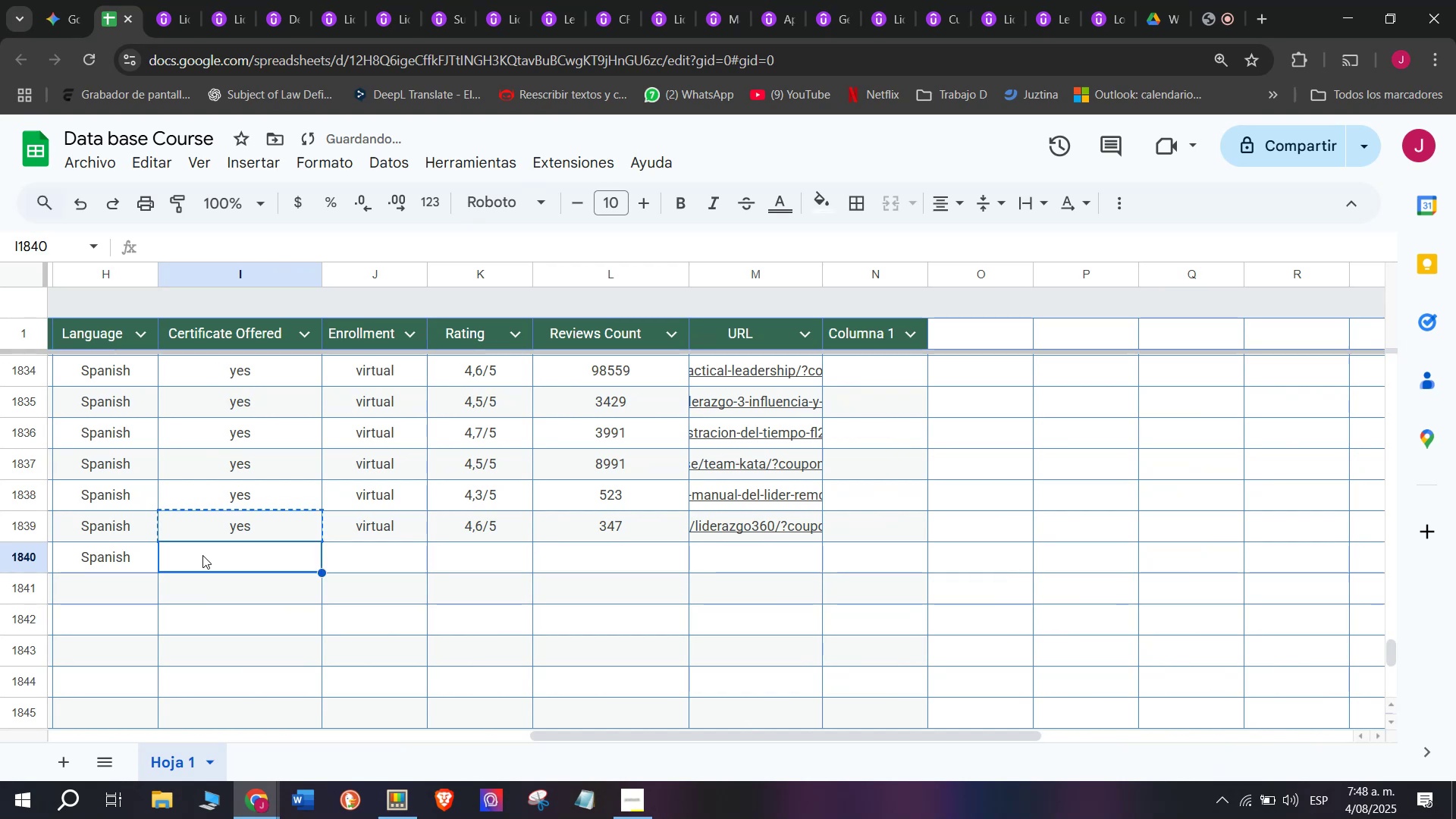 
key(Break)
 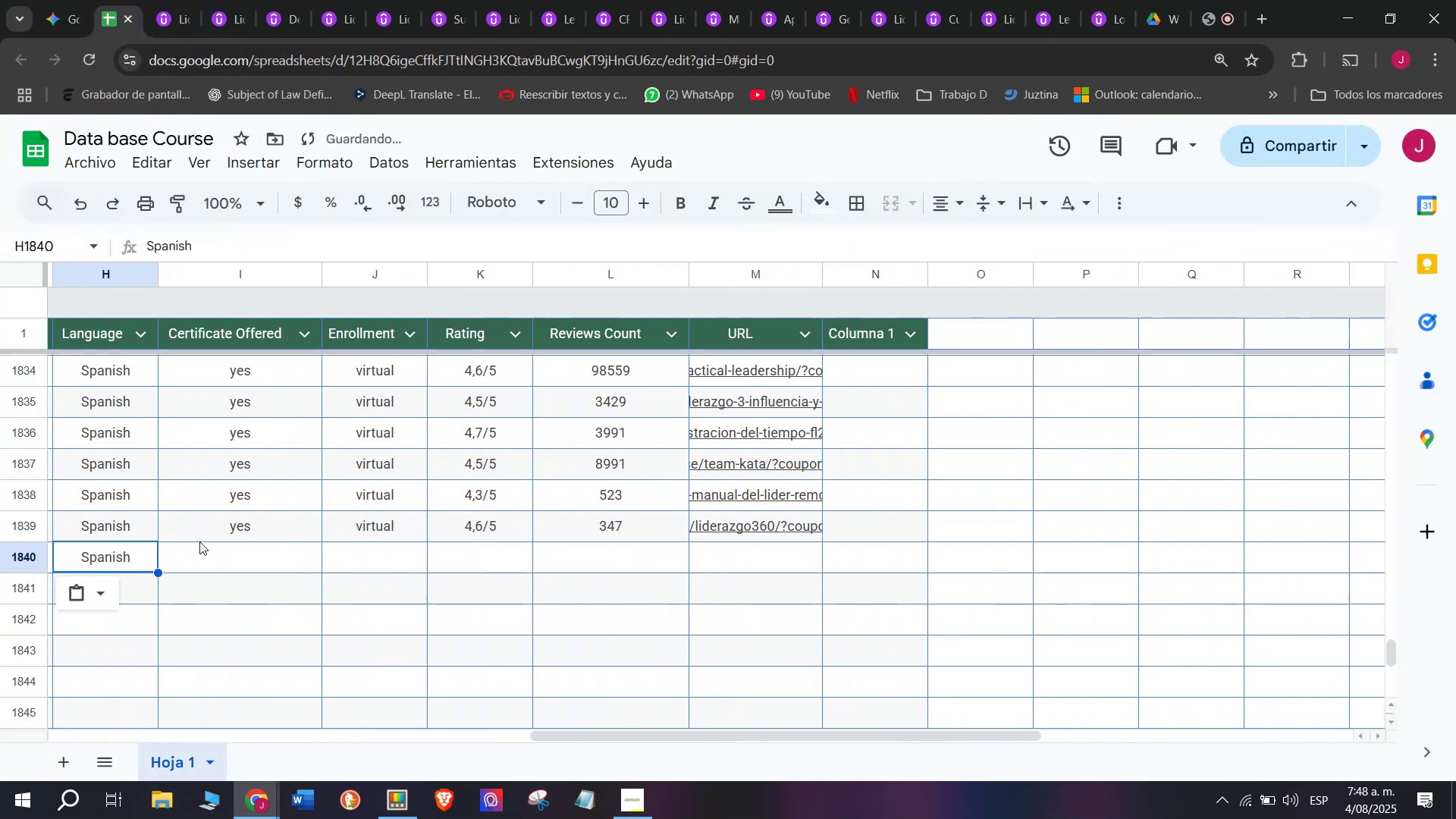 
key(Control+C)
 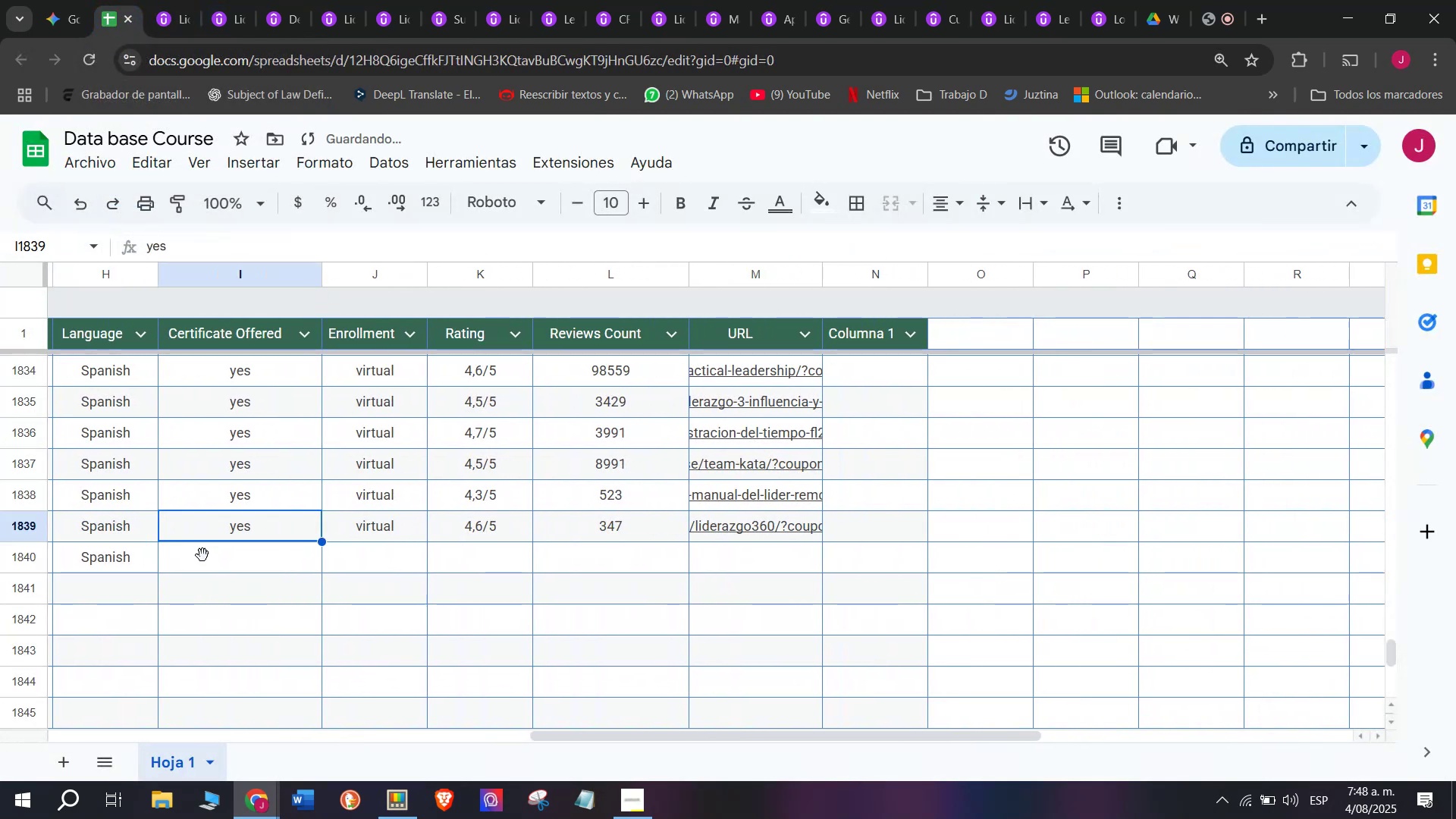 
double_click([202, 555])
 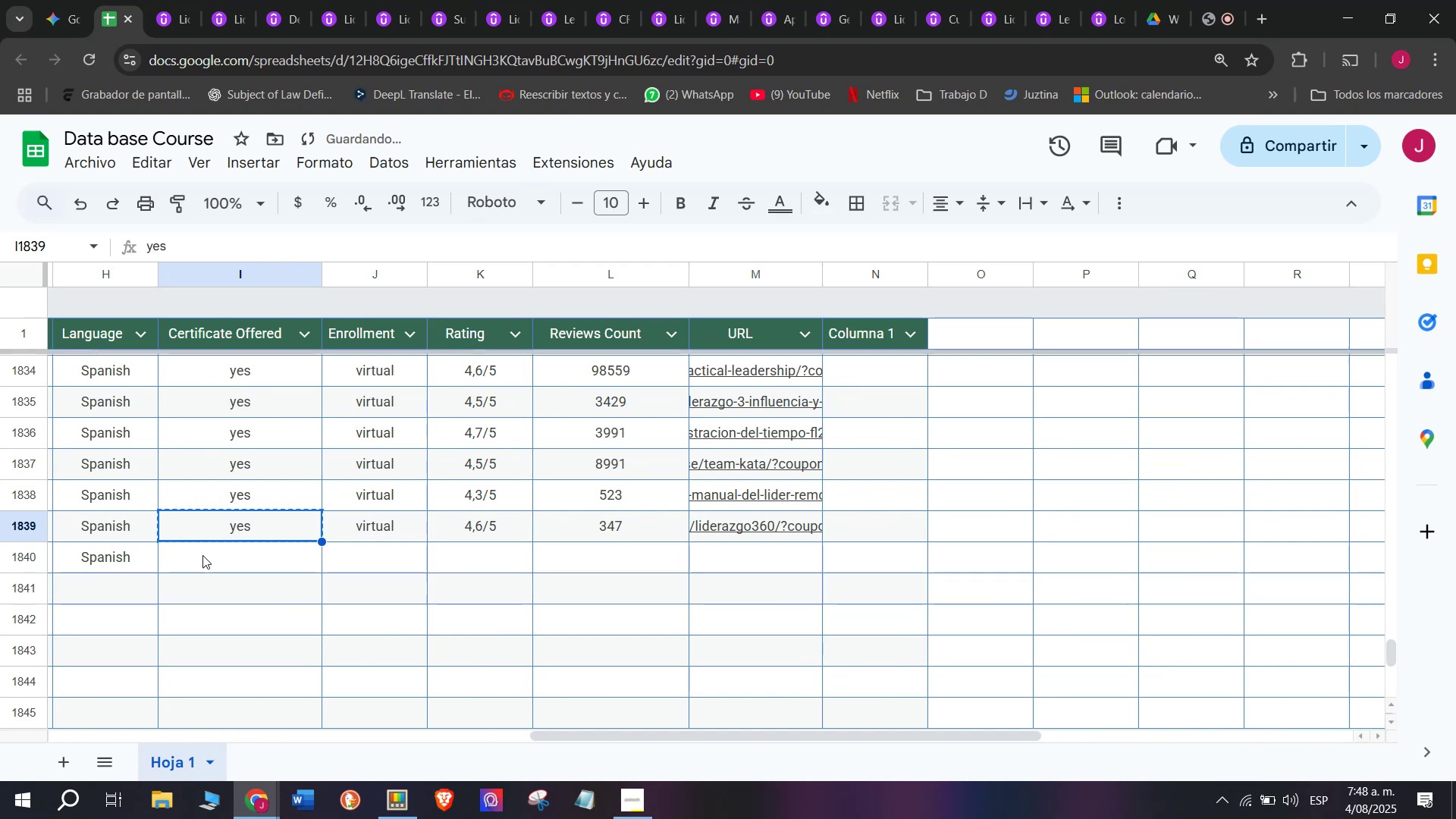 
key(Z)
 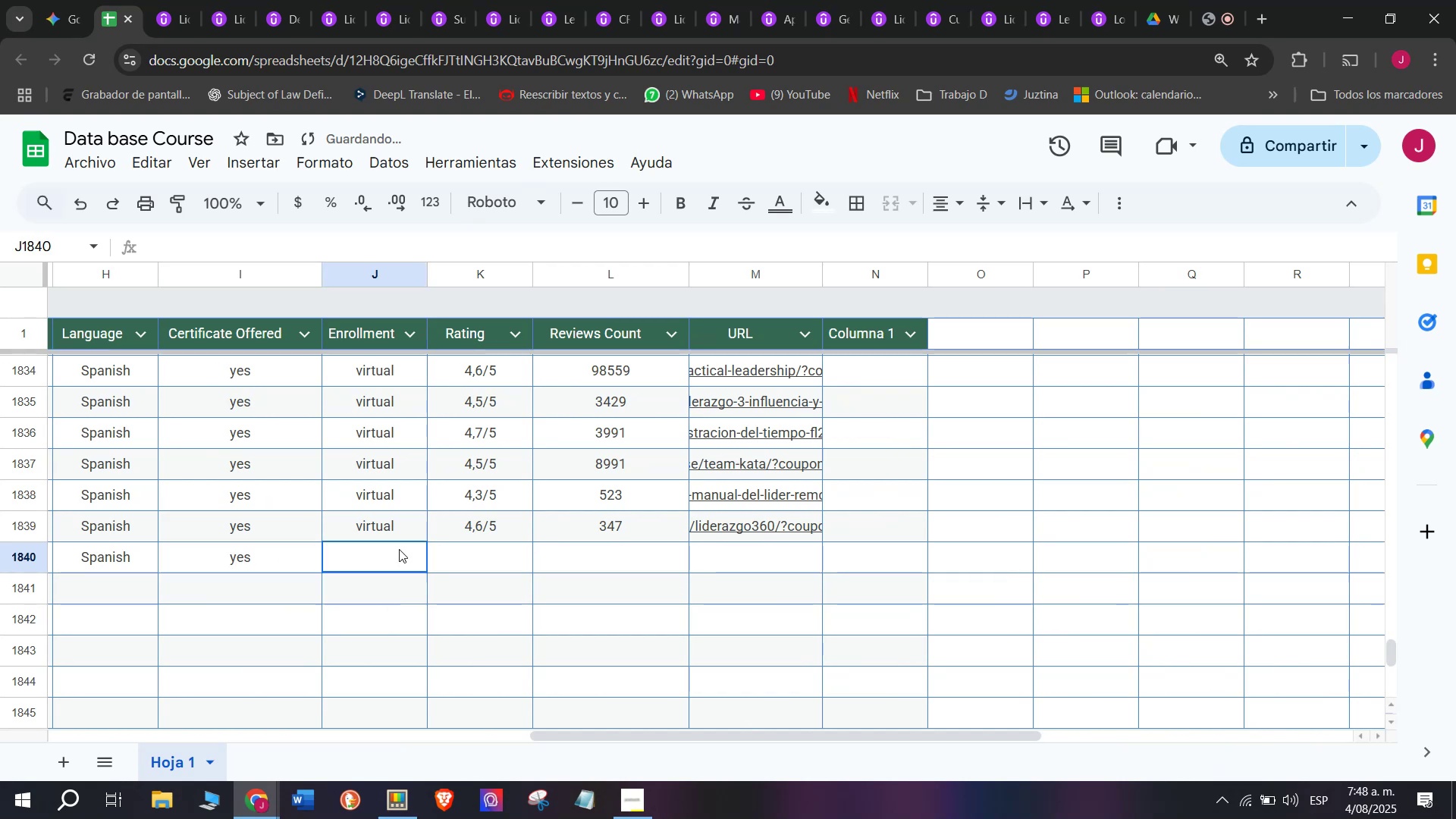 
key(Control+ControlLeft)
 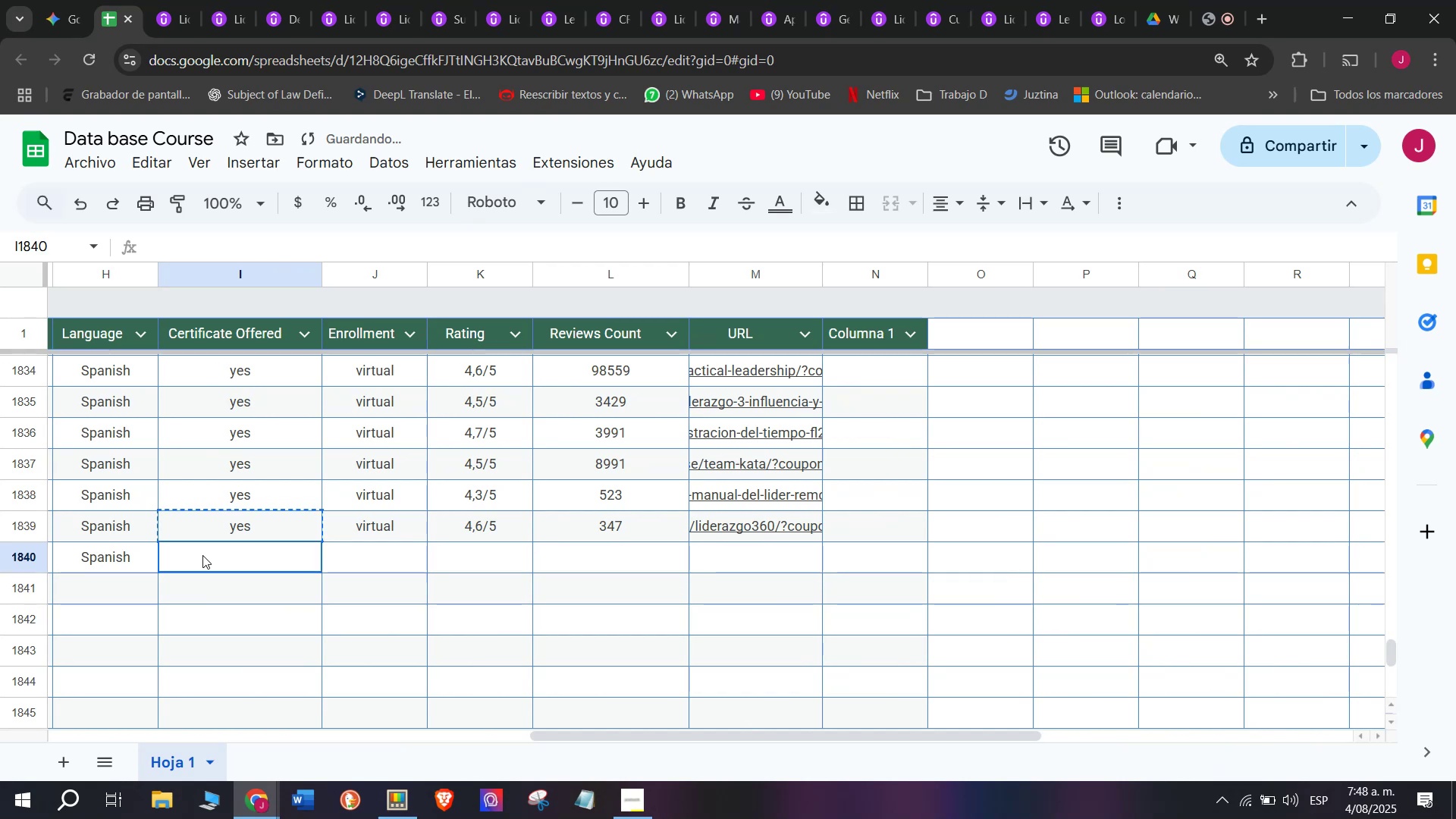 
key(Control+V)
 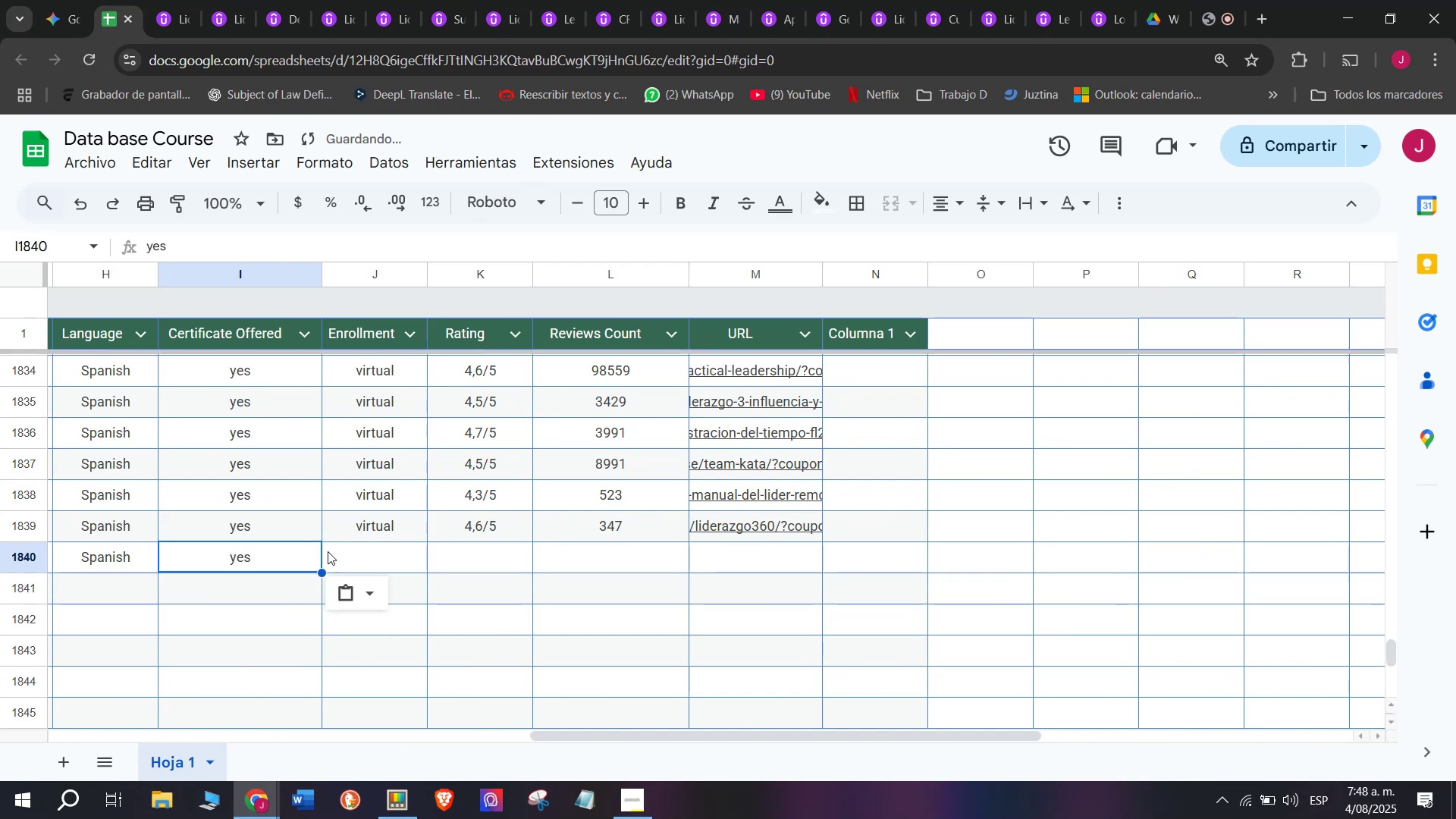 
triple_click([399, 549])
 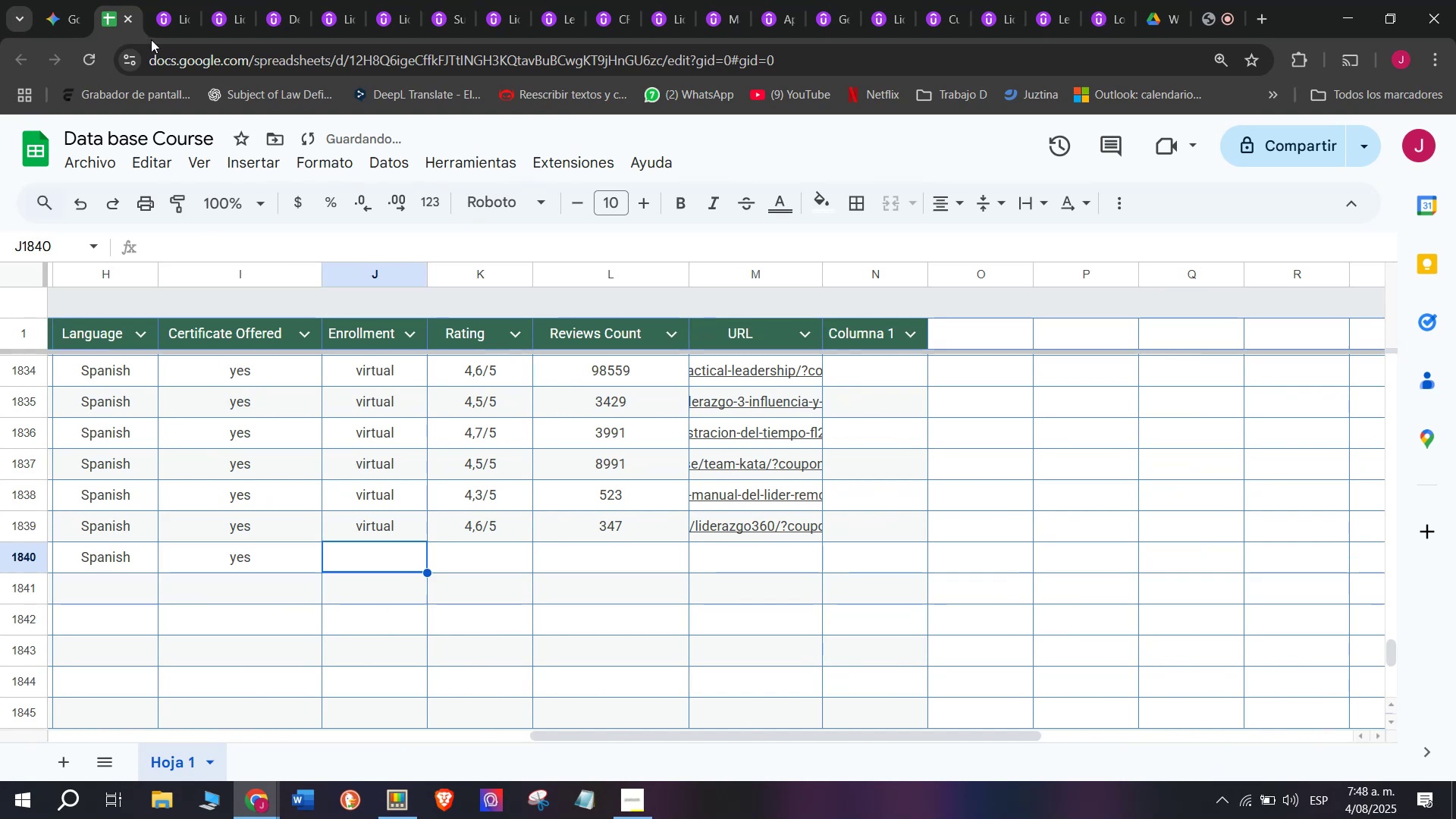 
left_click([165, 0])
 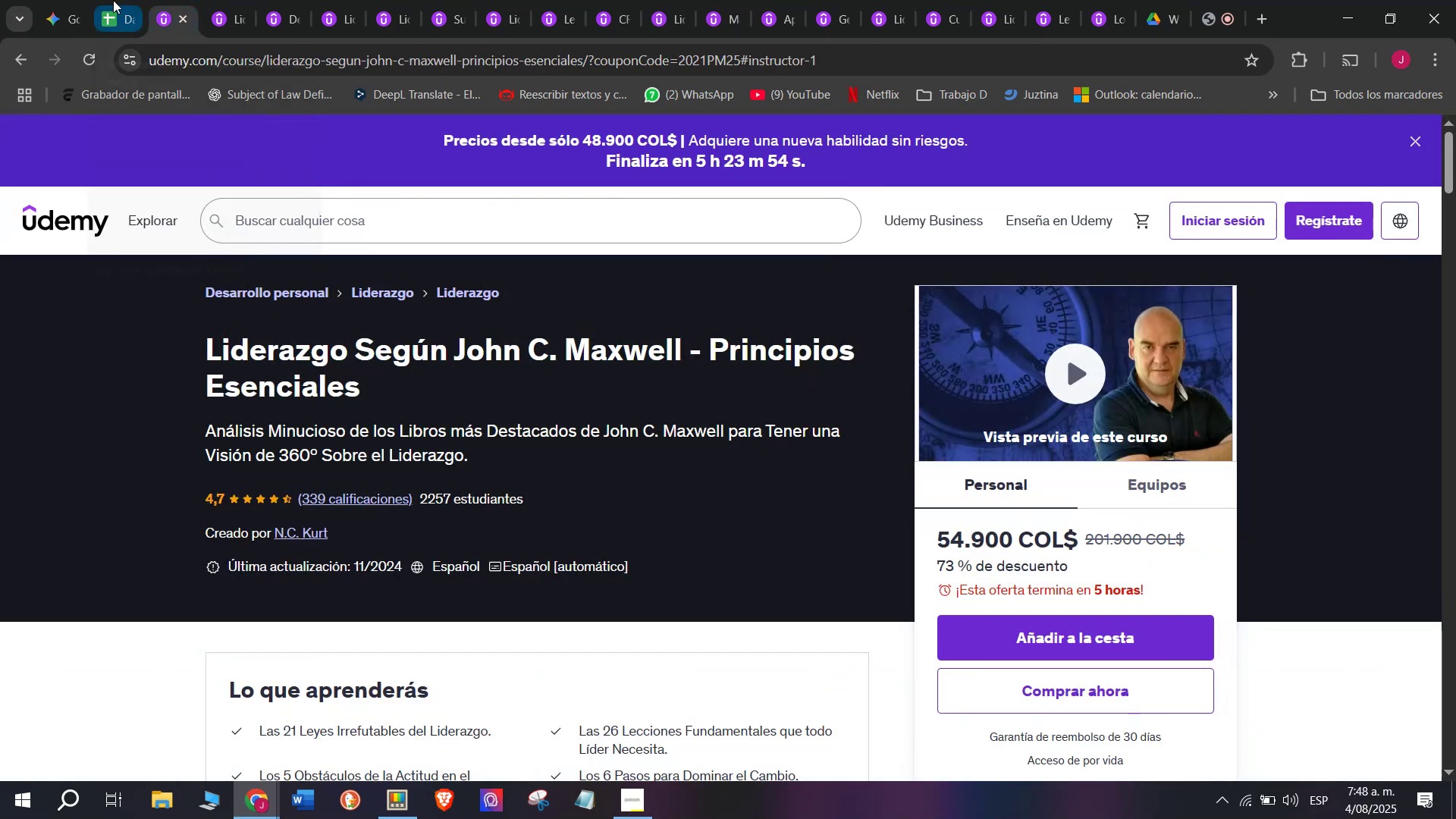 
left_click([113, 0])
 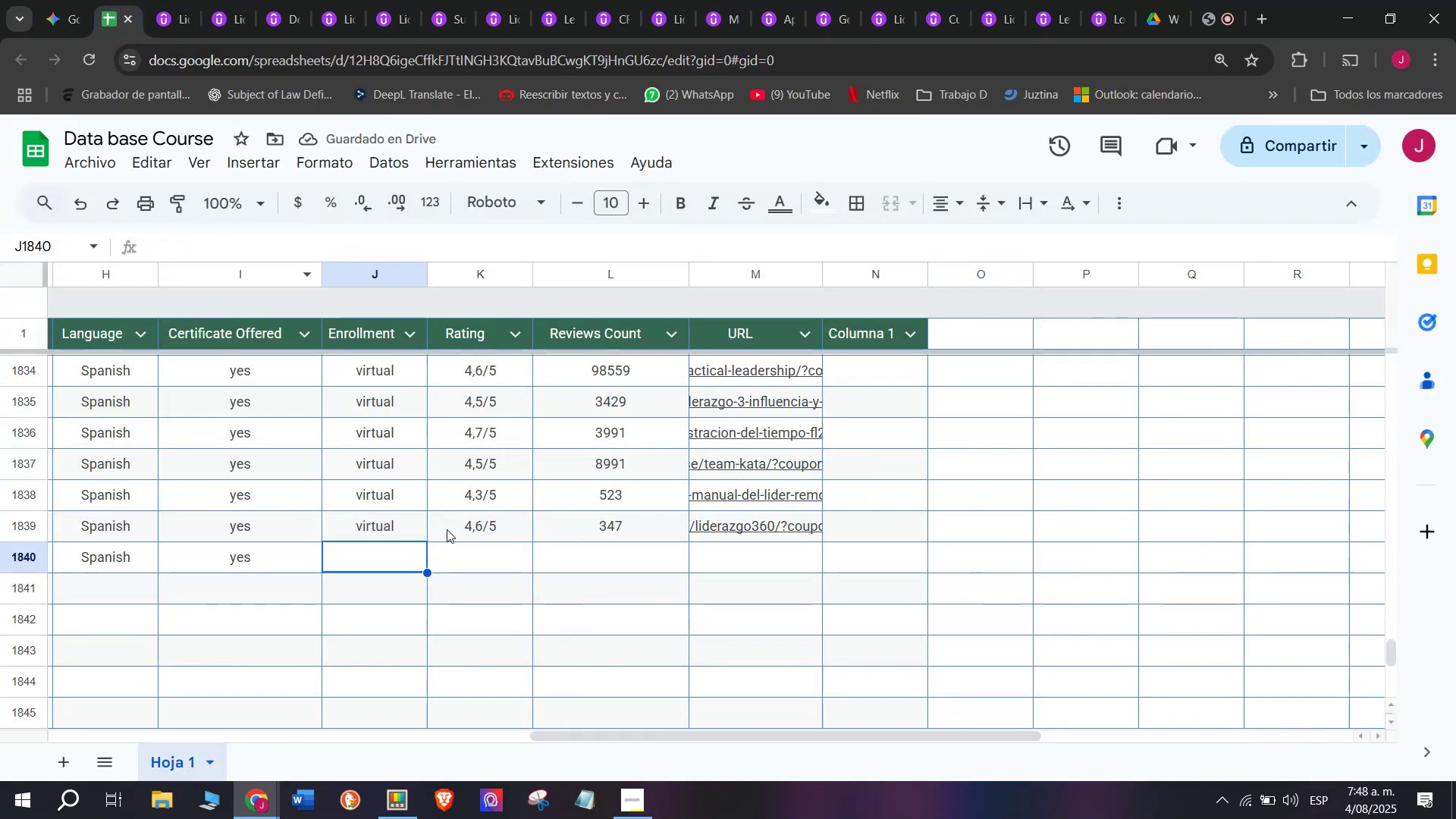 
left_click([369, 537])
 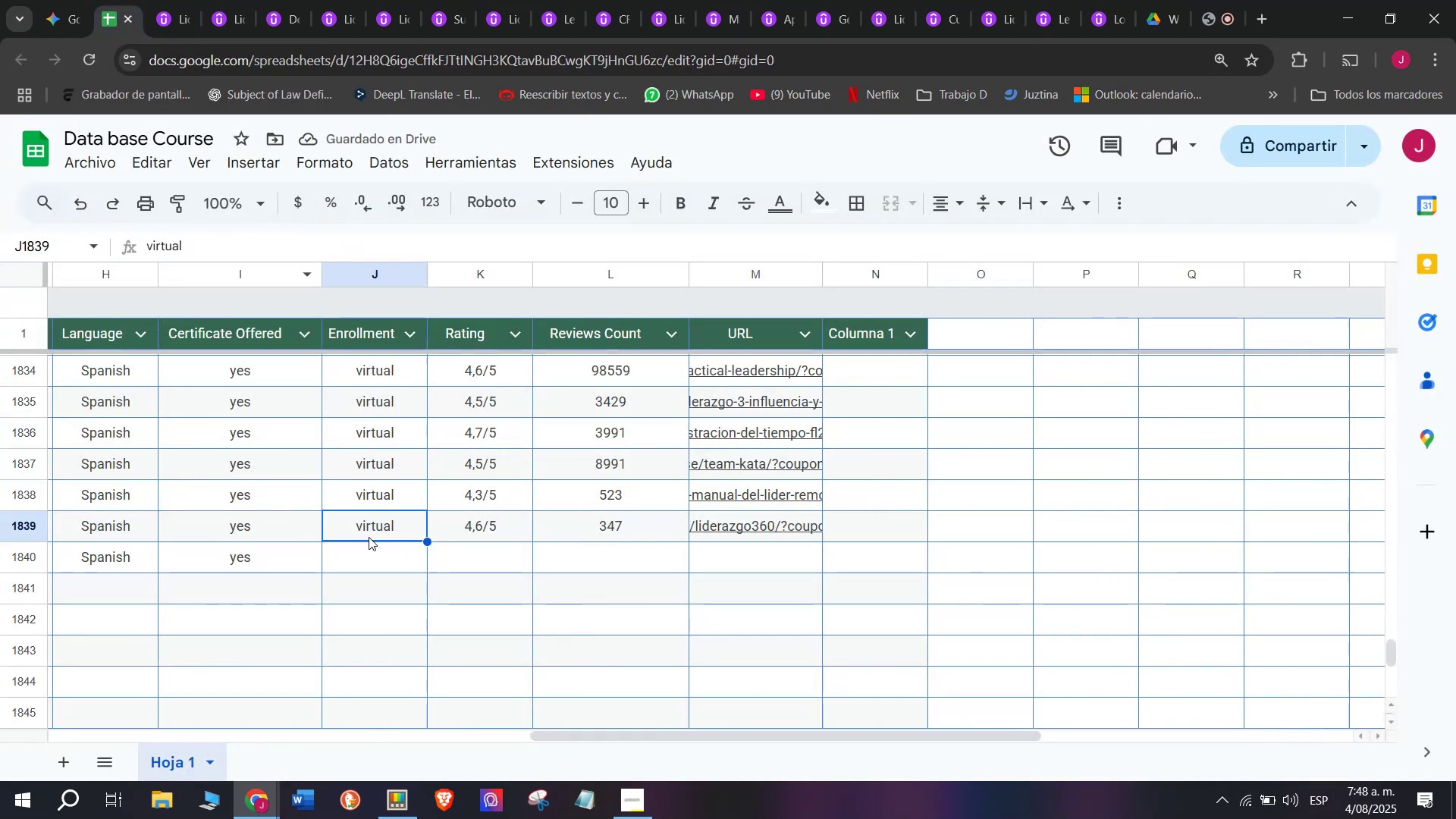 
key(Break)
 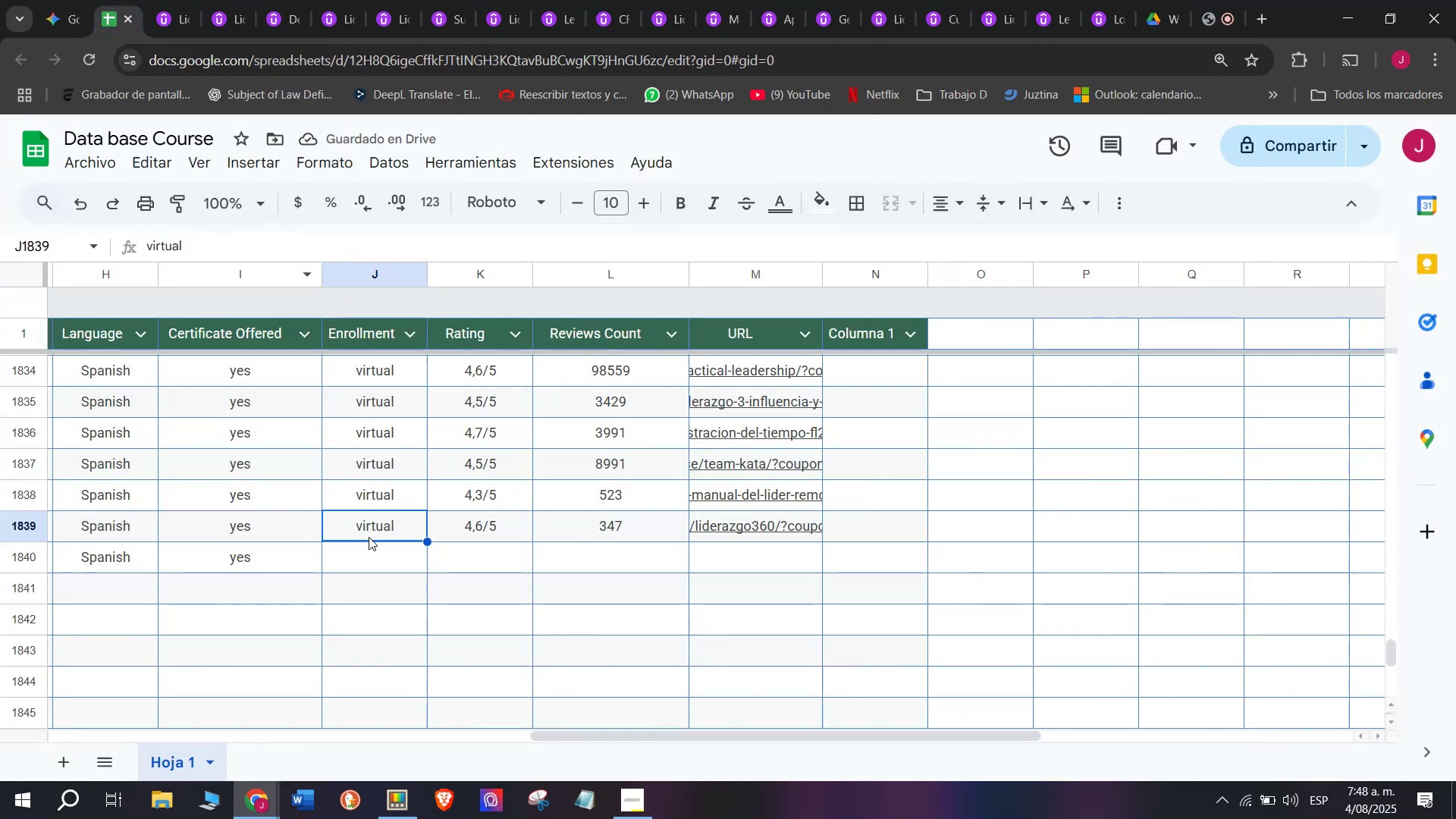 
key(Control+ControlLeft)
 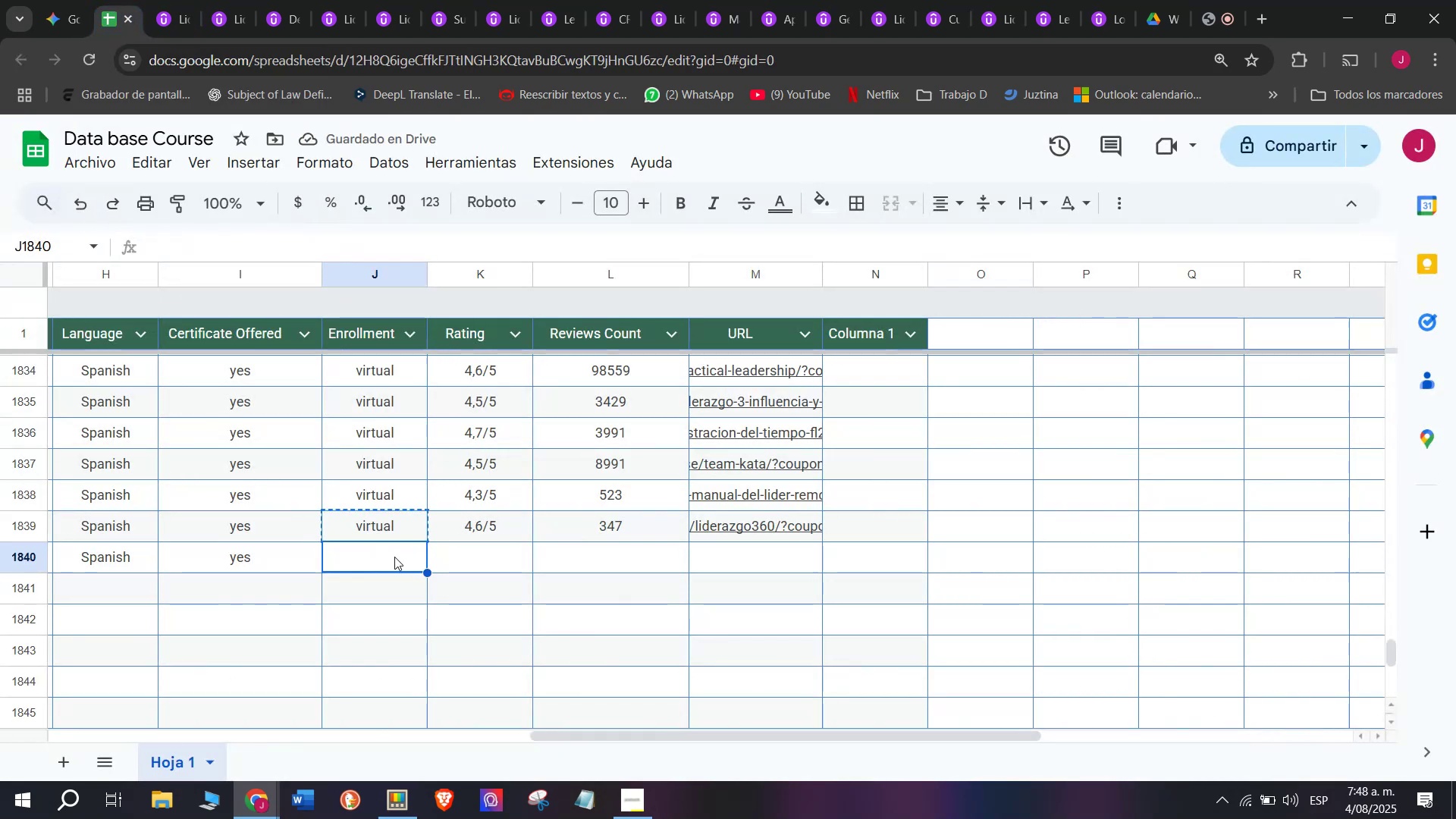 
key(Control+C)
 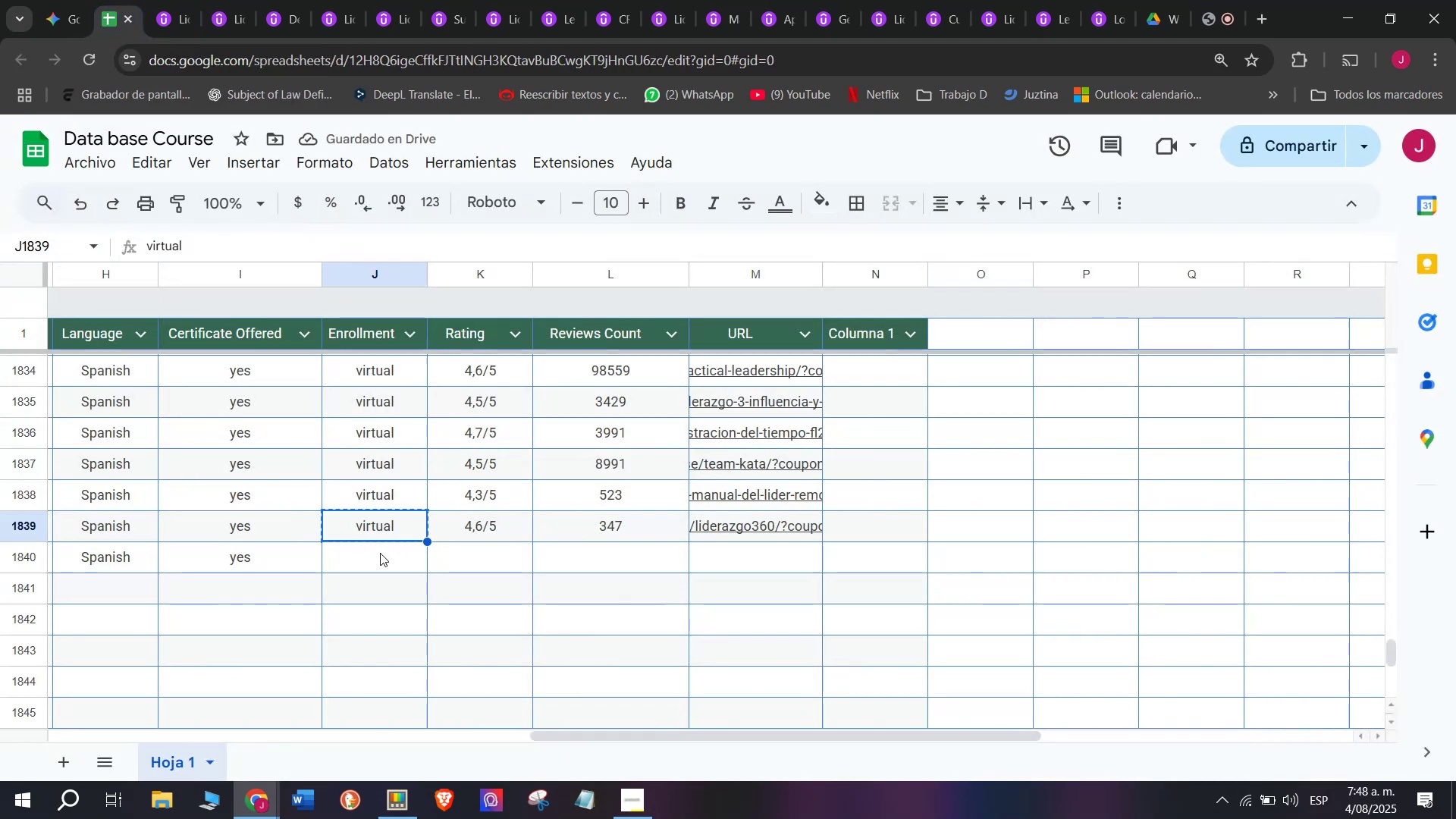 
double_click([380, 553])
 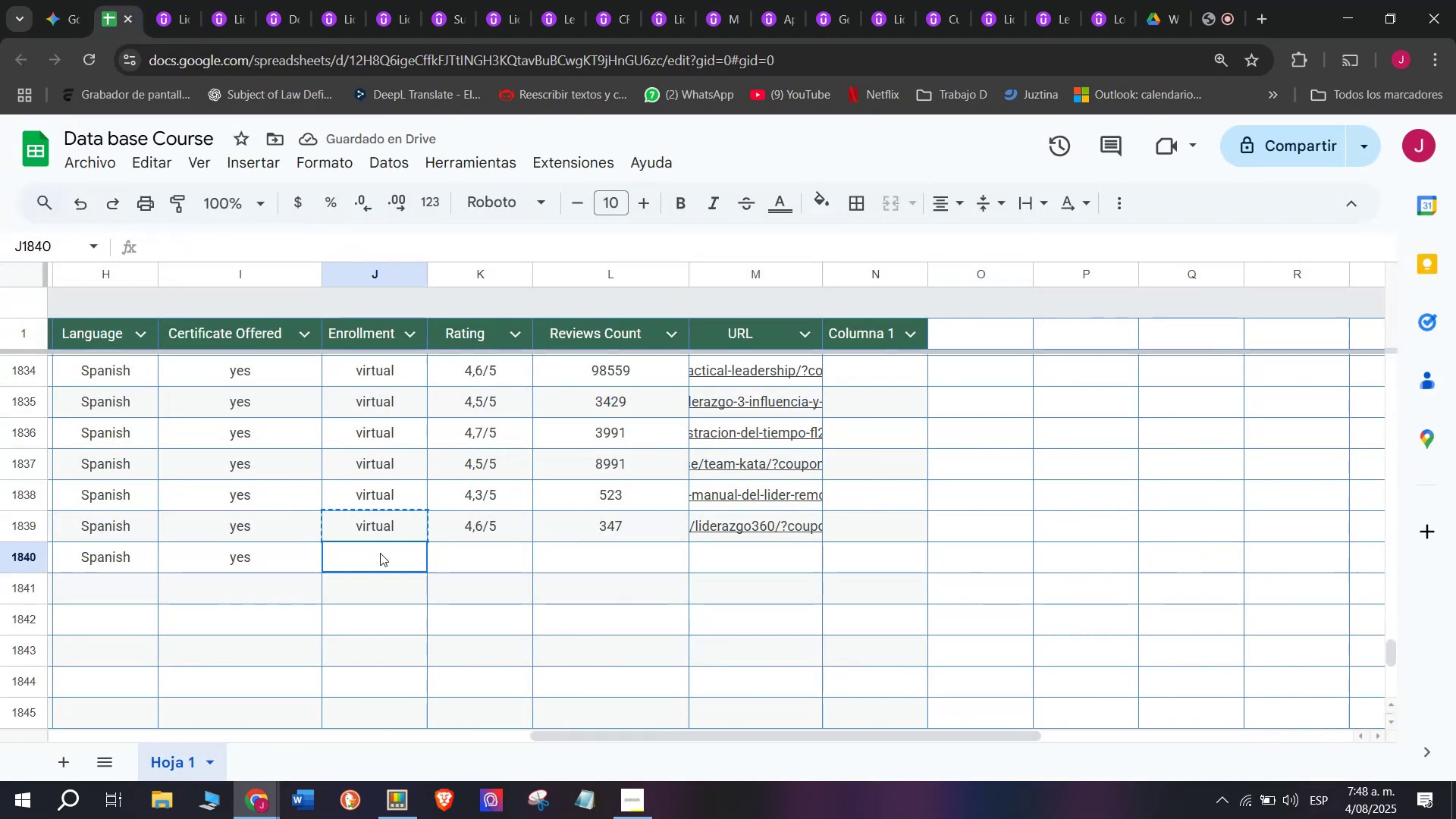 
key(Control+ControlLeft)
 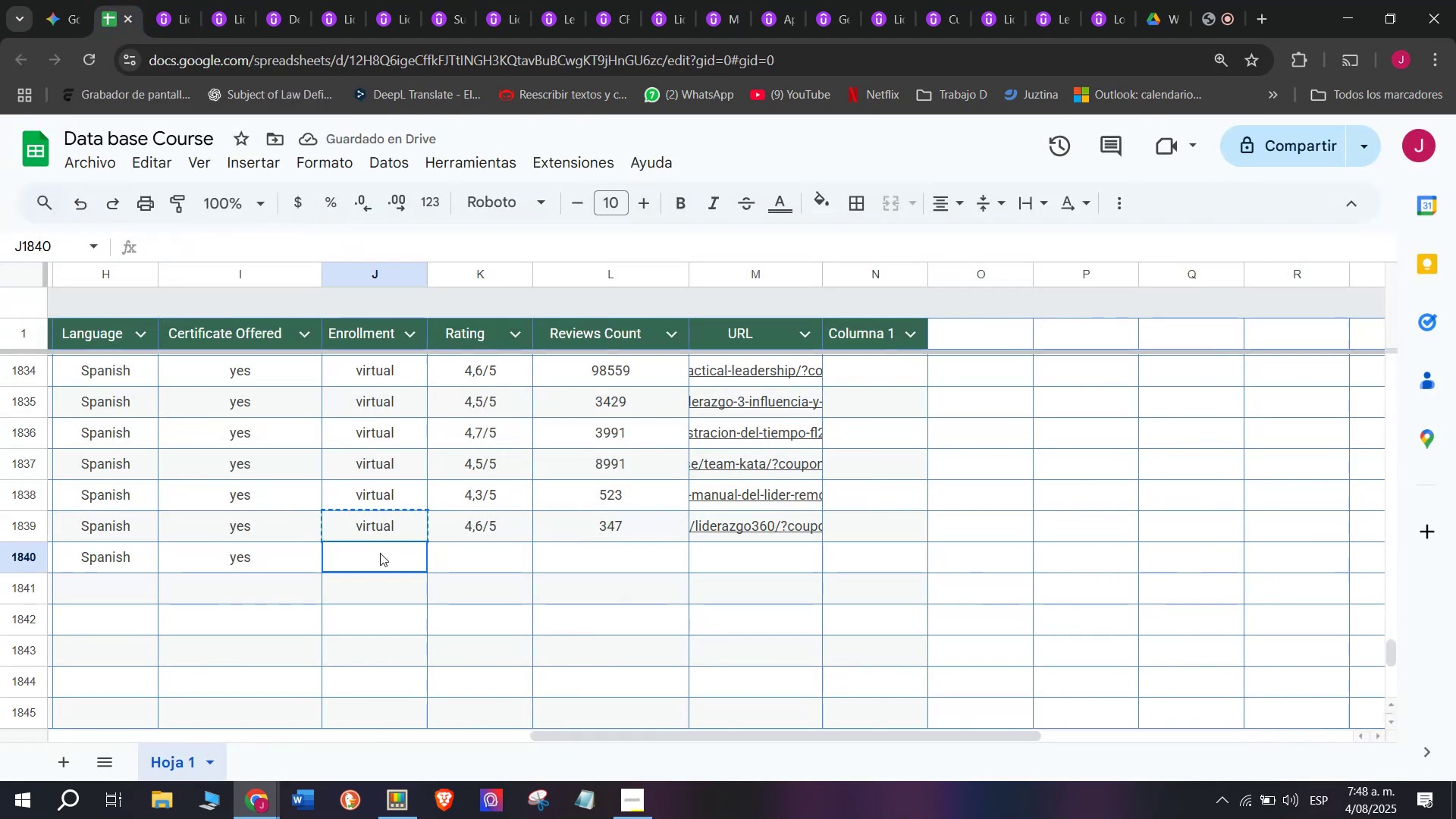 
key(Z)
 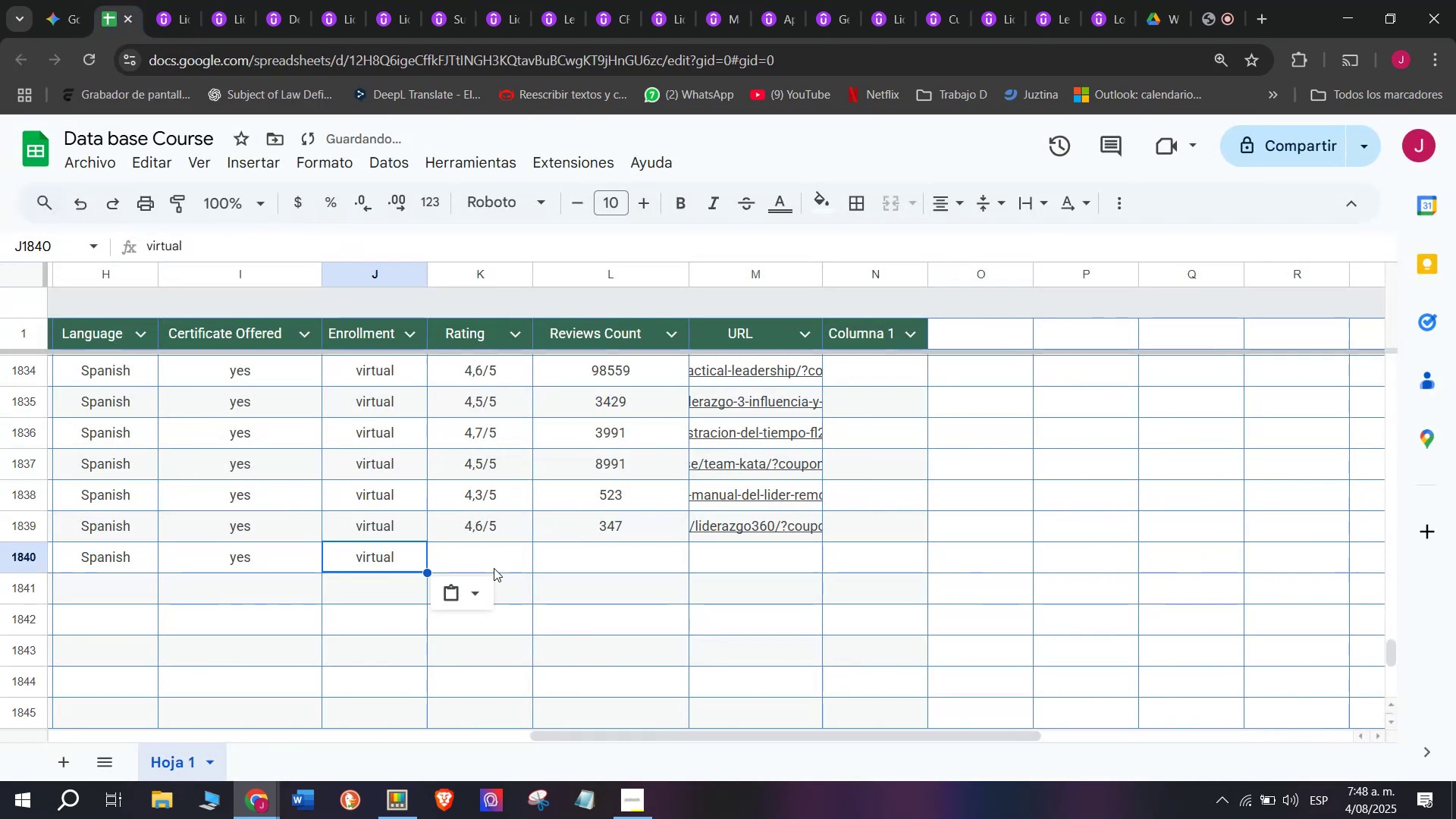 
key(Control+V)
 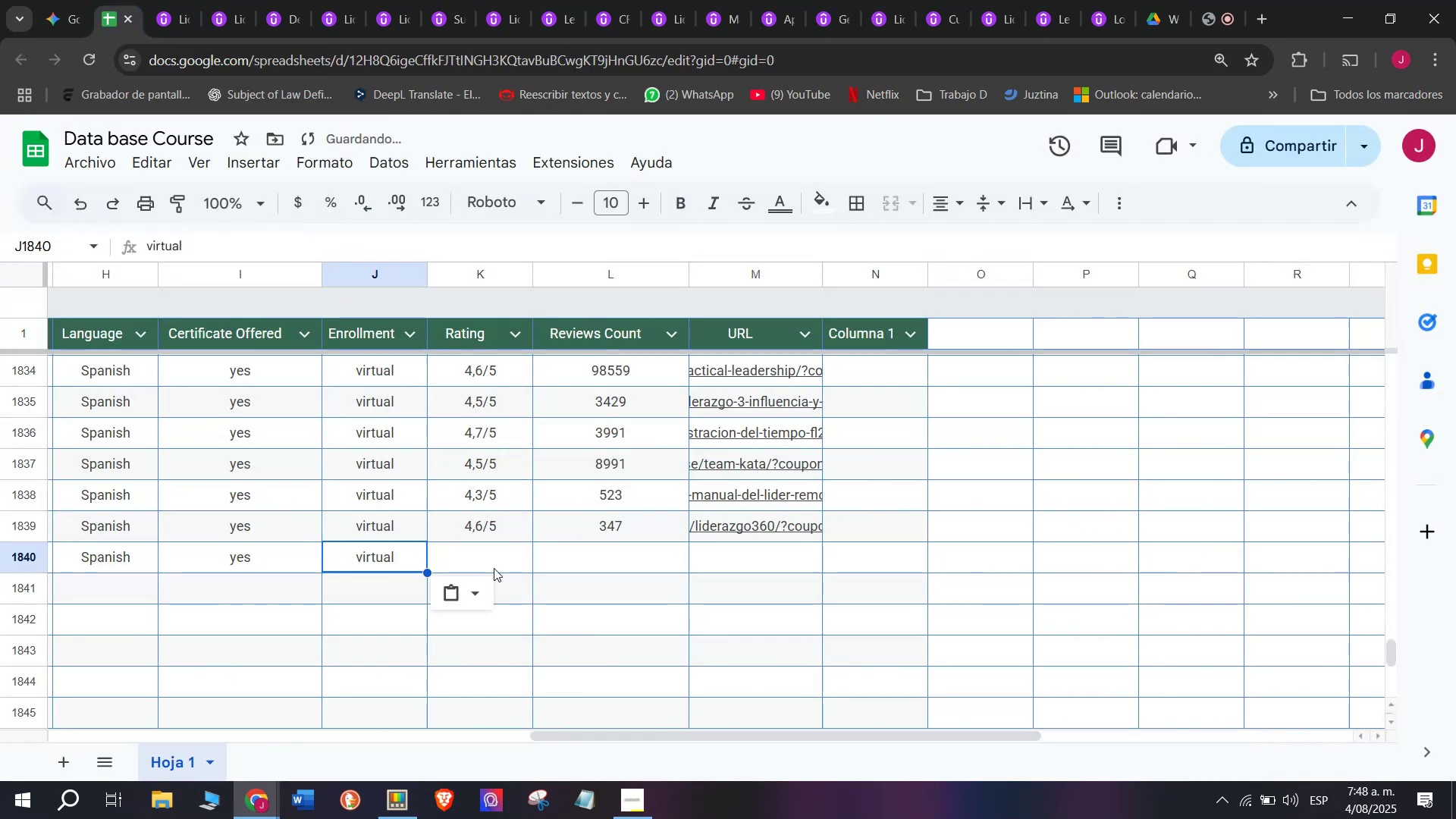 
left_click([494, 568])
 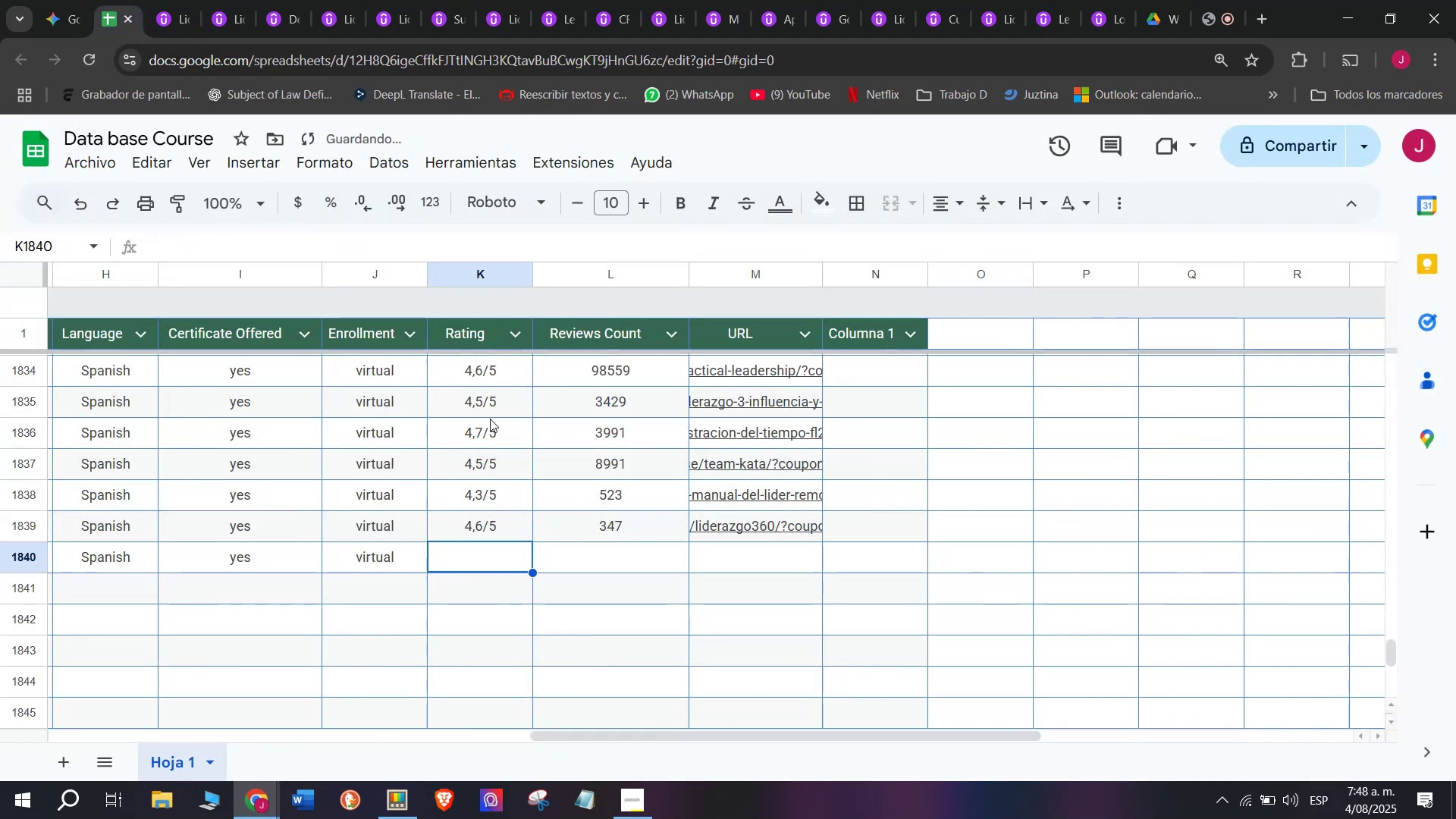 
double_click([494, 438])
 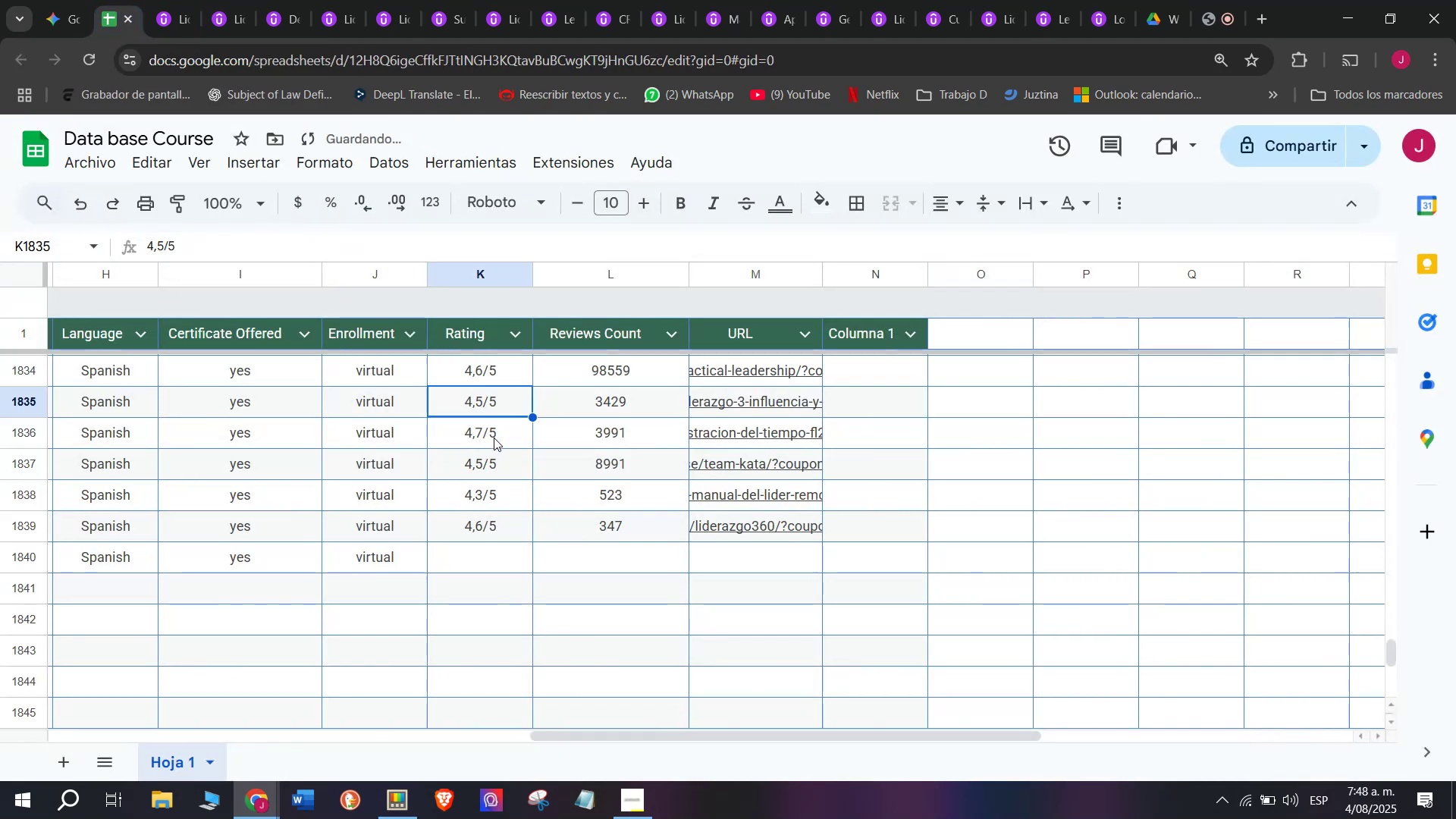 
key(Break)
 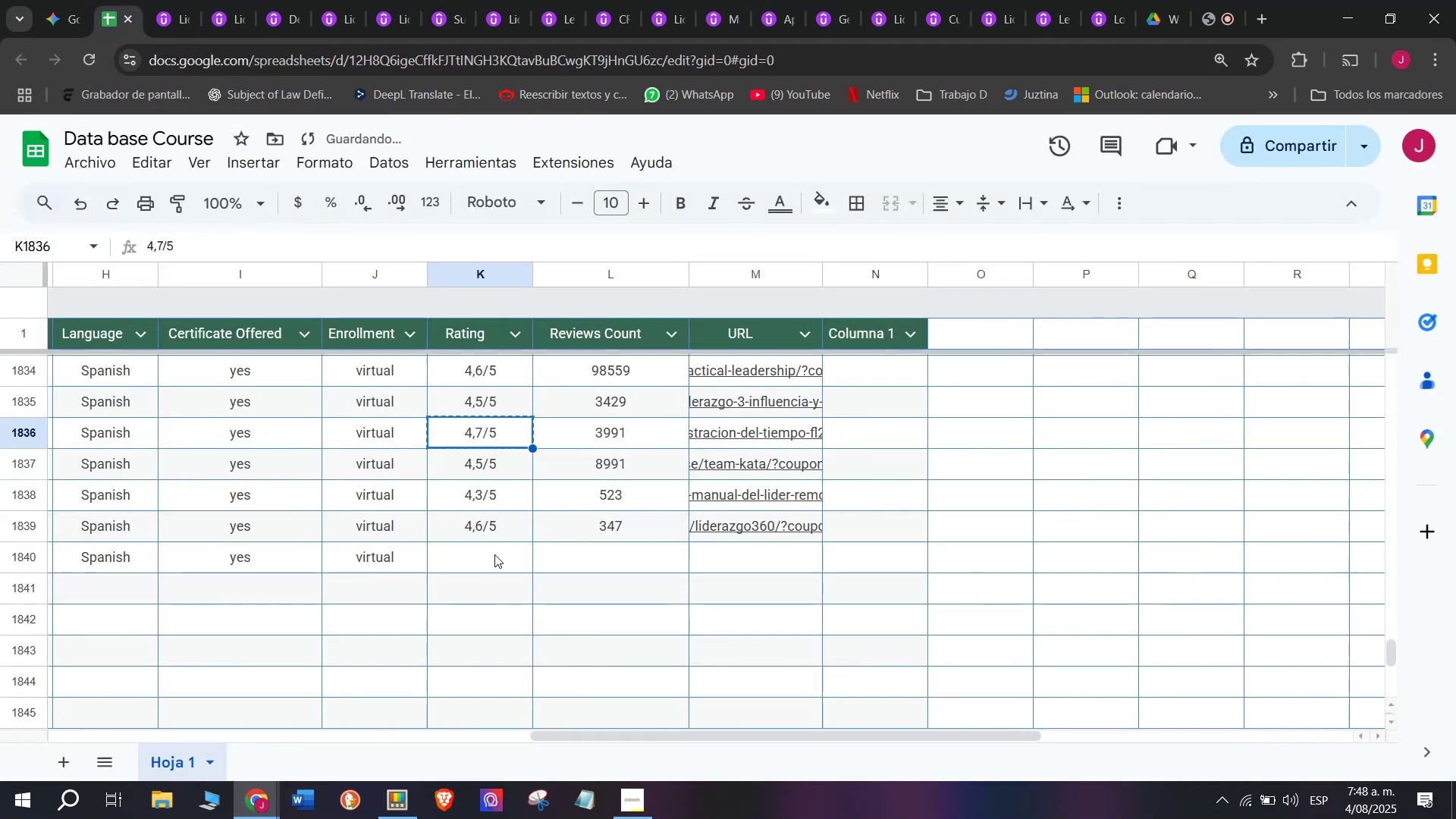 
key(Control+ControlLeft)
 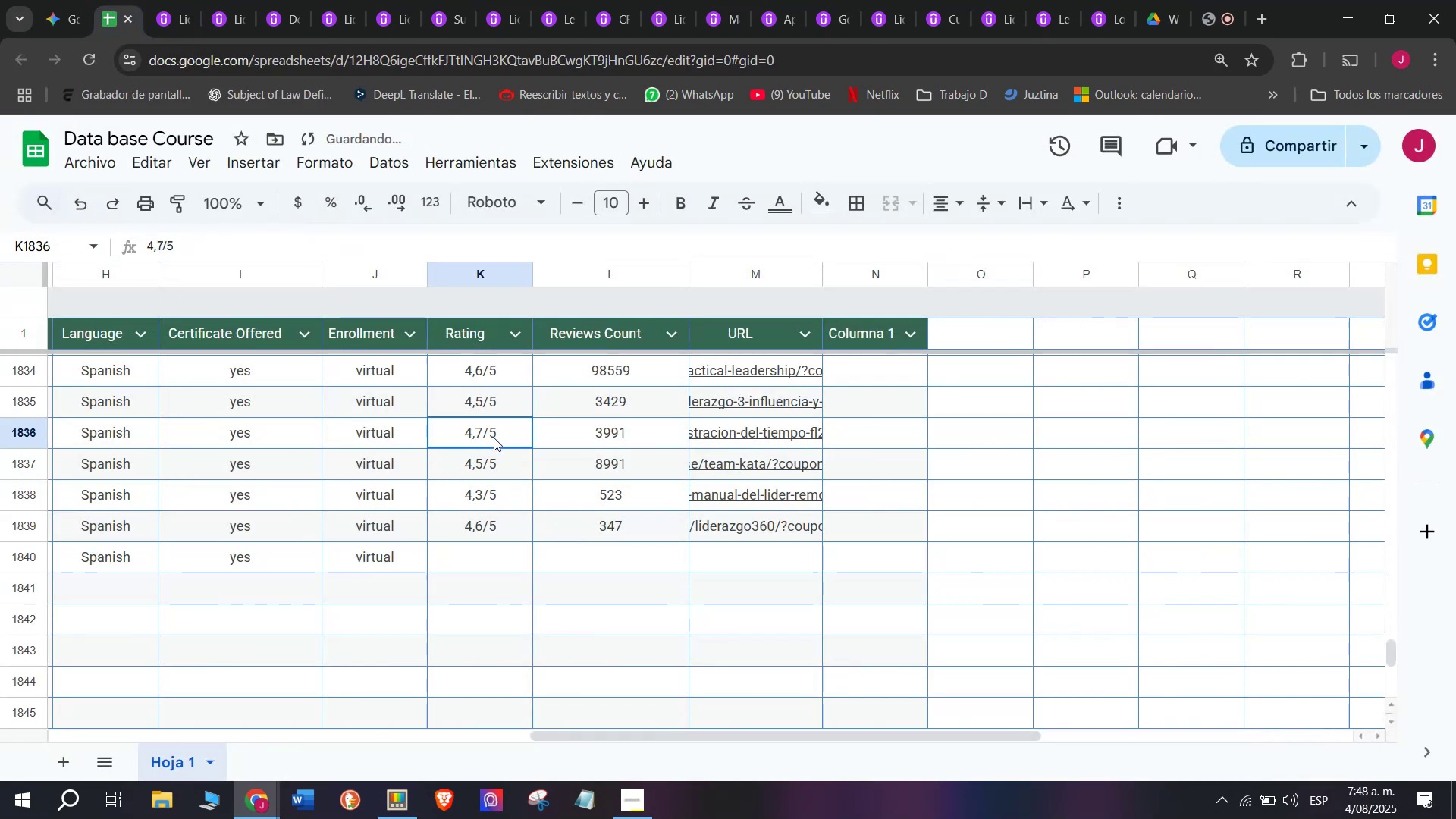 
key(Control+C)
 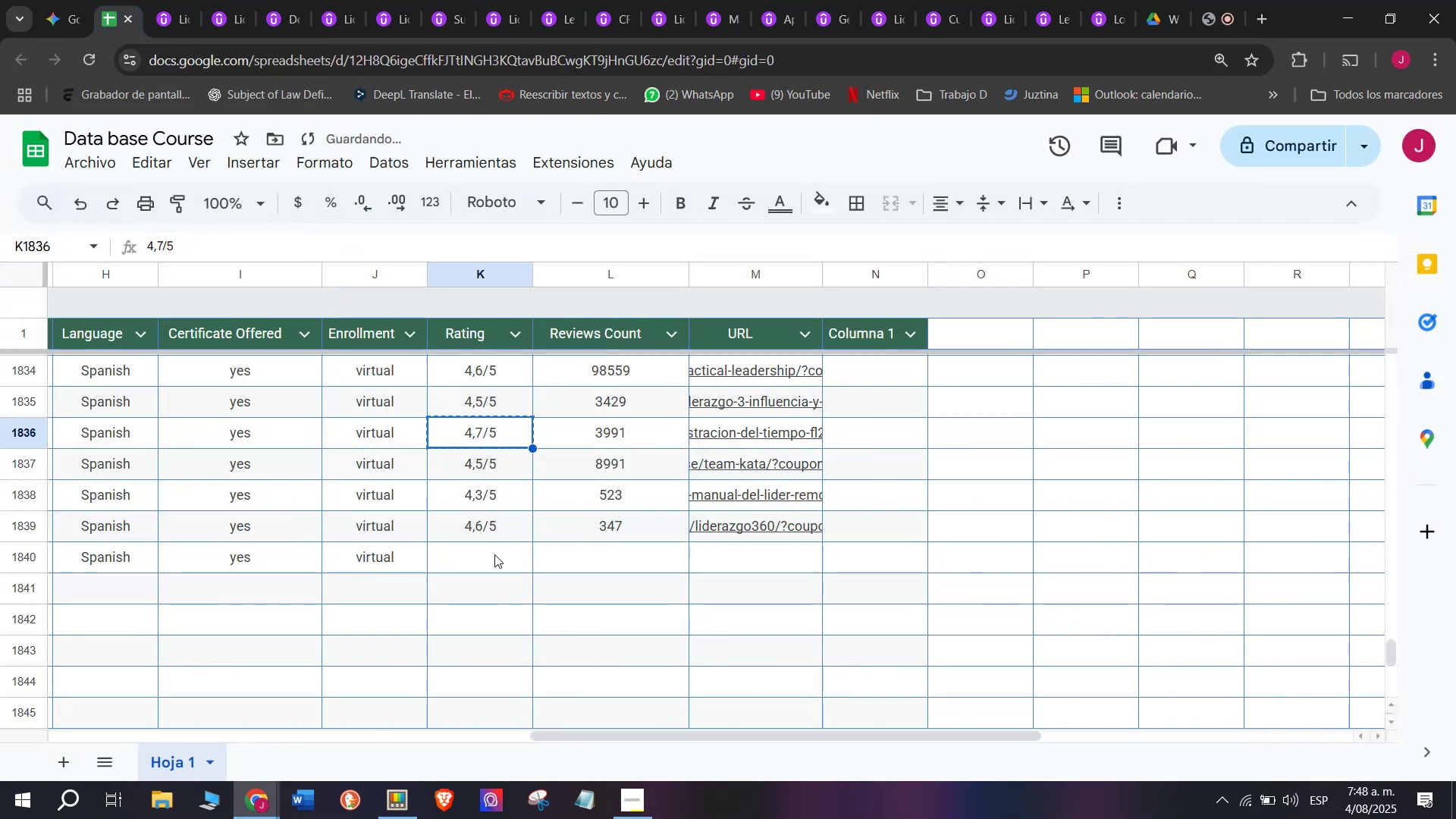 
left_click([494, 554])
 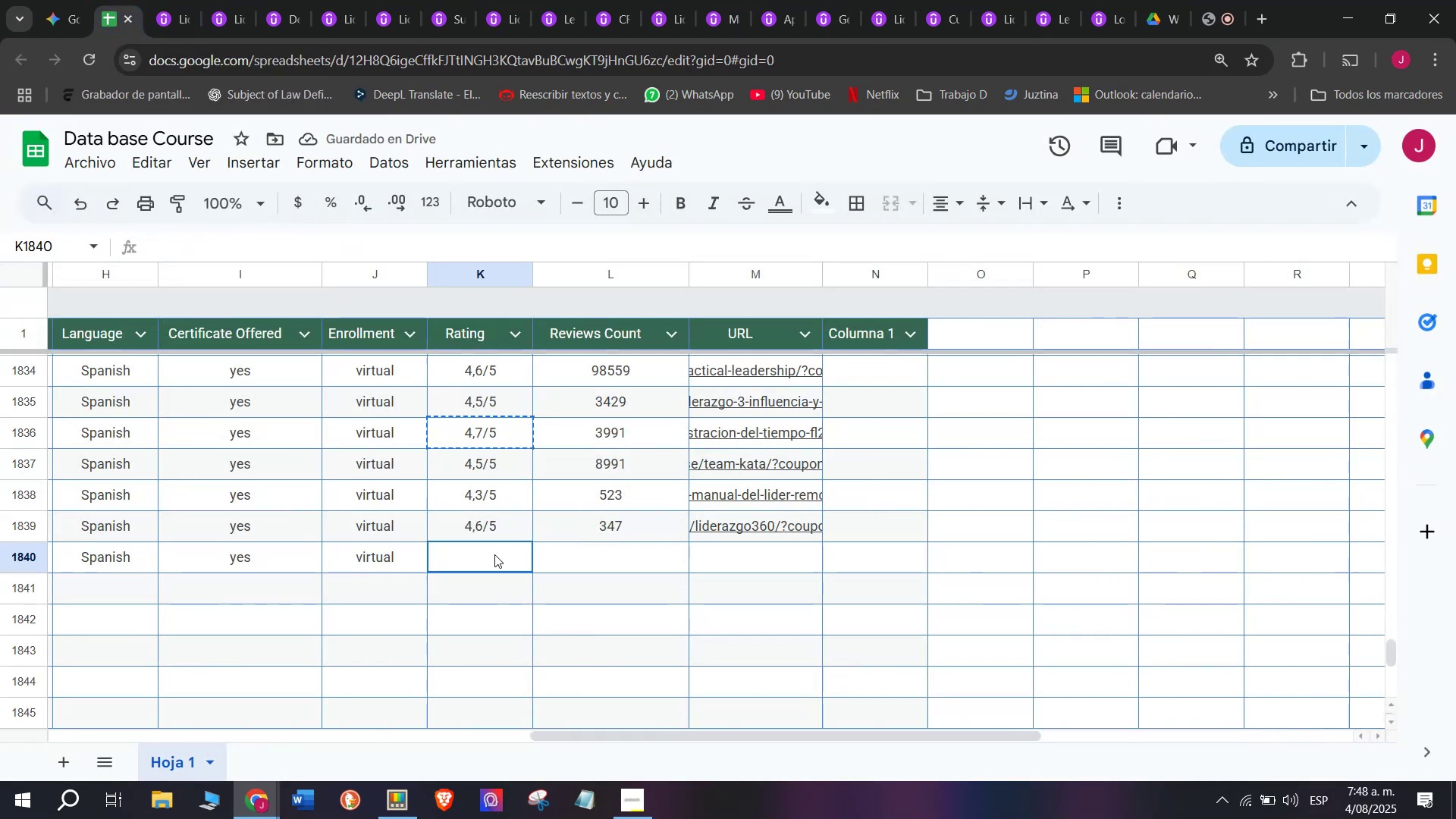 
key(Control+ControlLeft)
 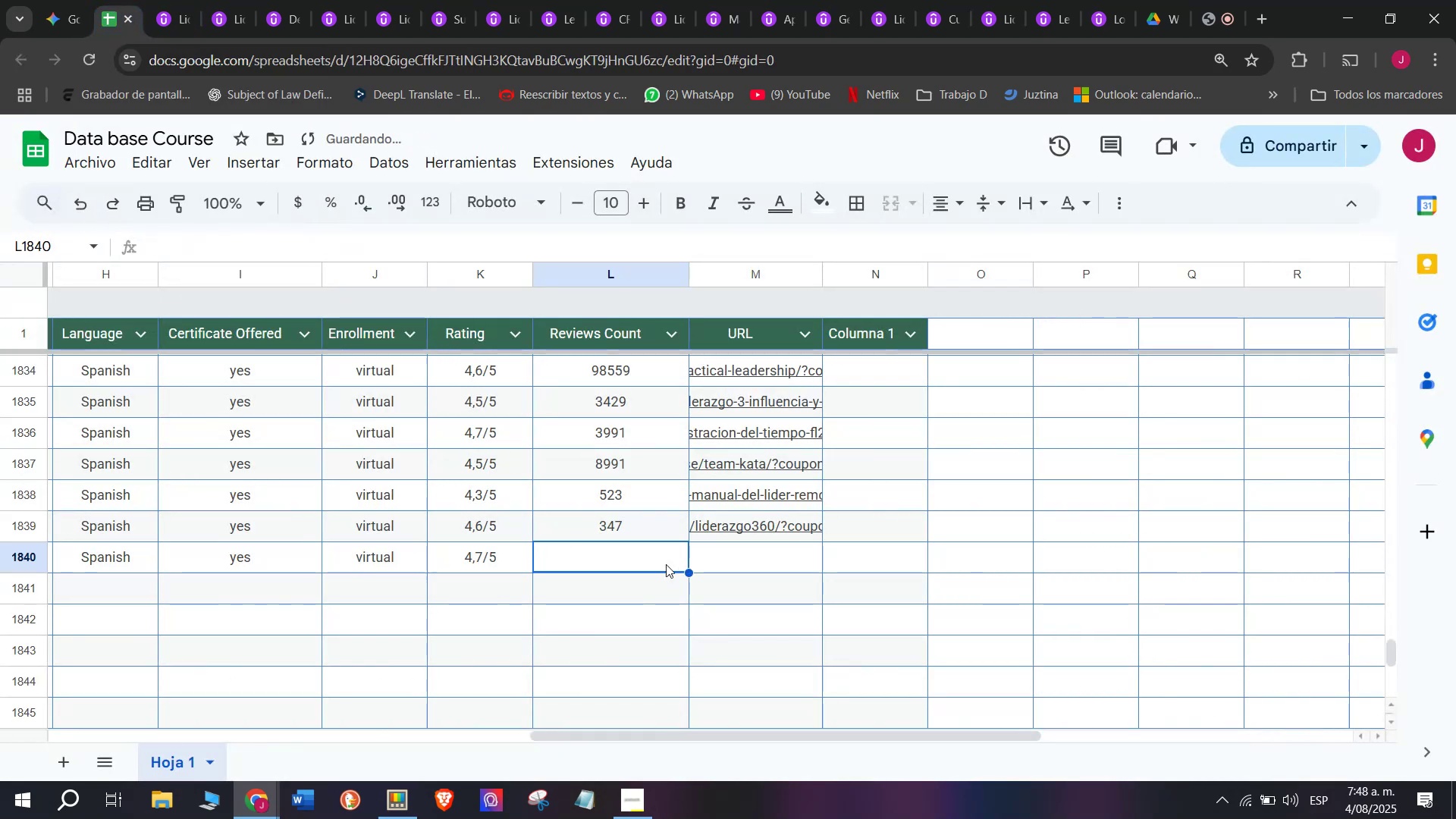 
key(Z)
 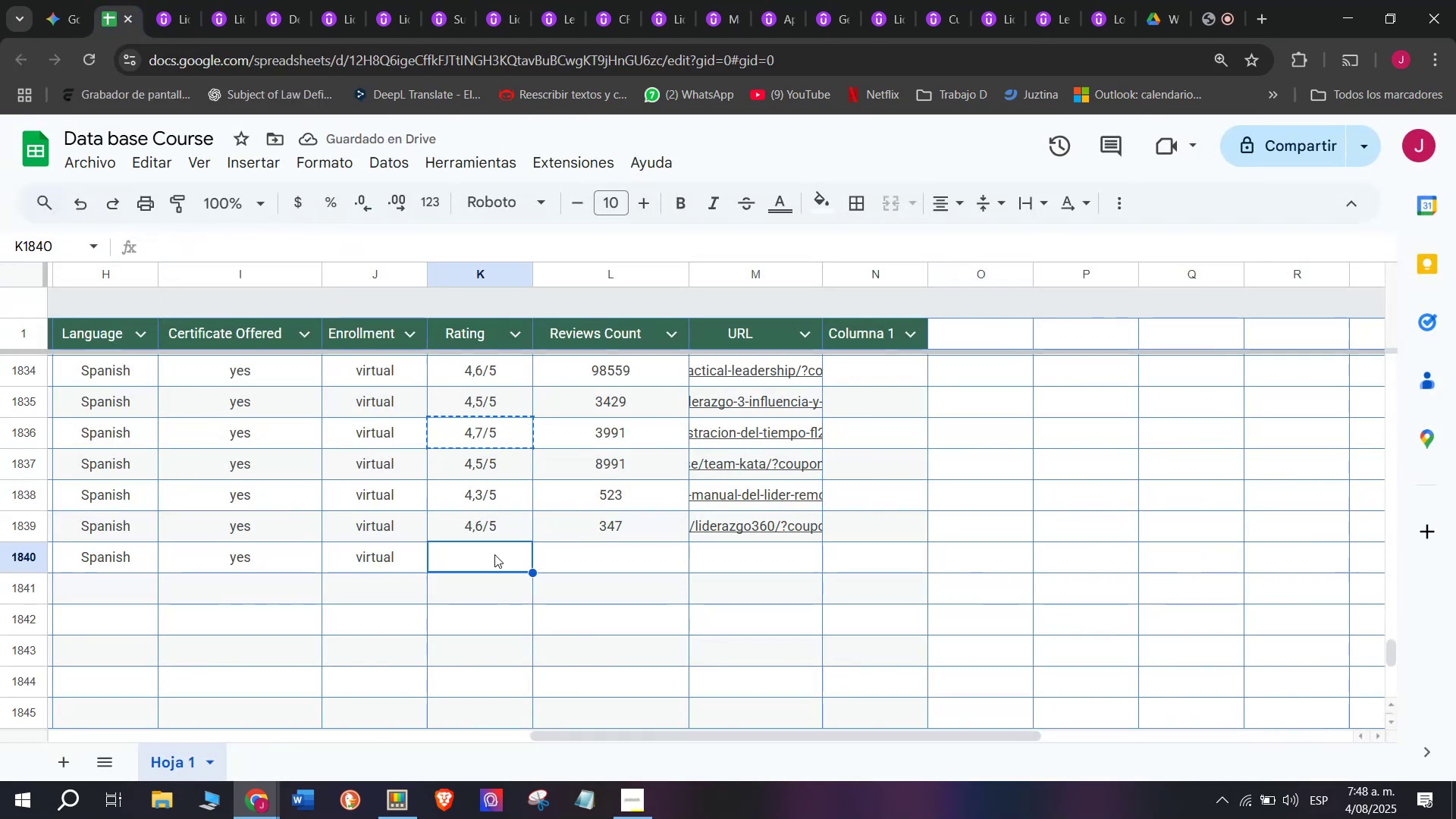 
key(Control+V)
 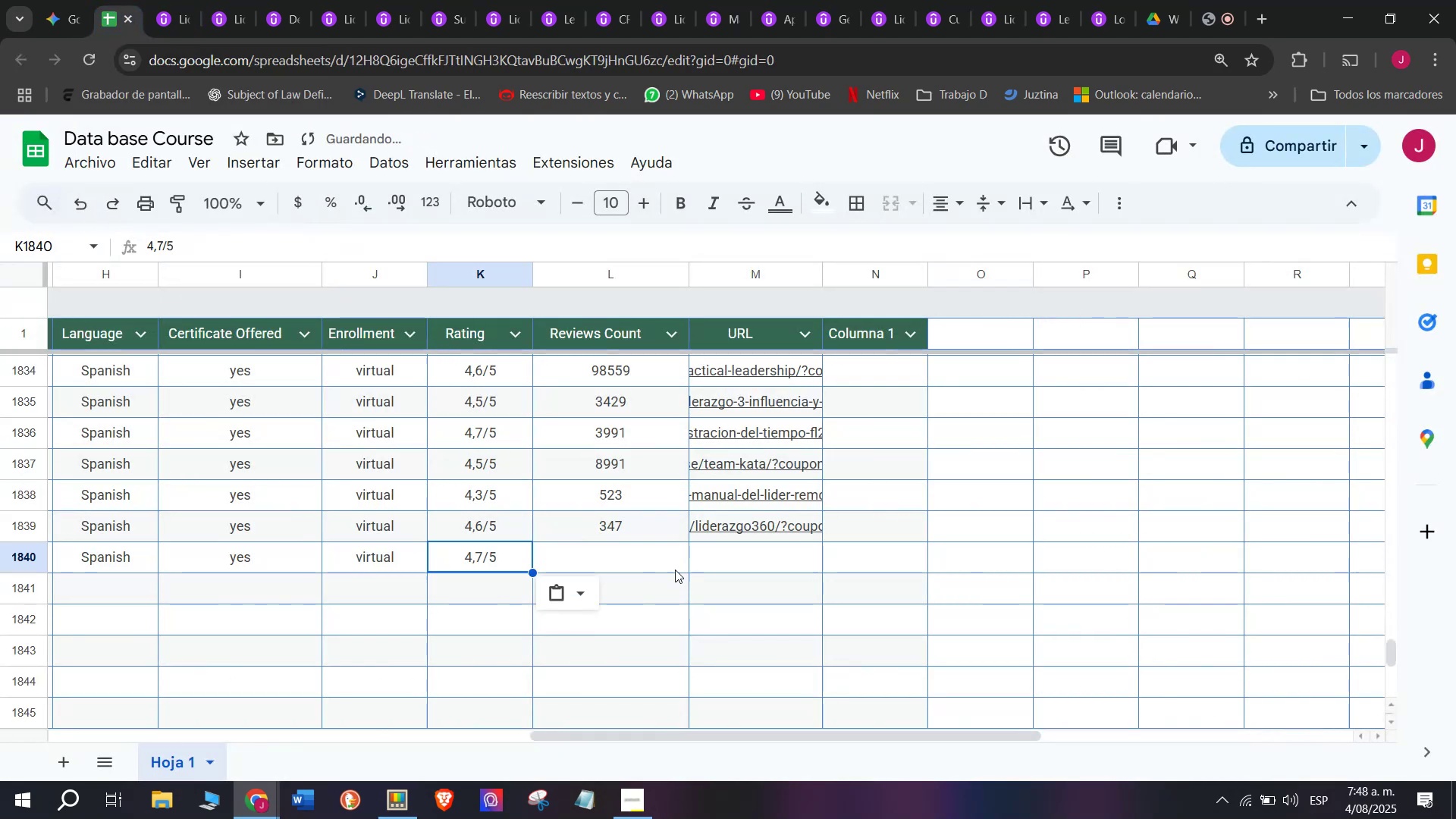 
double_click([675, 570])
 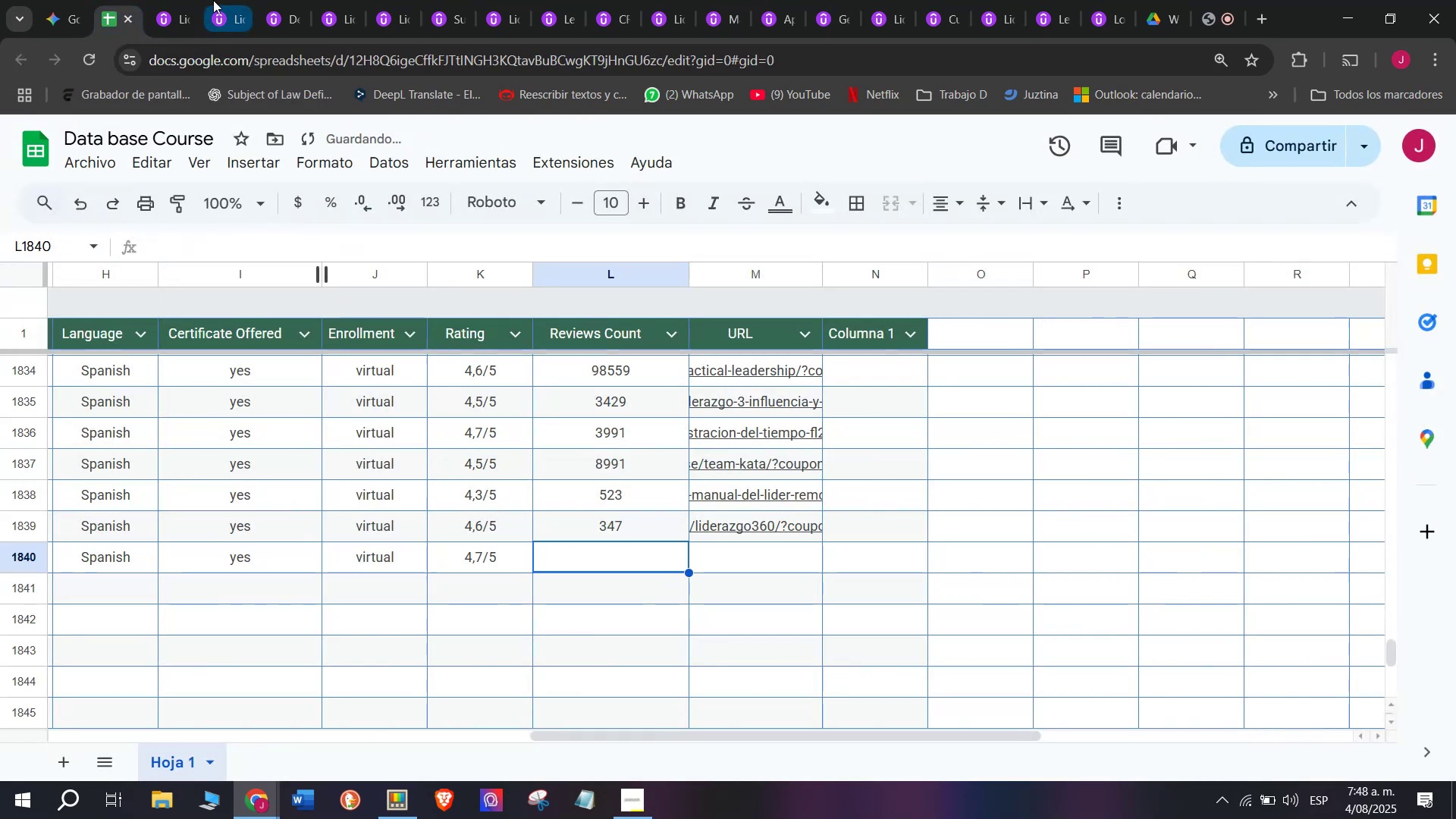 
left_click([166, 0])
 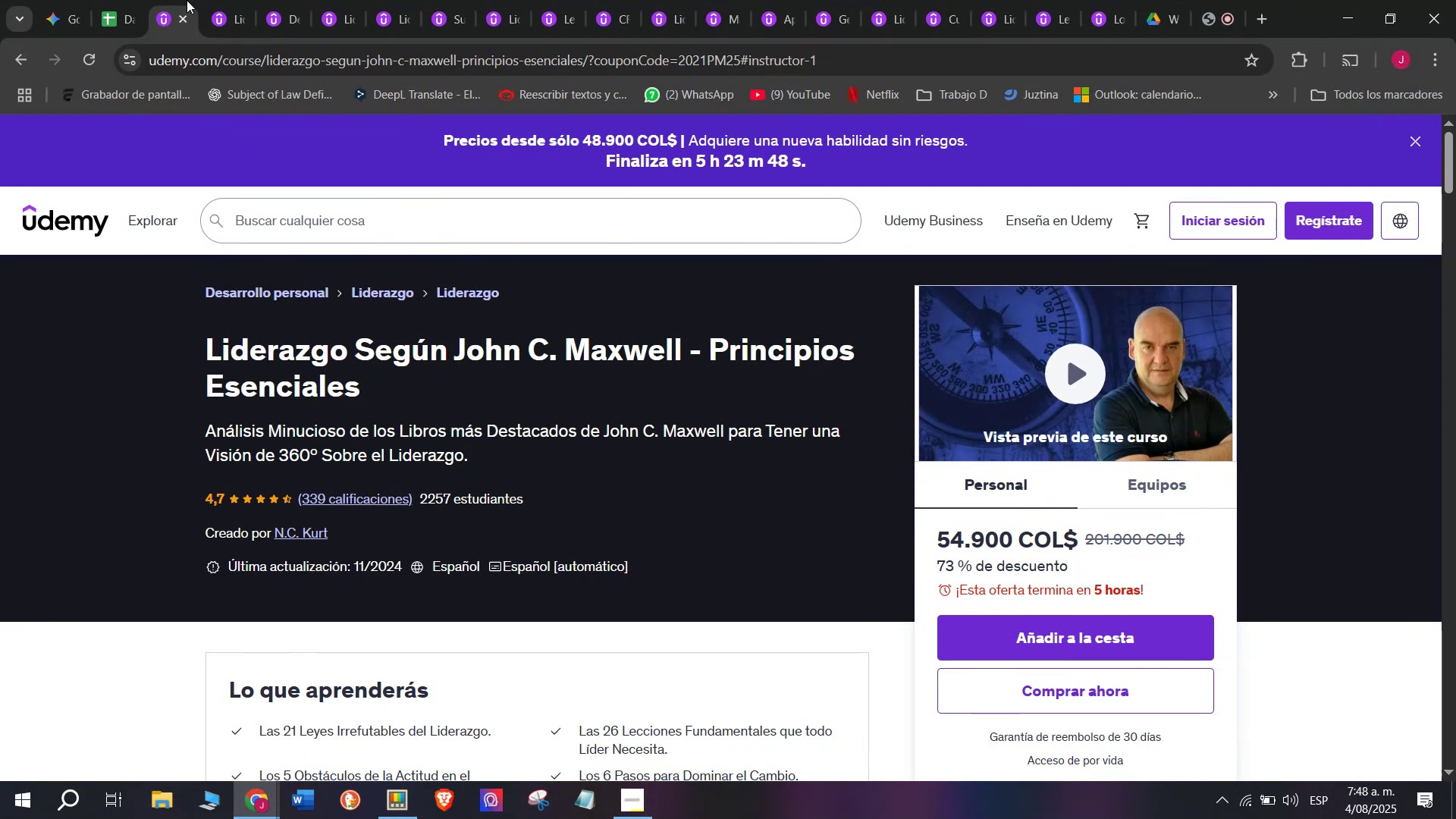 
left_click([111, 0])
 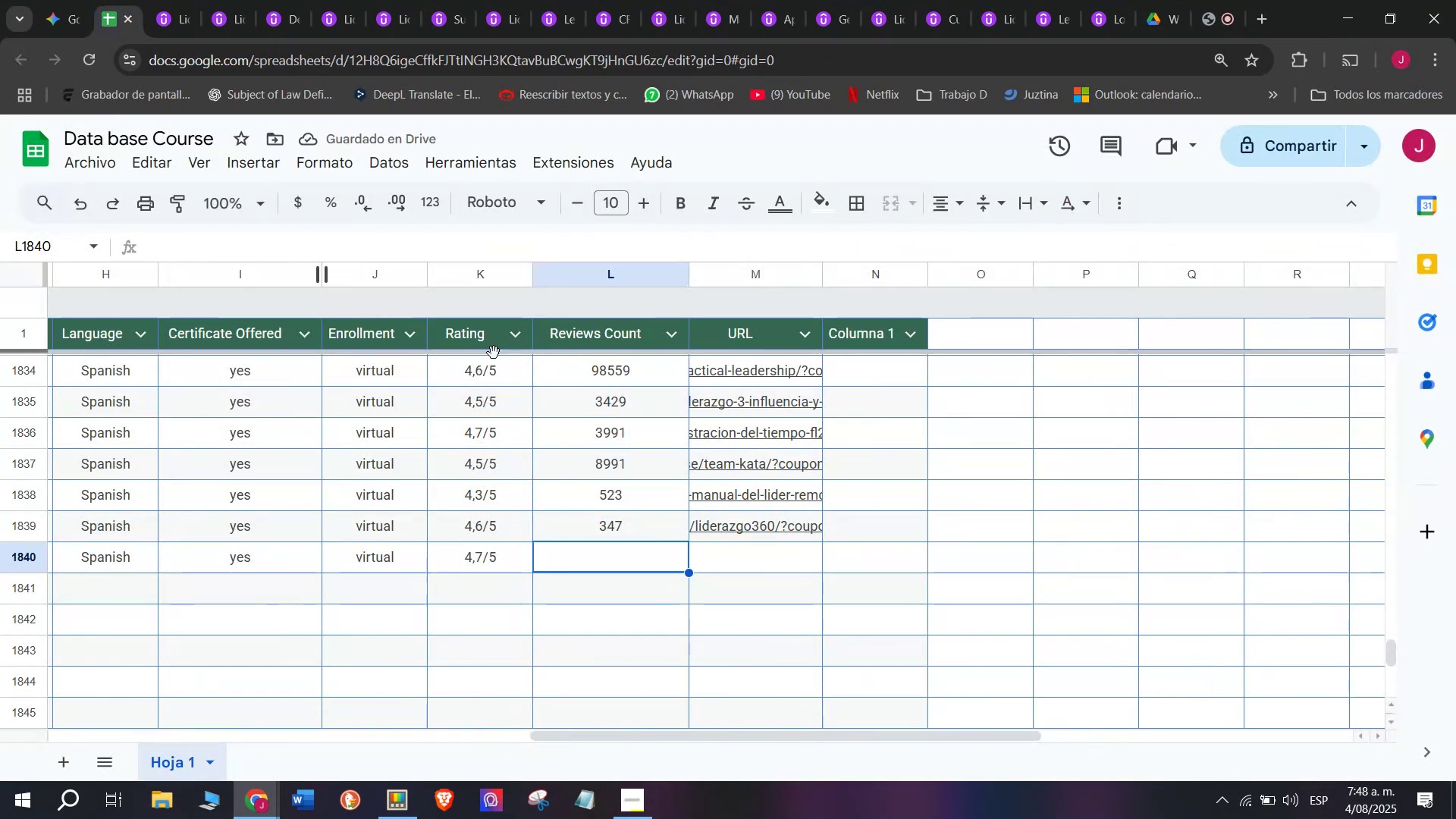 
type(2q)
key(Backspace)
type(339)
 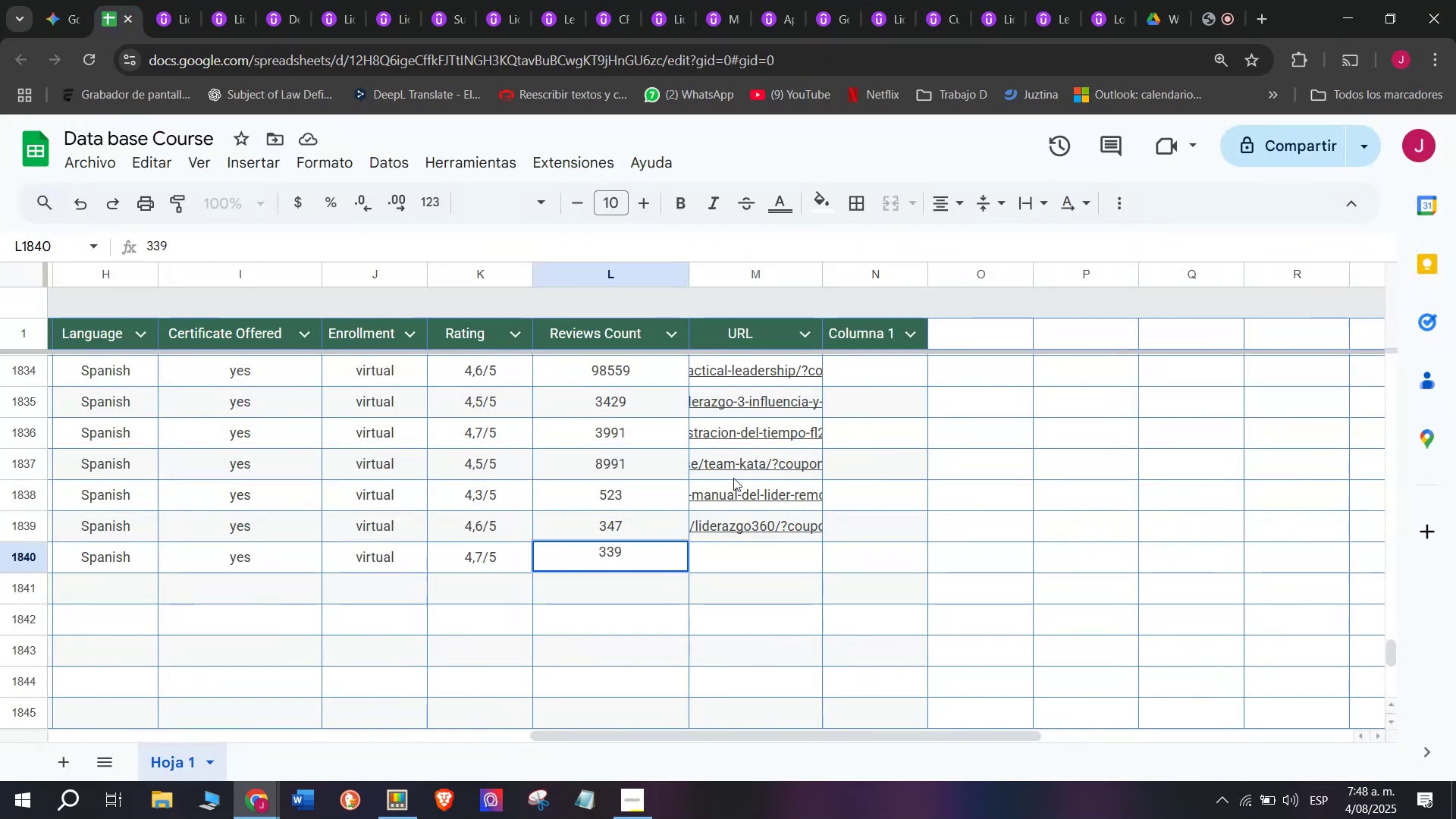 
left_click([783, 566])
 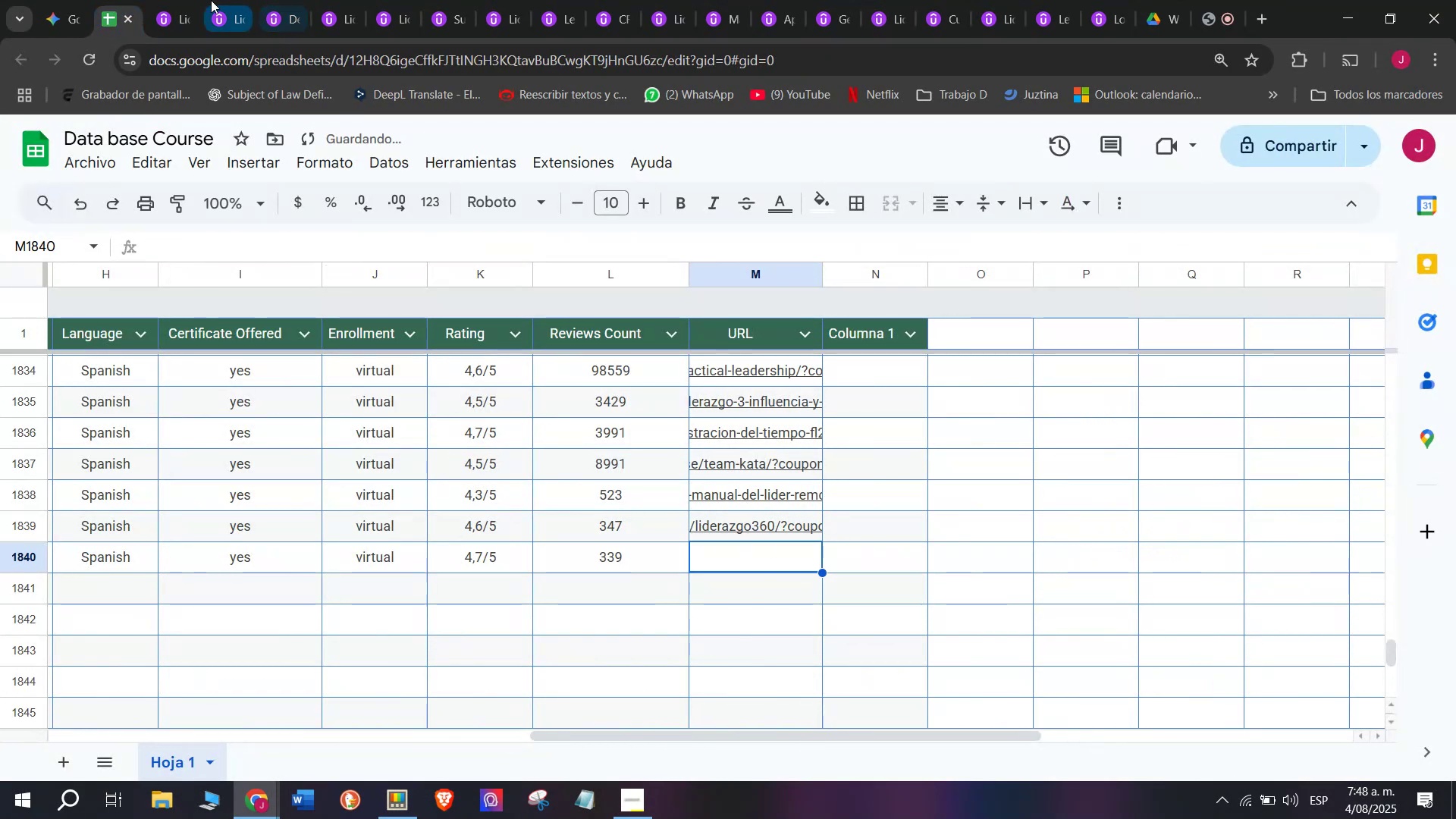 
left_click([173, 0])
 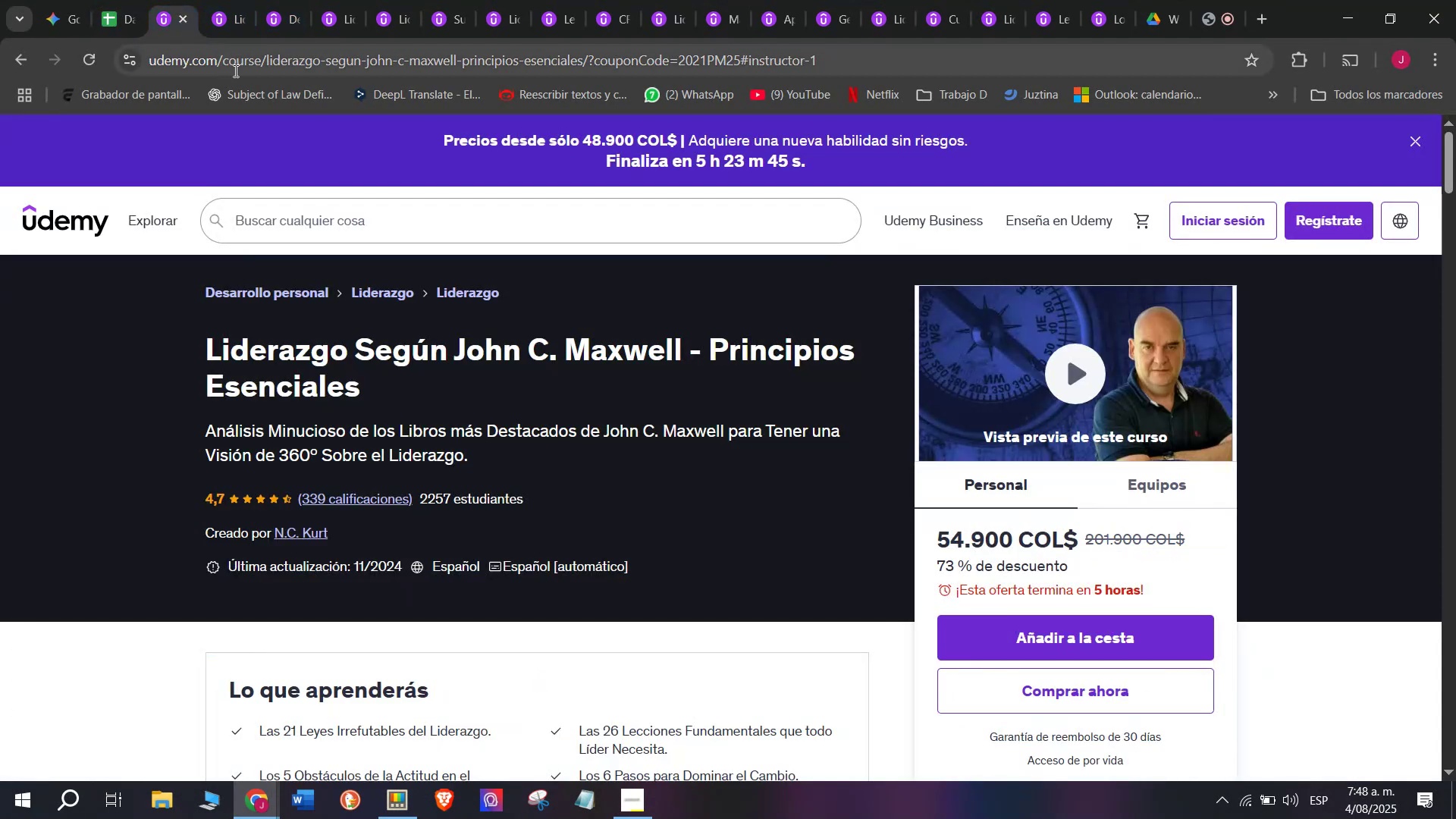 
double_click([234, 70])
 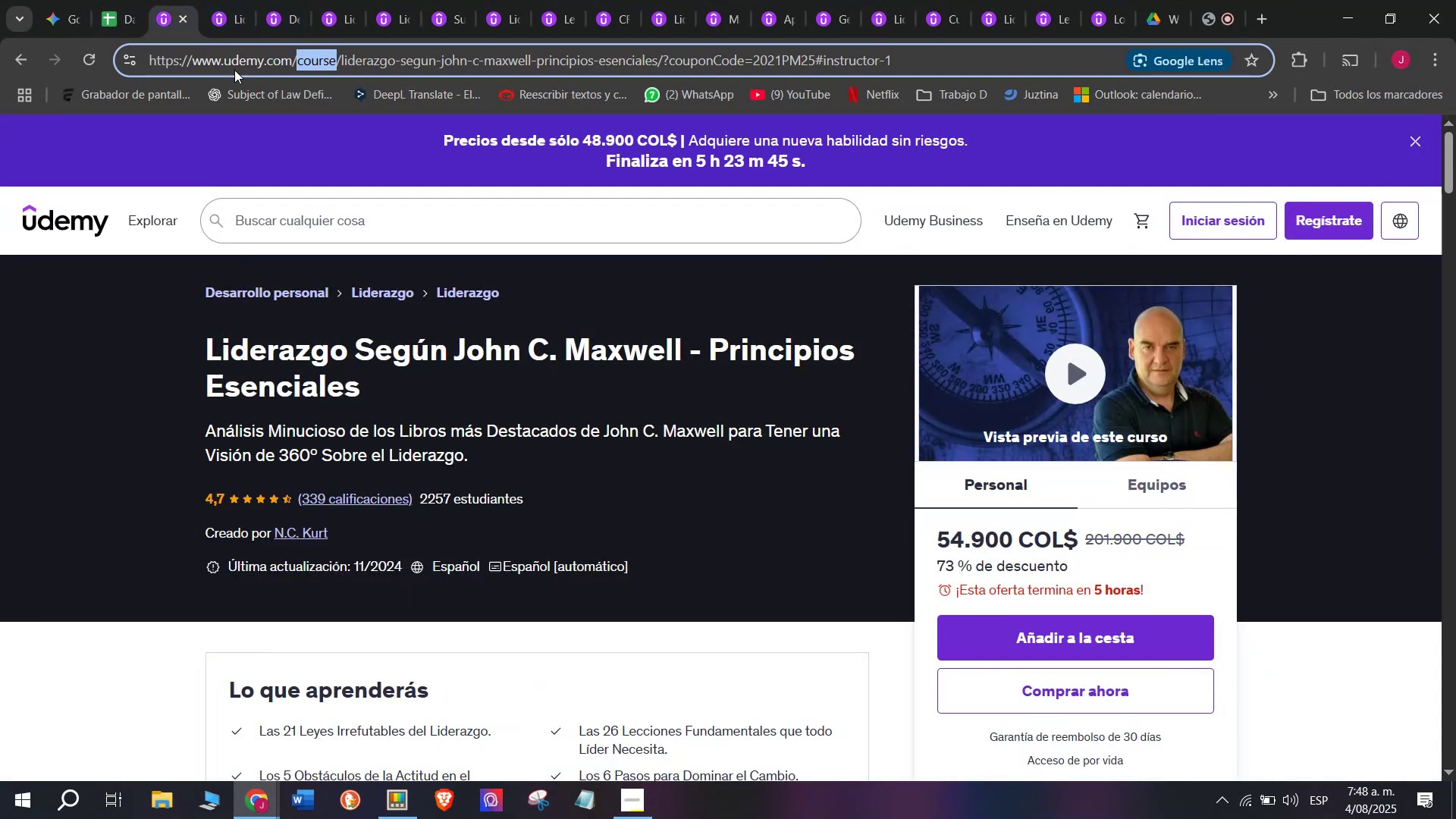 
triple_click([234, 70])
 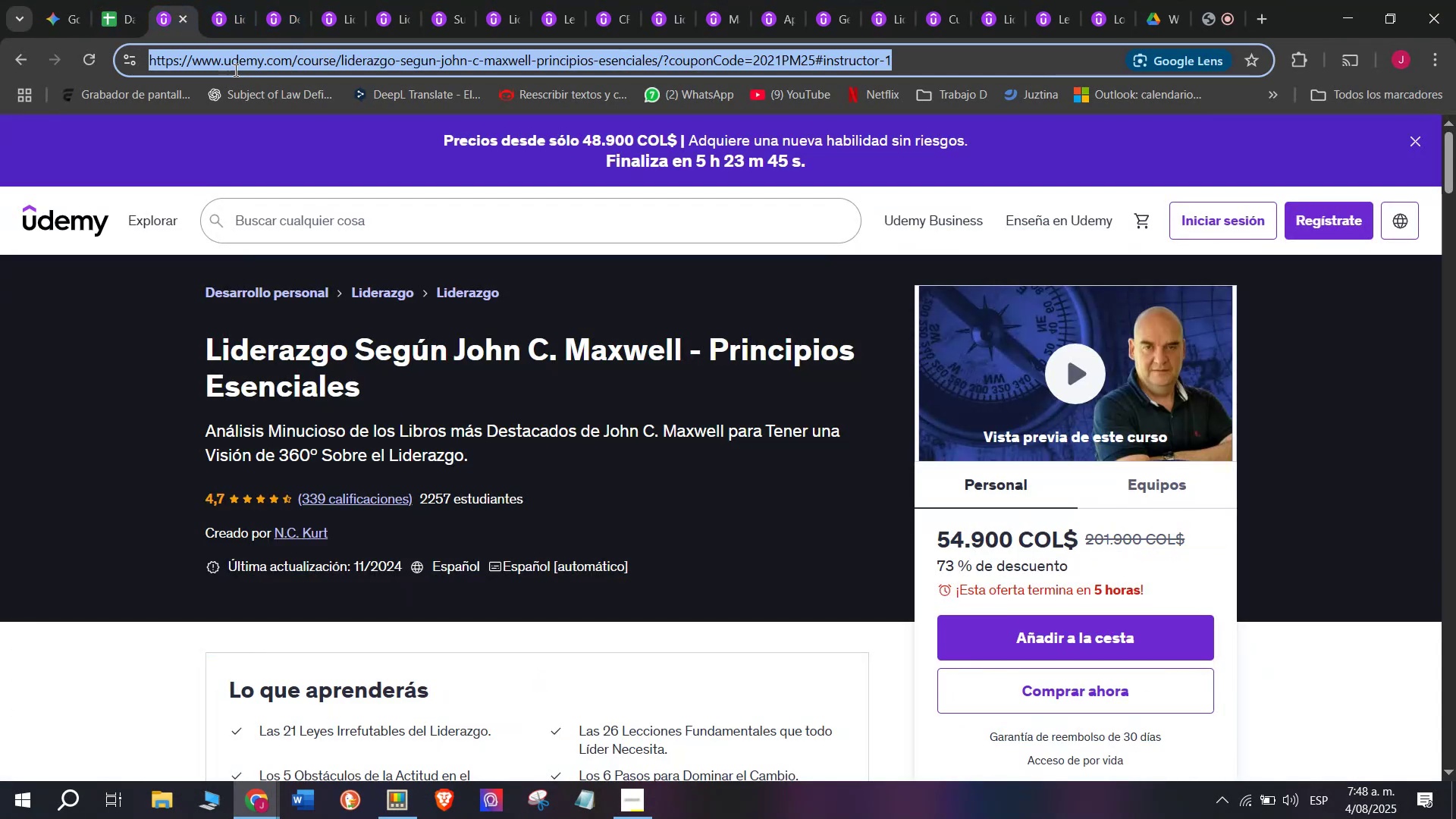 
key(Break)
 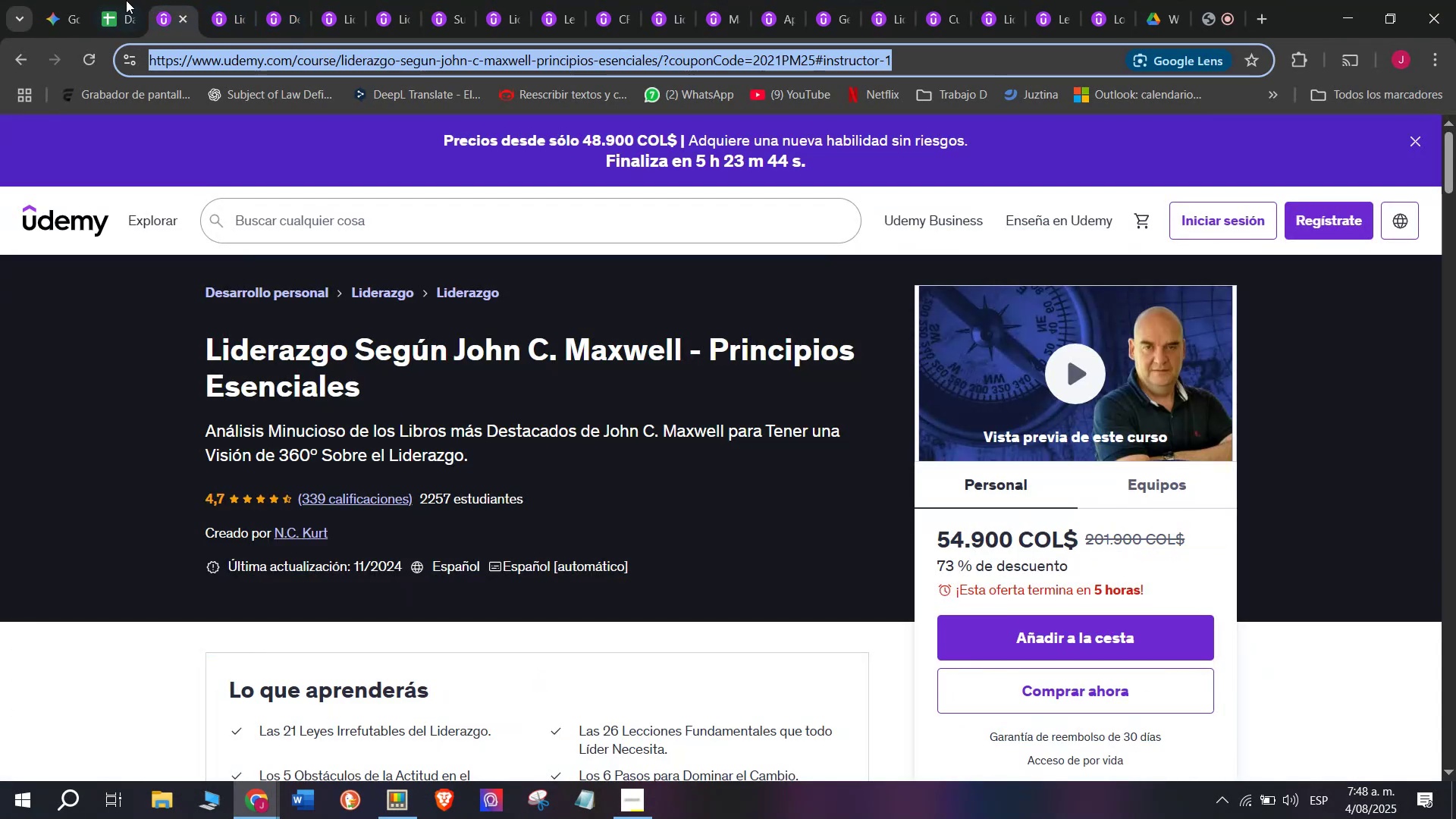 
key(Control+ControlLeft)
 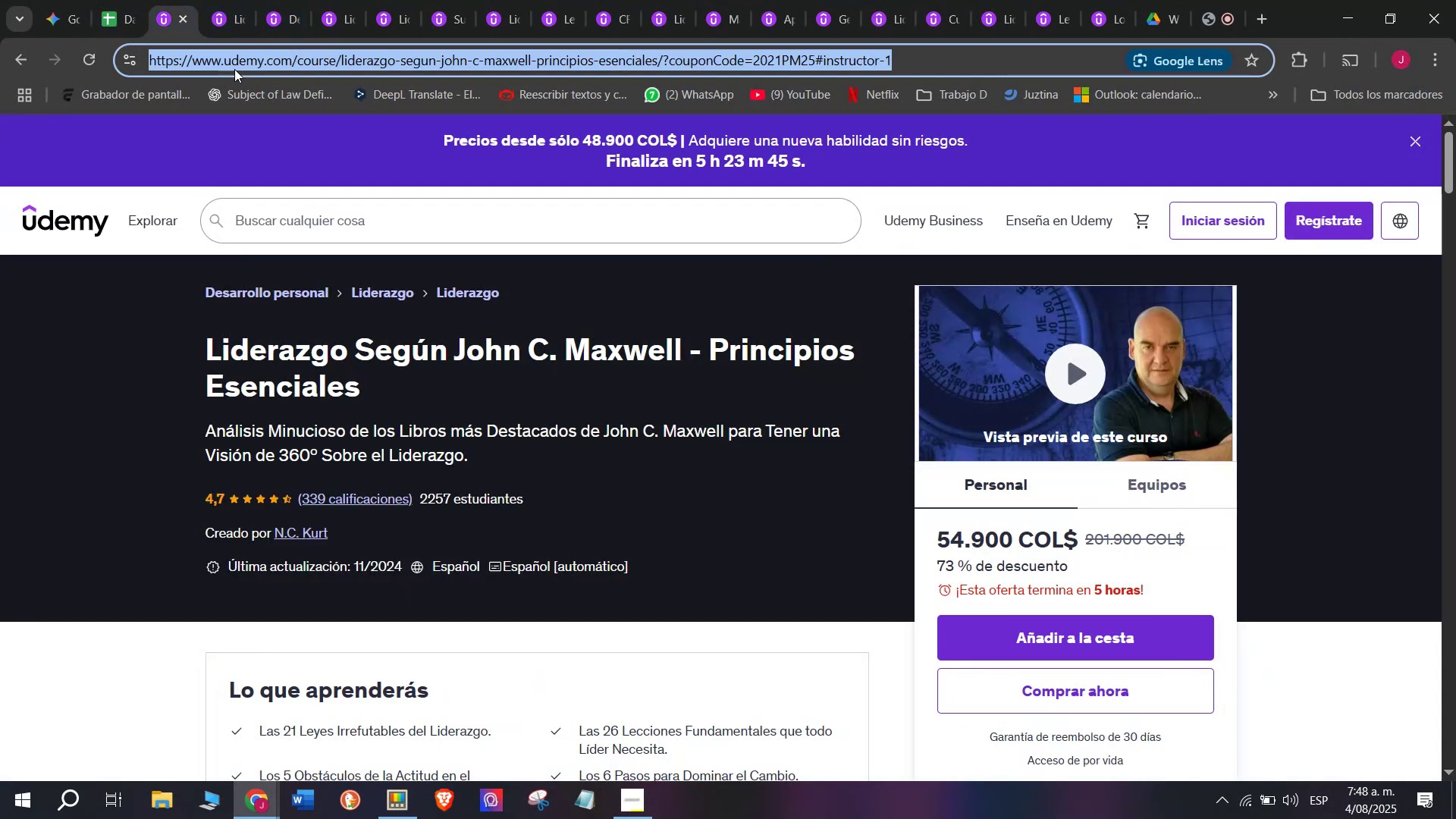 
key(Control+C)
 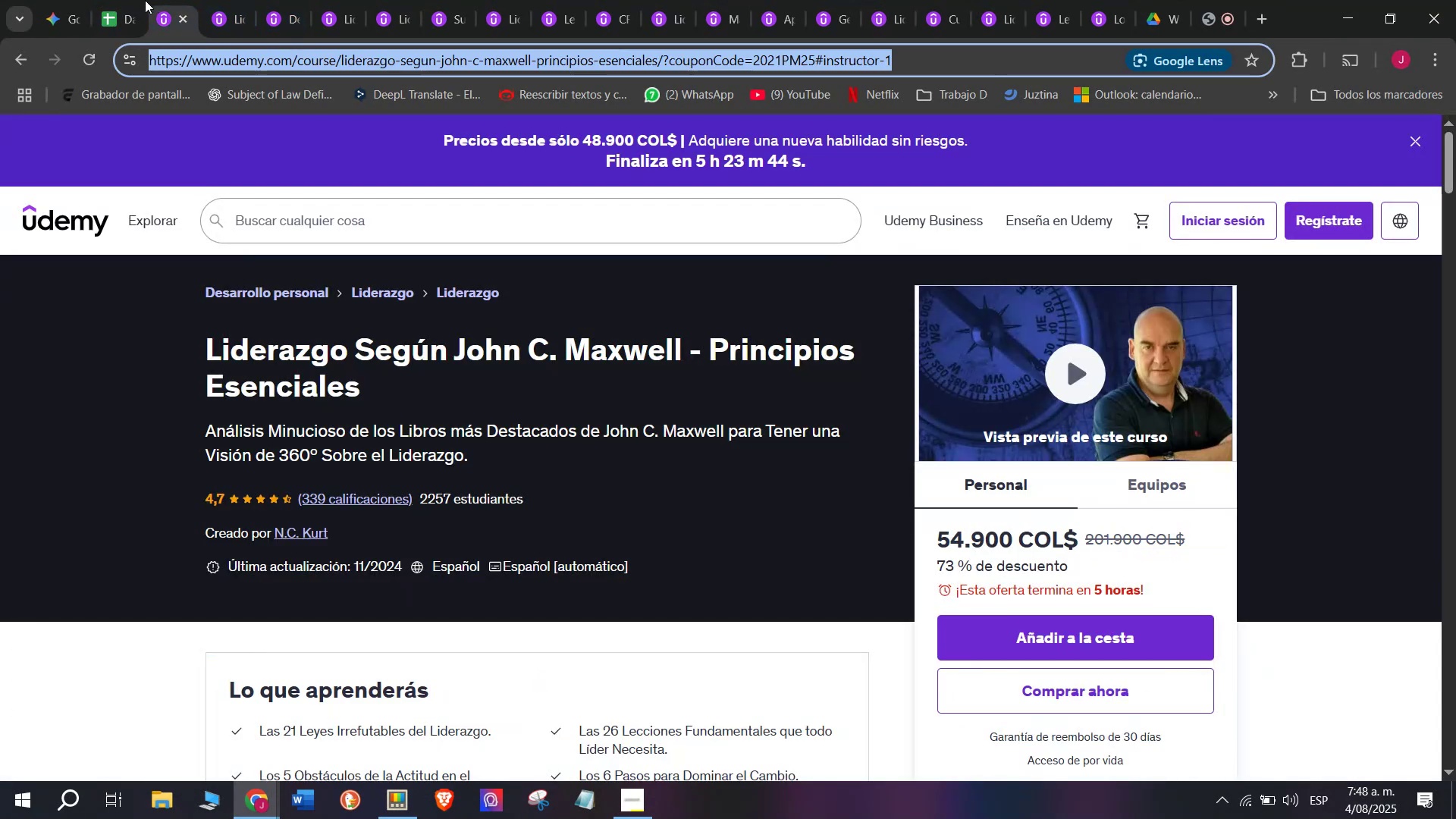 
left_click([121, 0])
 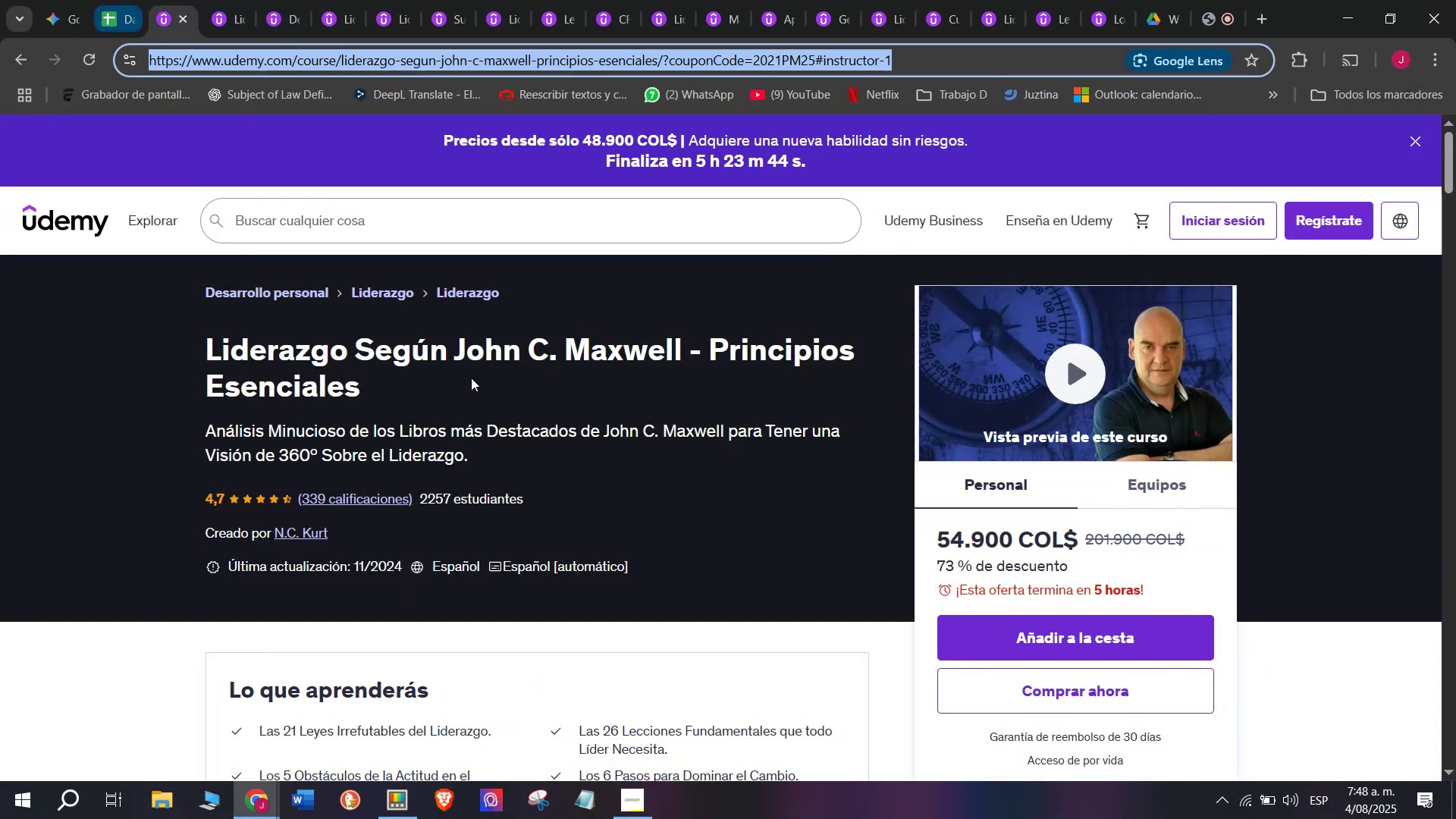 
key(Control+ControlLeft)
 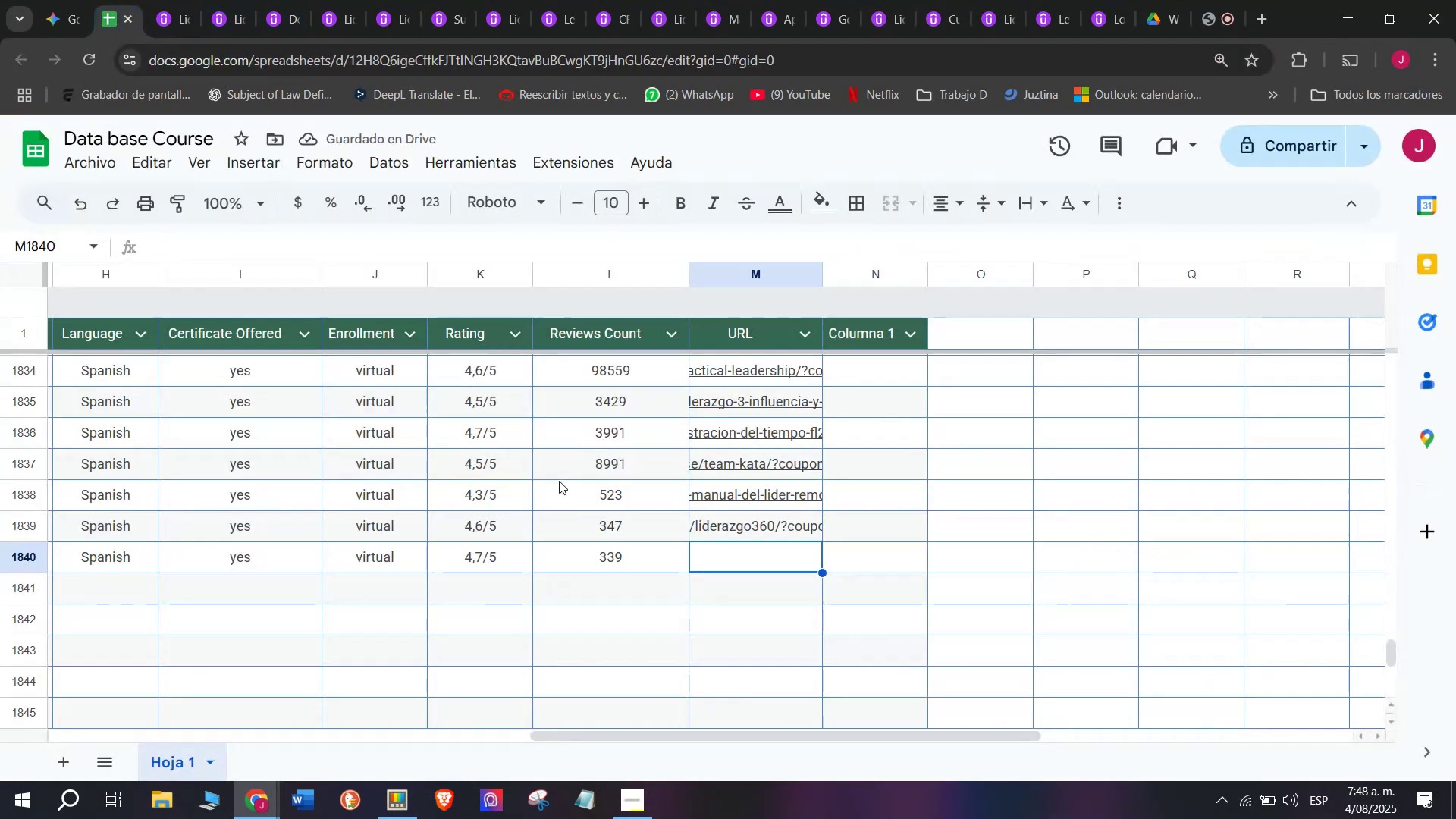 
key(Z)
 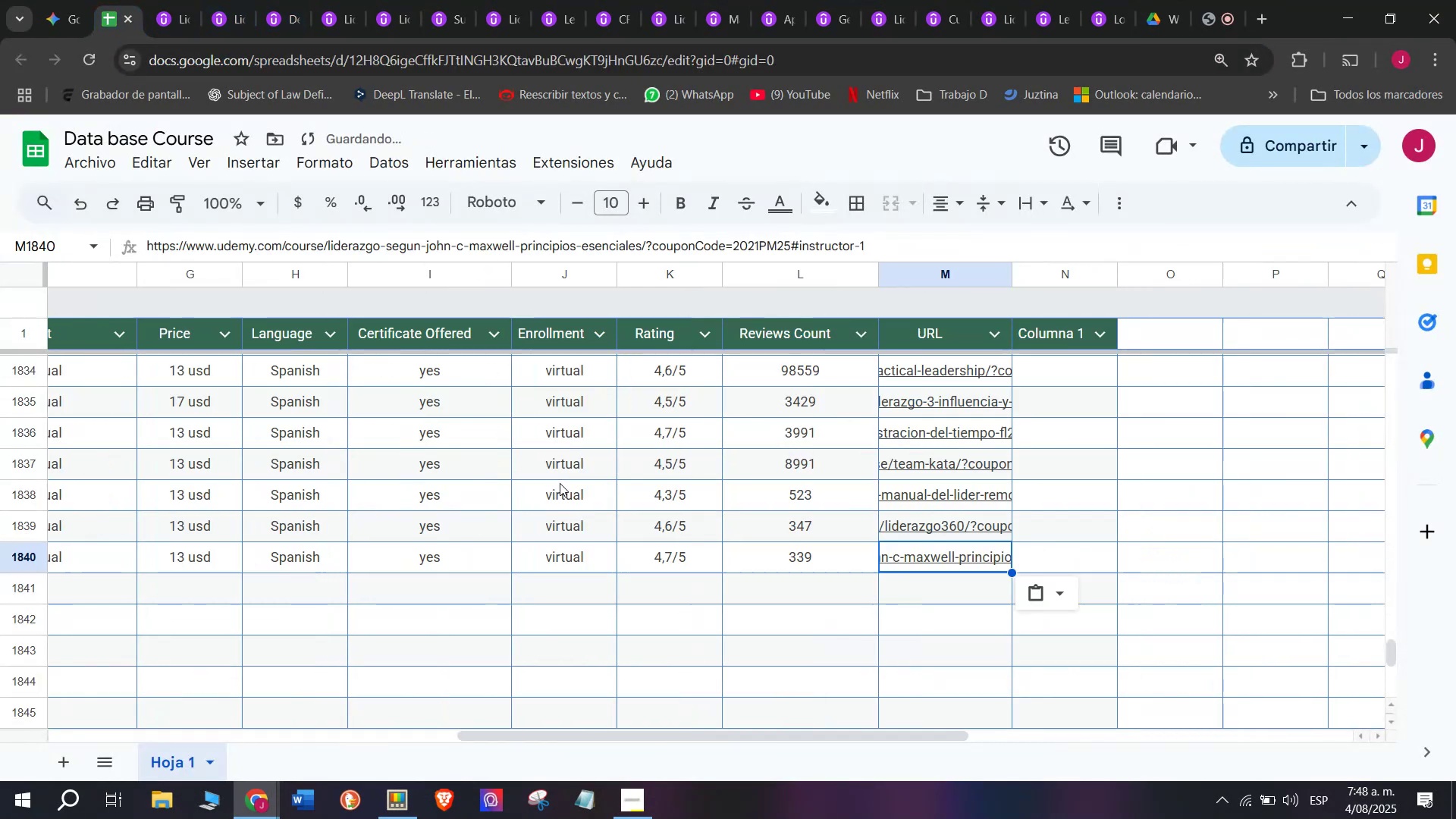 
key(Control+V)
 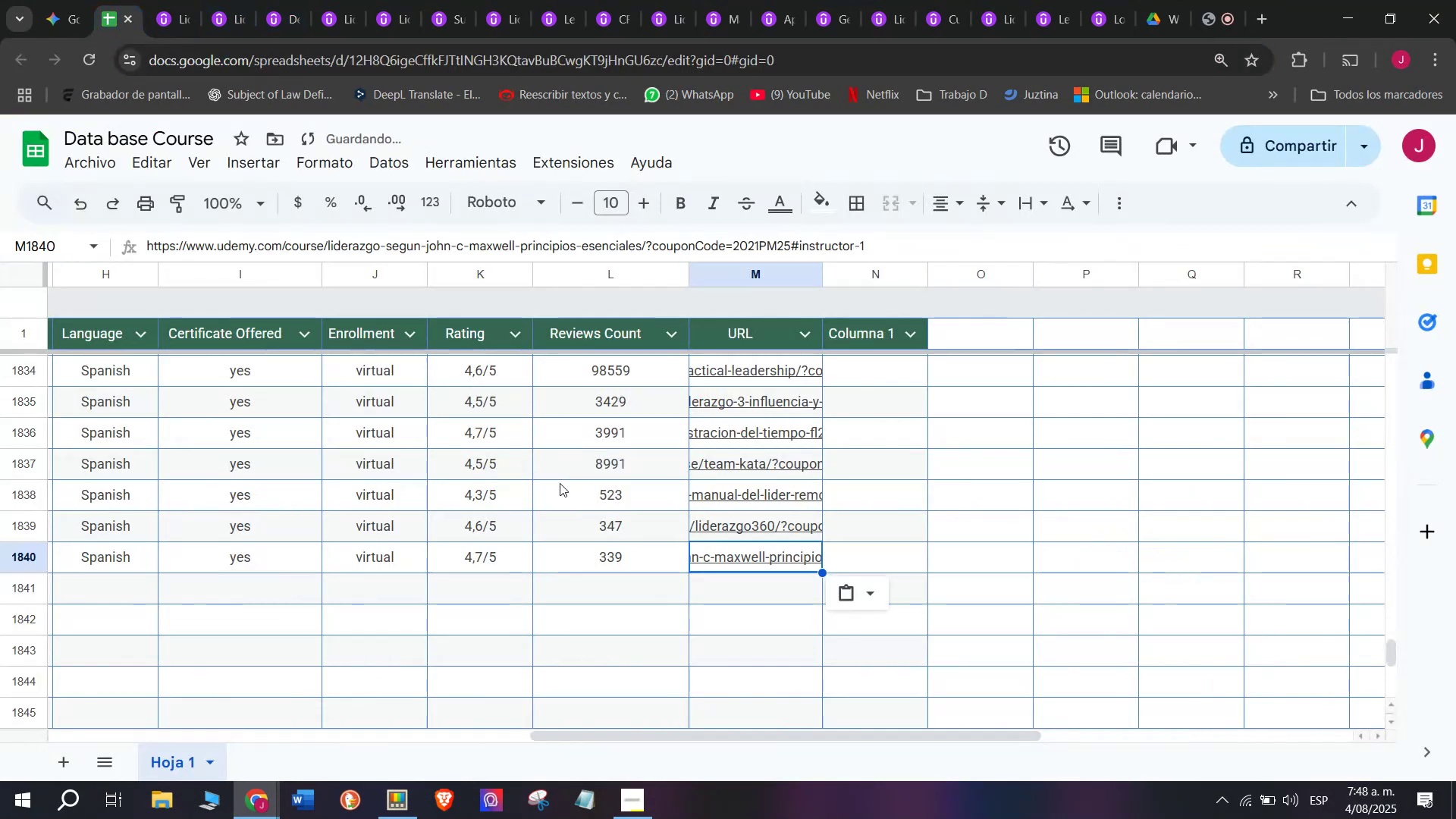 
scroll: coordinate [76, 557], scroll_direction: up, amount: 3.0
 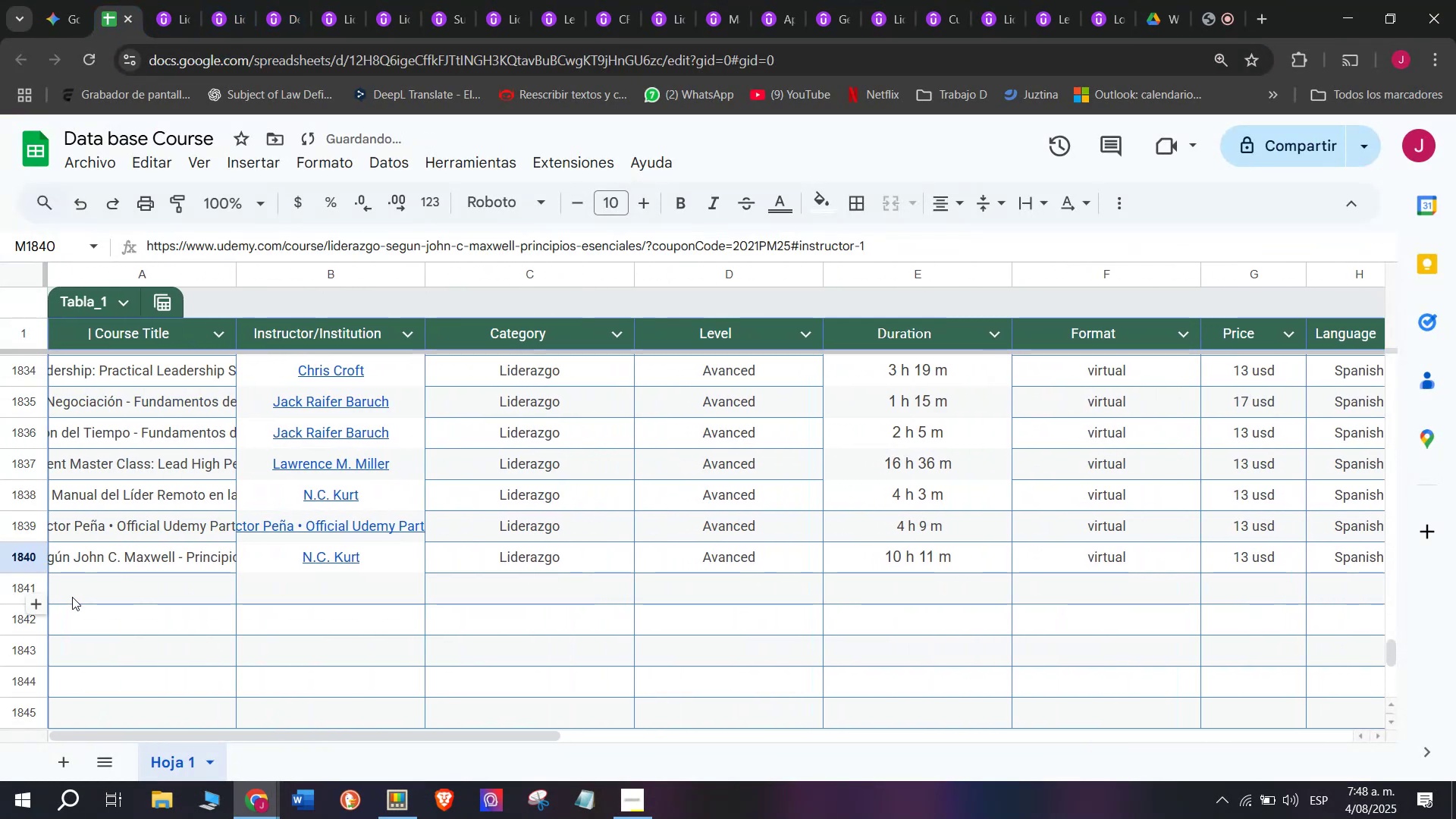 
left_click([106, 588])
 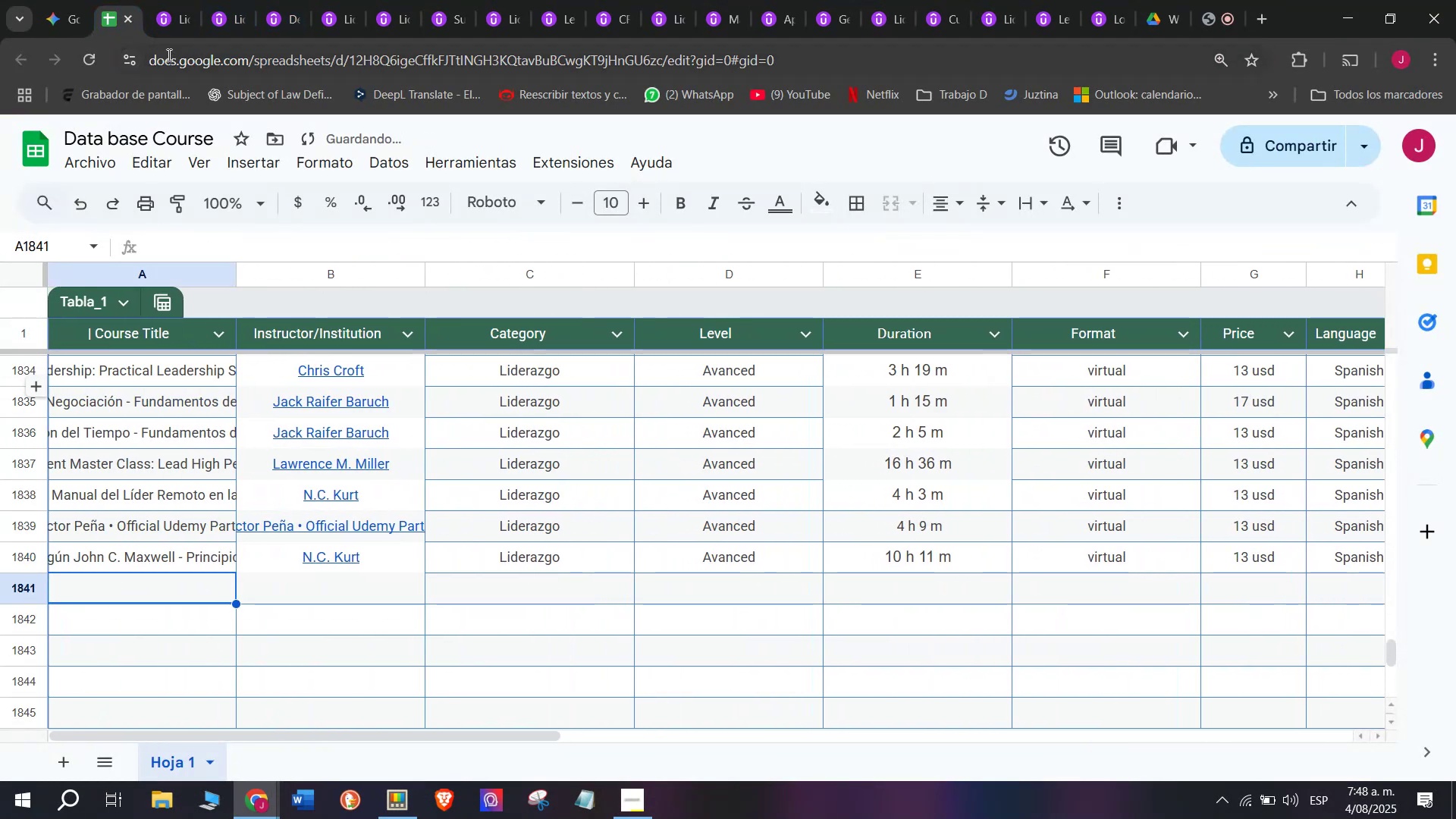 
left_click([180, 4])
 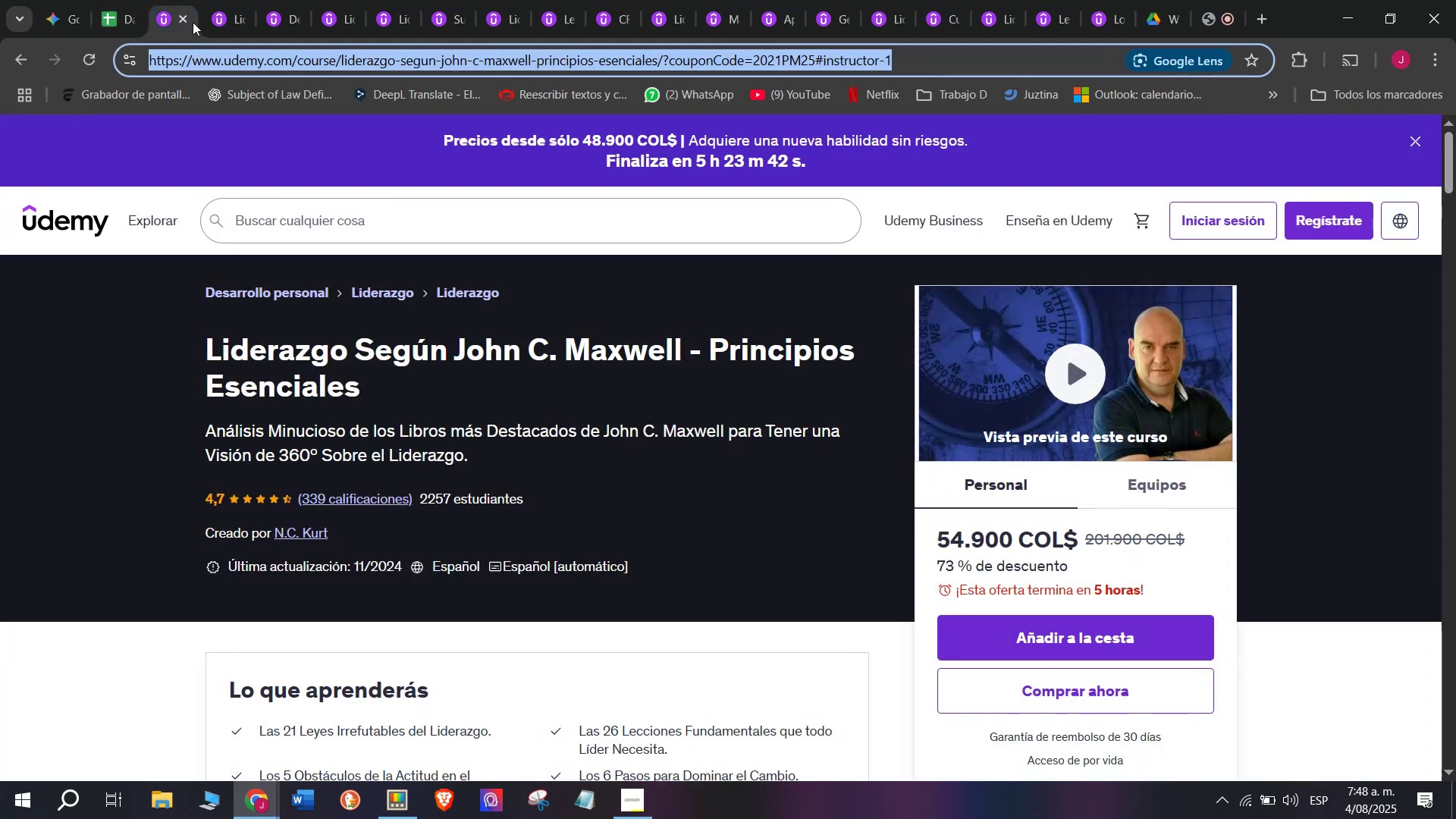 
left_click([187, 14])
 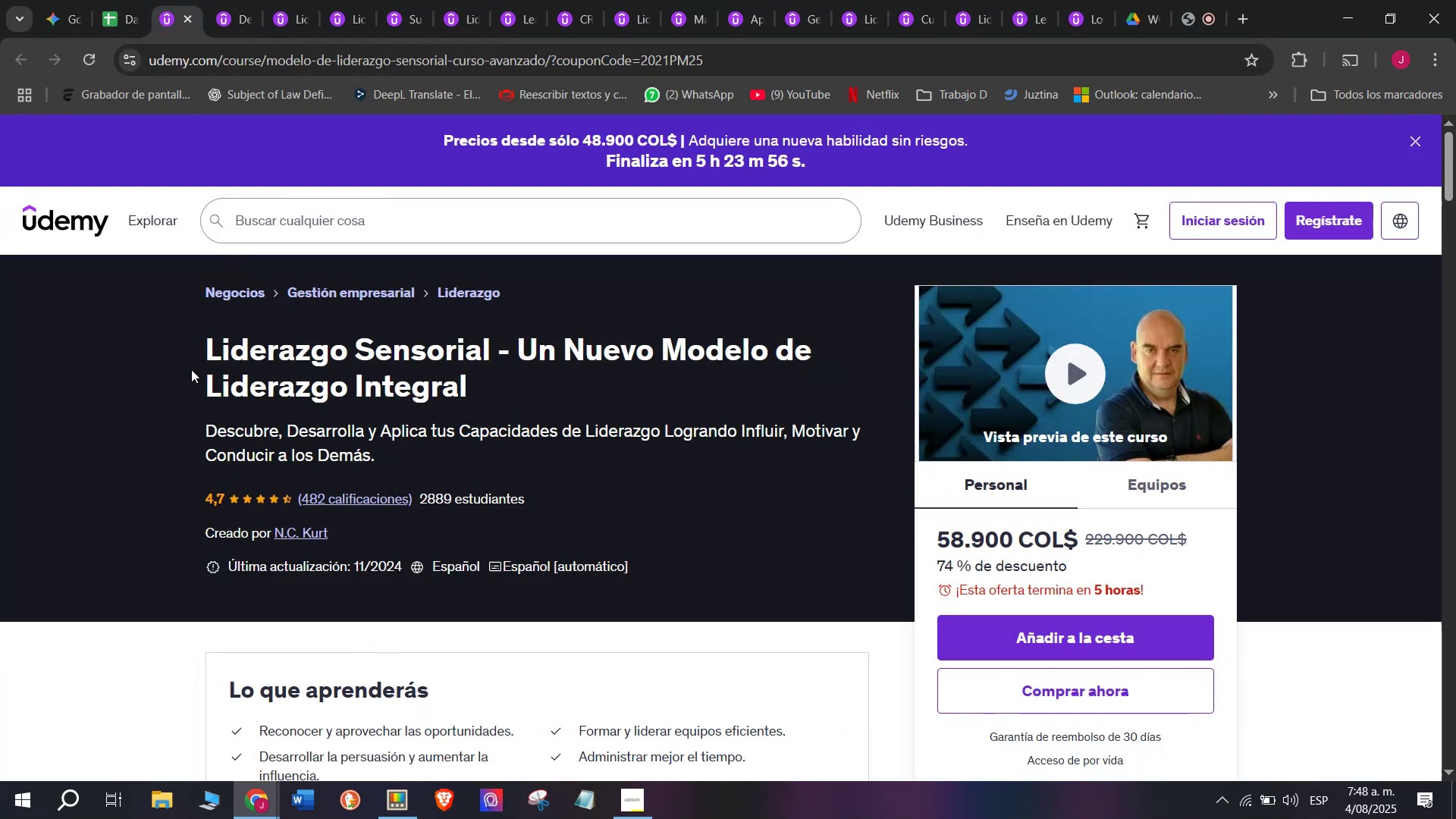 
left_click_drag(start_coordinate=[190, 334], to_coordinate=[552, 397])
 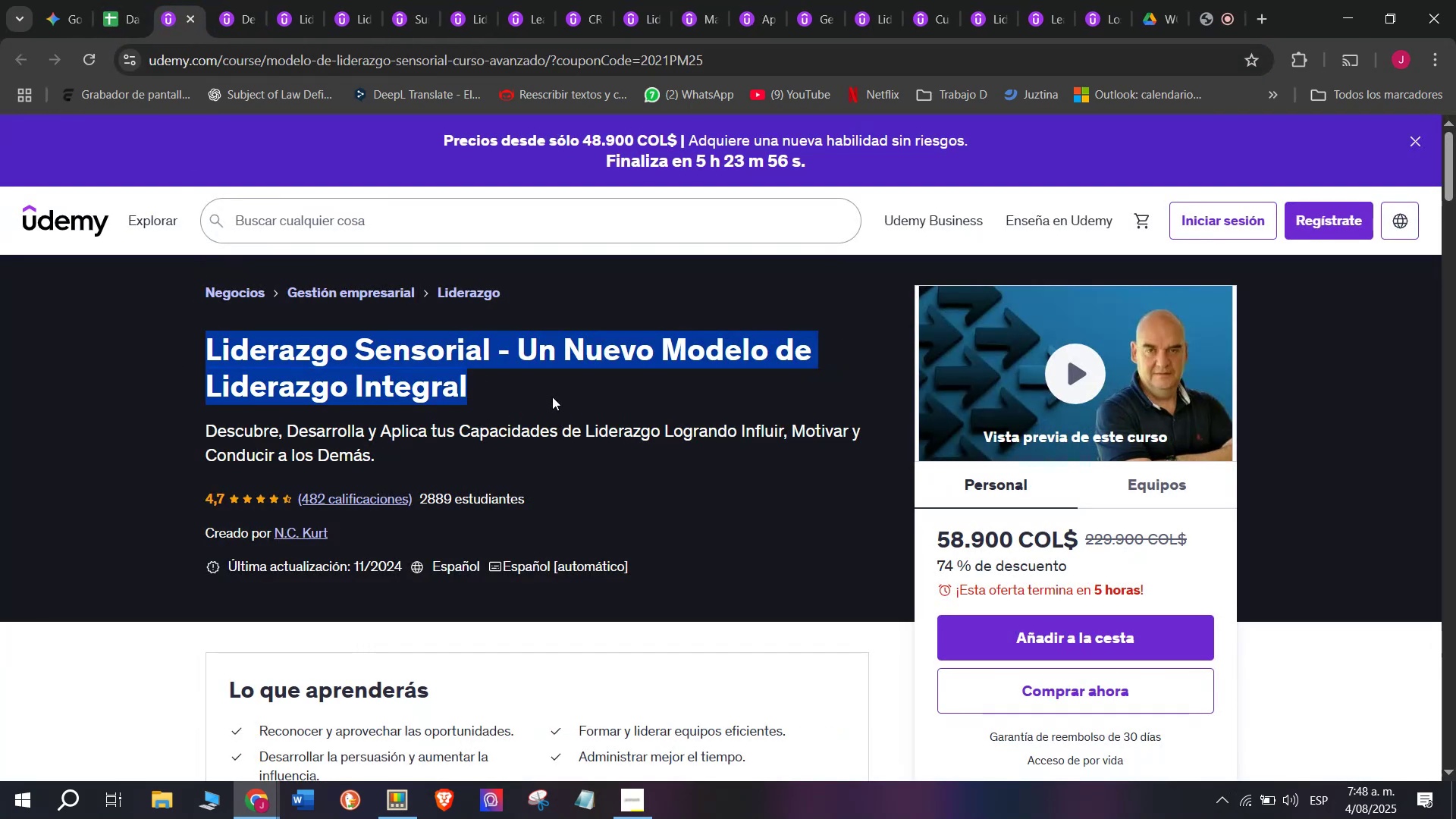 
key(Break)
 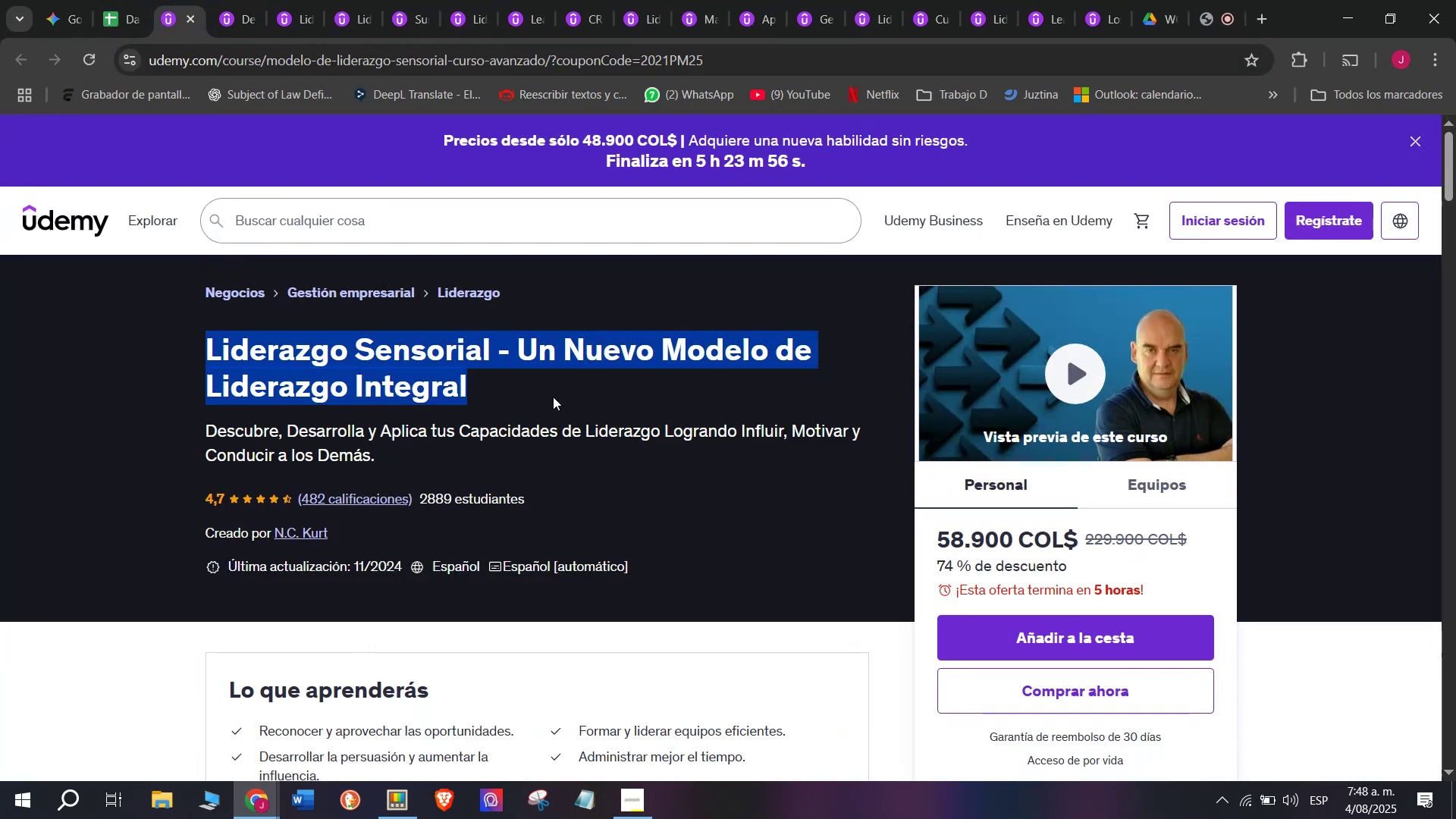 
key(Control+ControlLeft)
 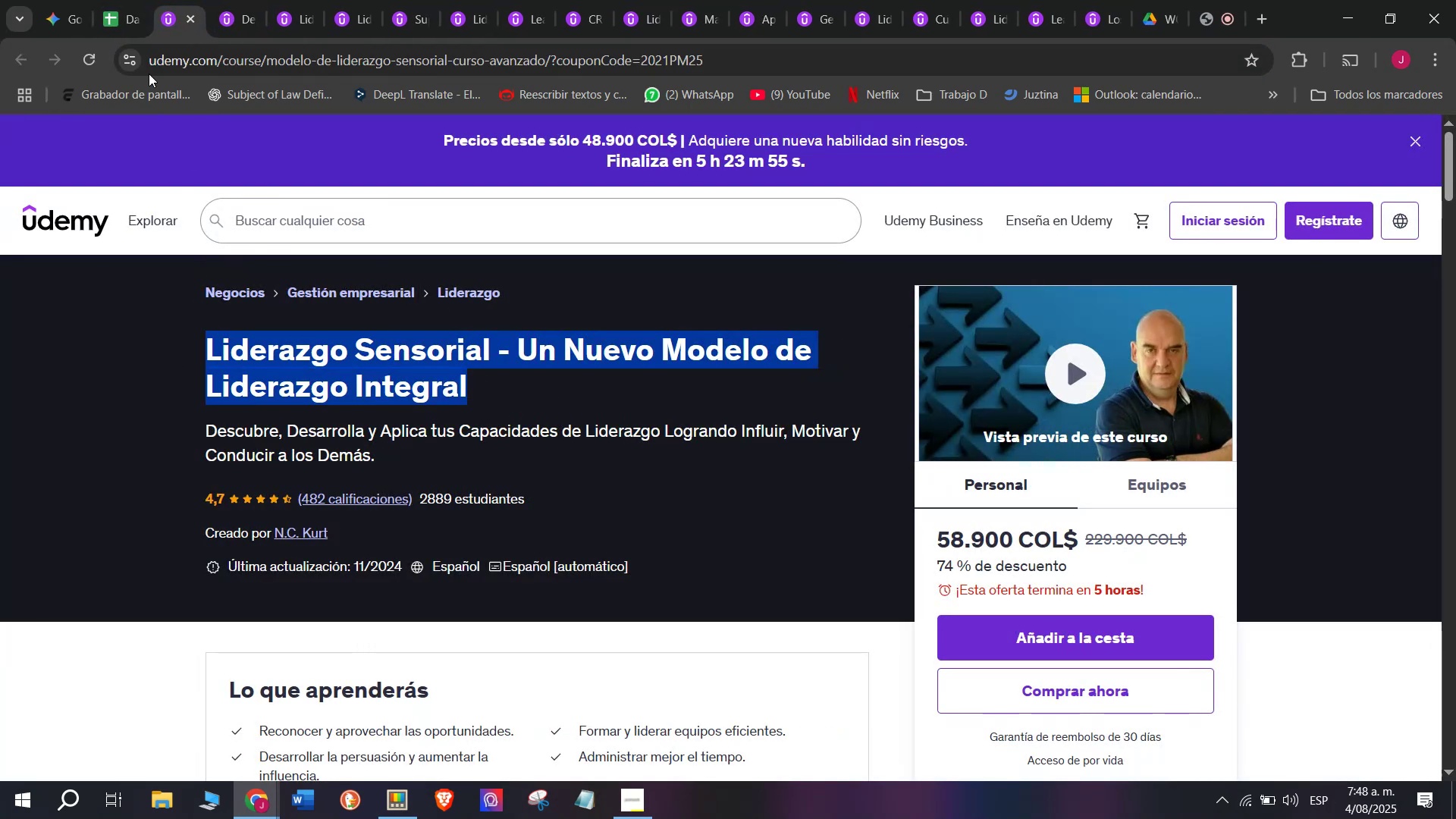 
key(Control+C)
 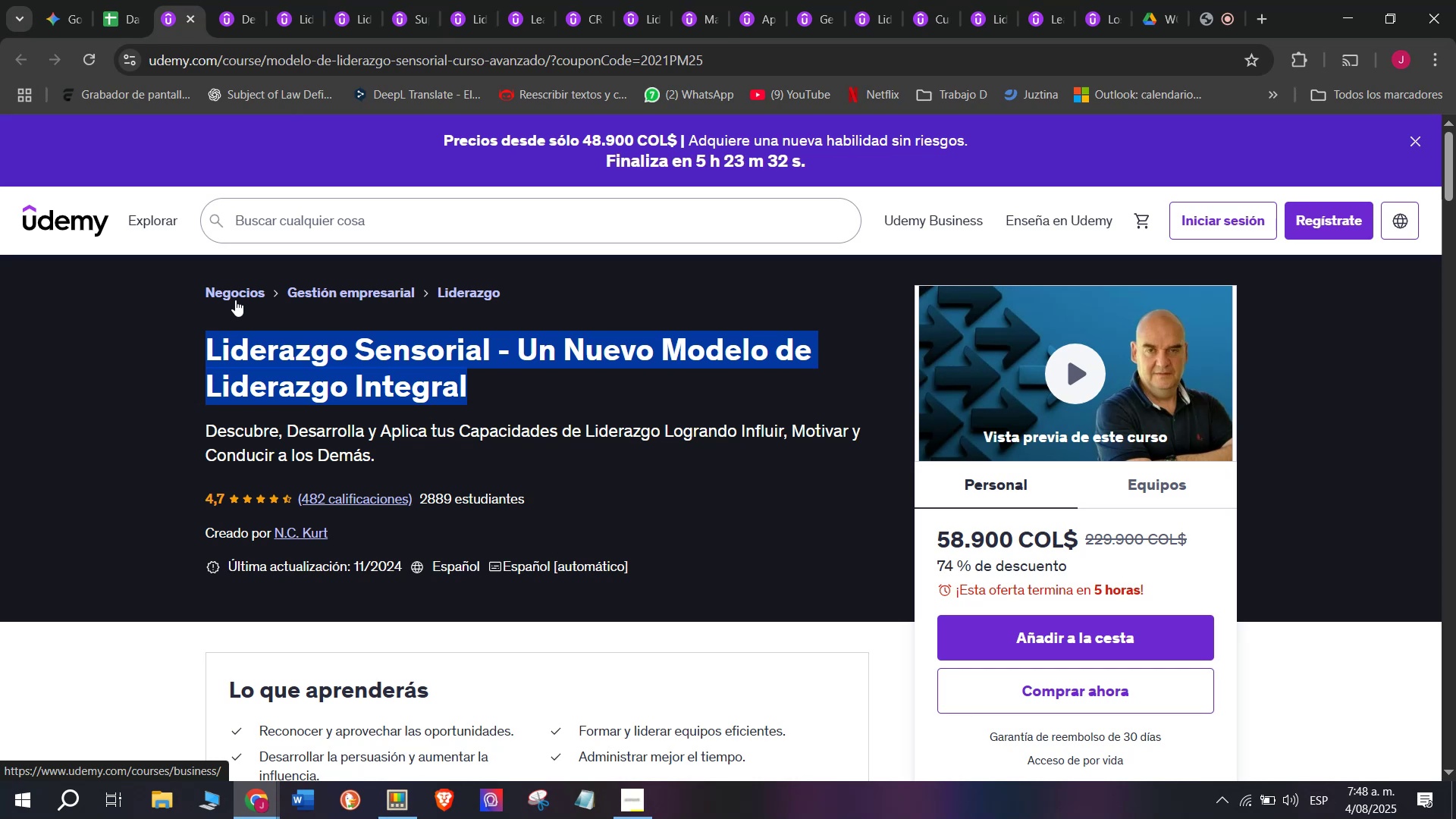 
wait(28.63)
 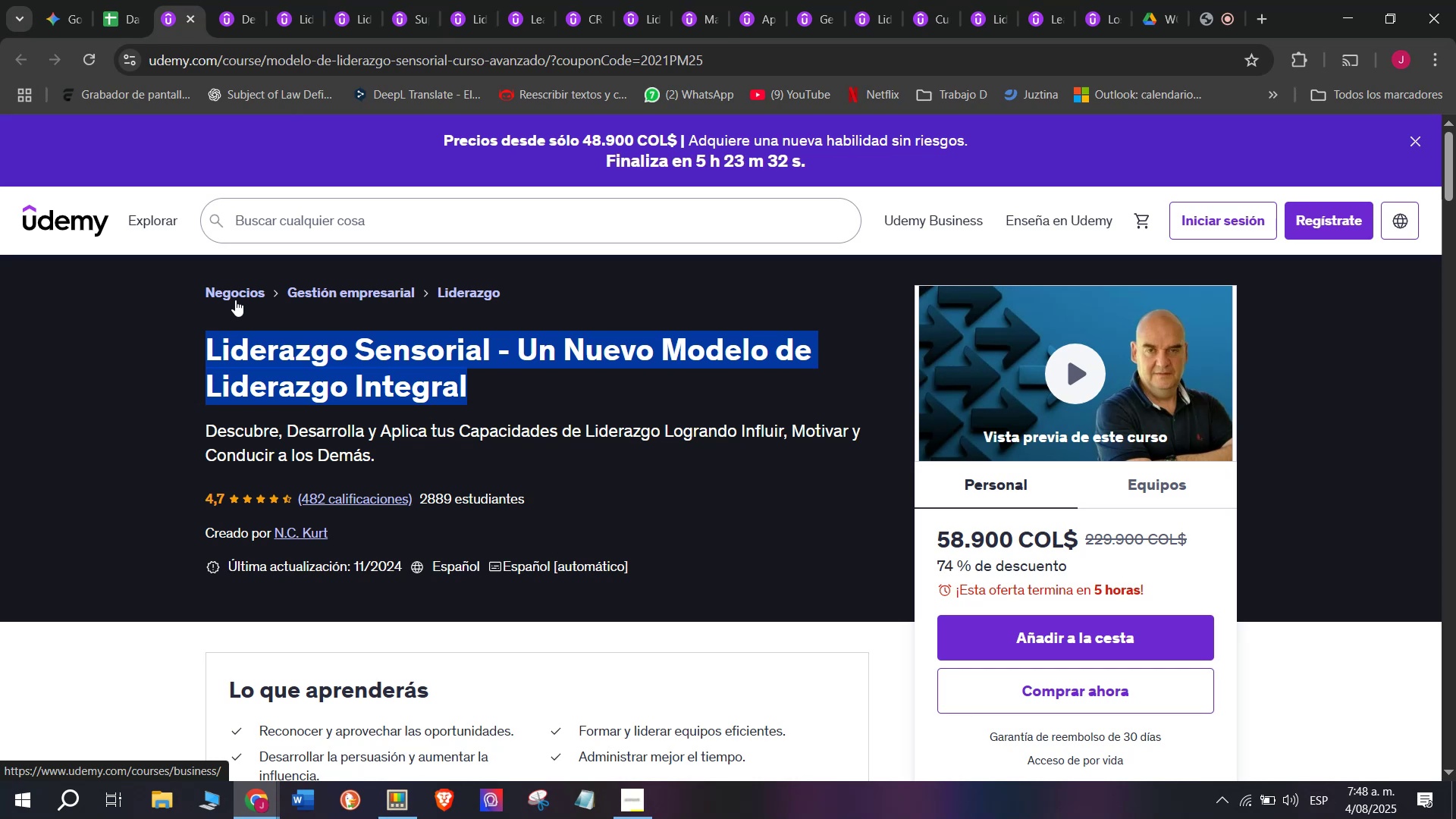 
left_click([95, 0])
 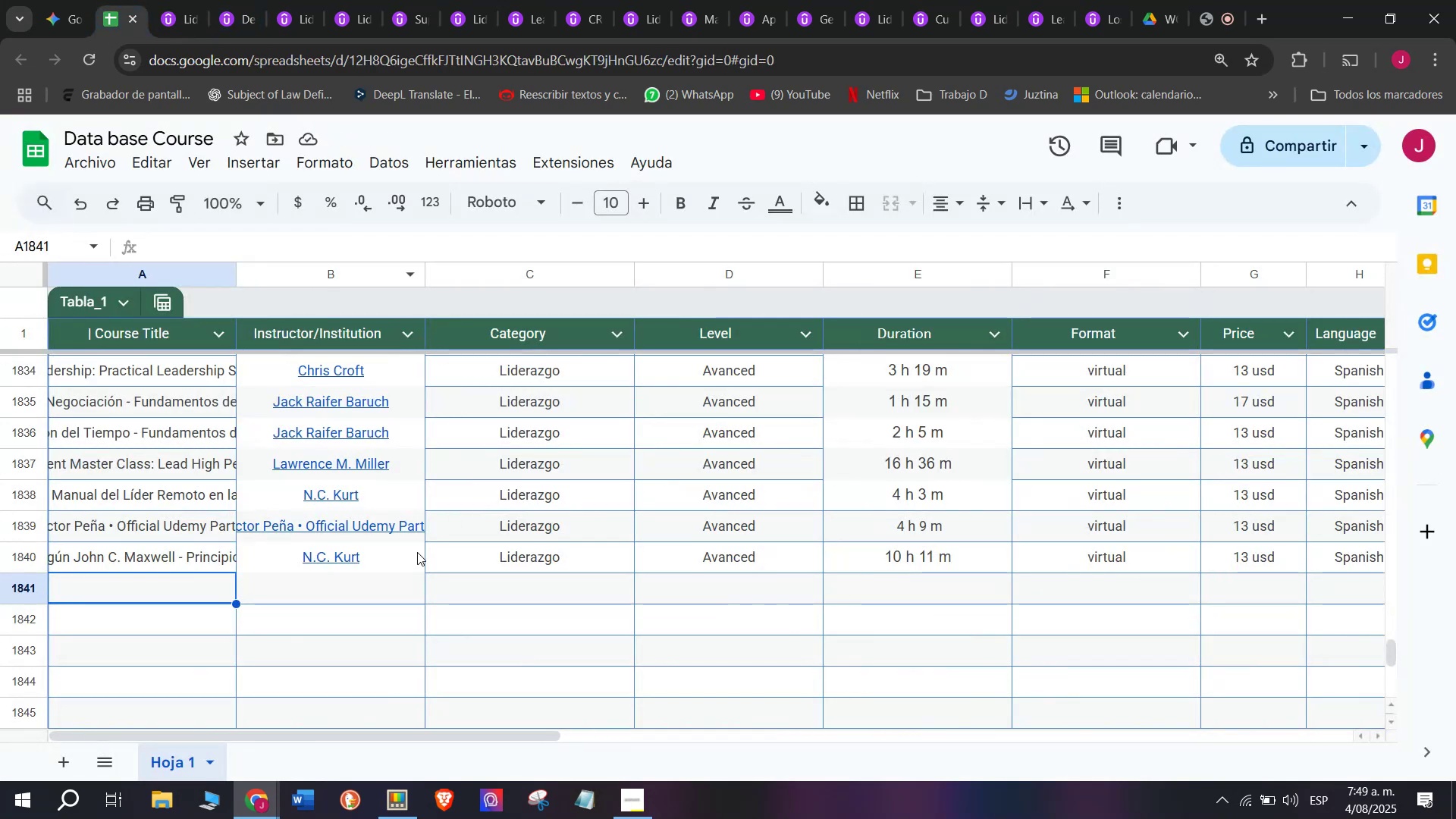 
scroll: coordinate [76, 364], scroll_direction: none, amount: 0.0
 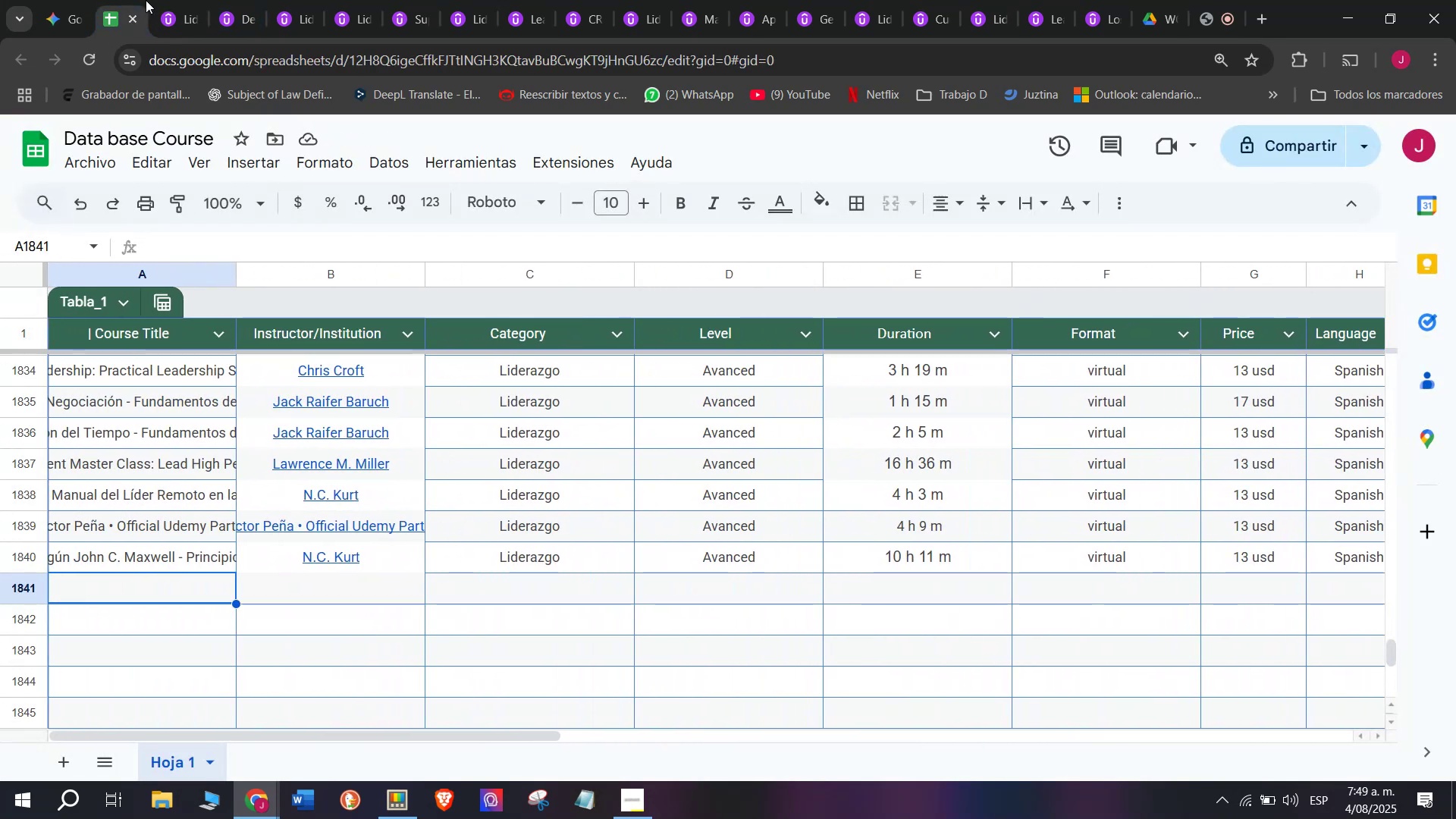 
left_click([182, 0])
 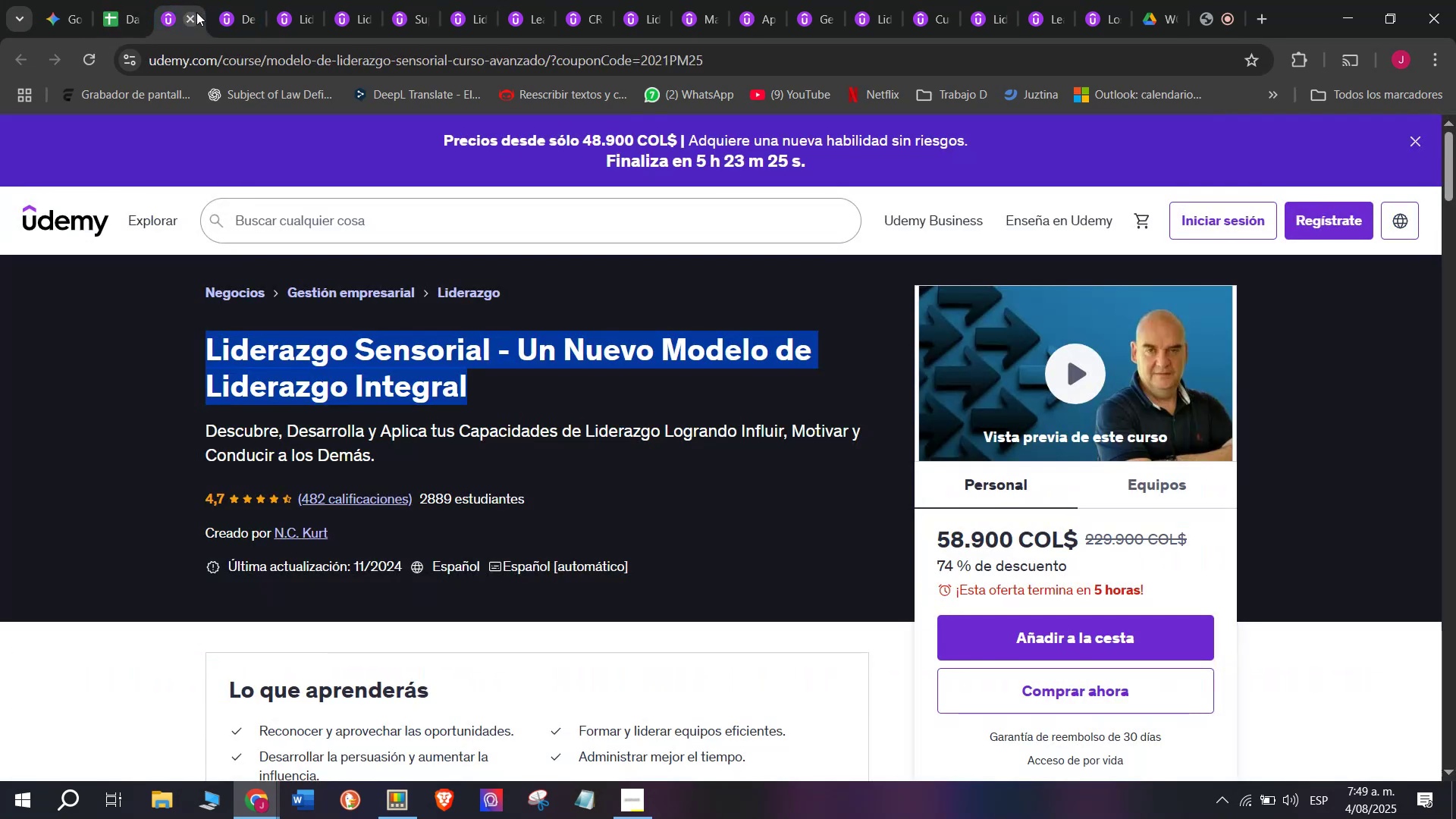 
left_click([196, 12])
 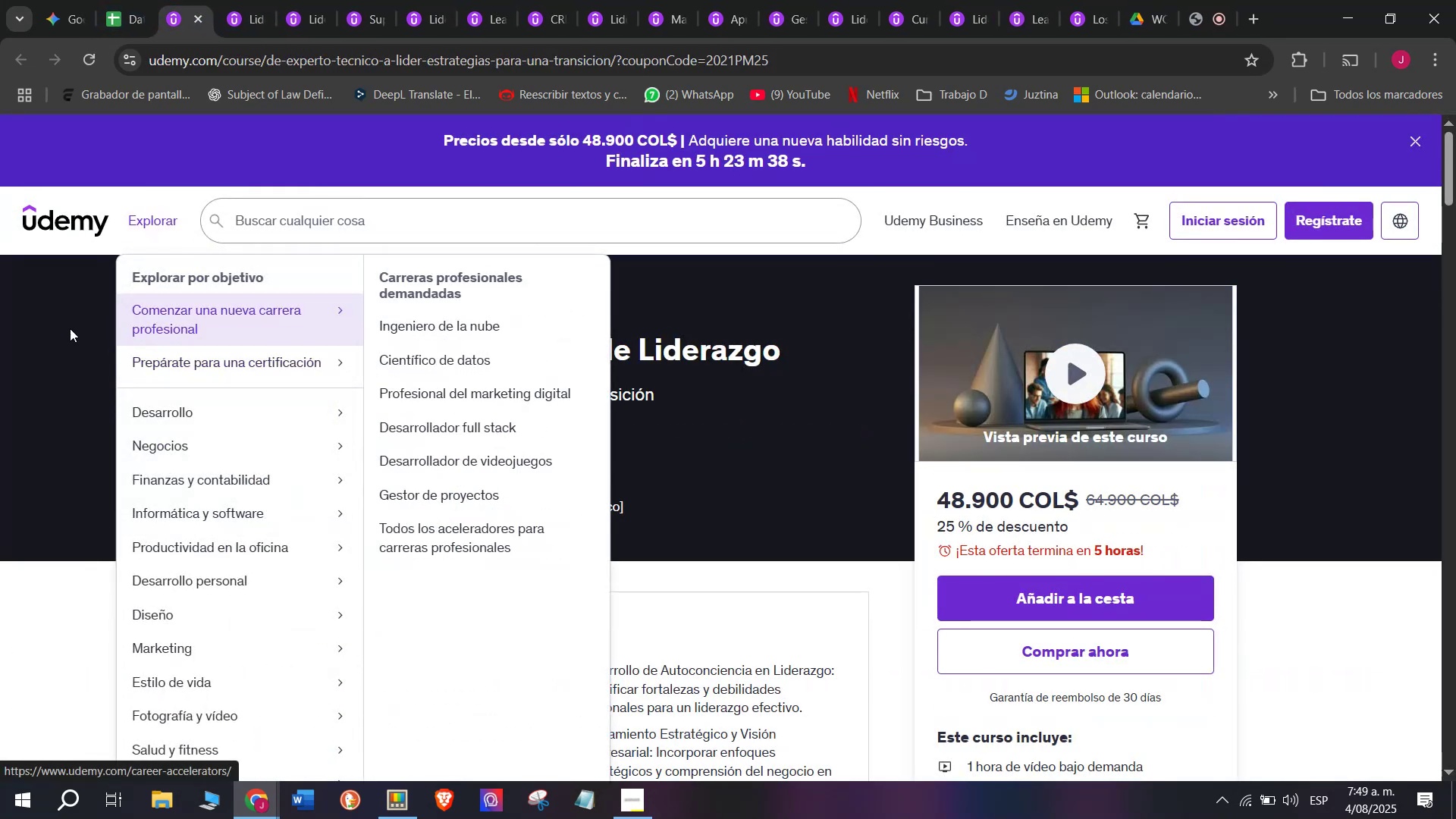 
left_click_drag(start_coordinate=[166, 353], to_coordinate=[833, 347])
 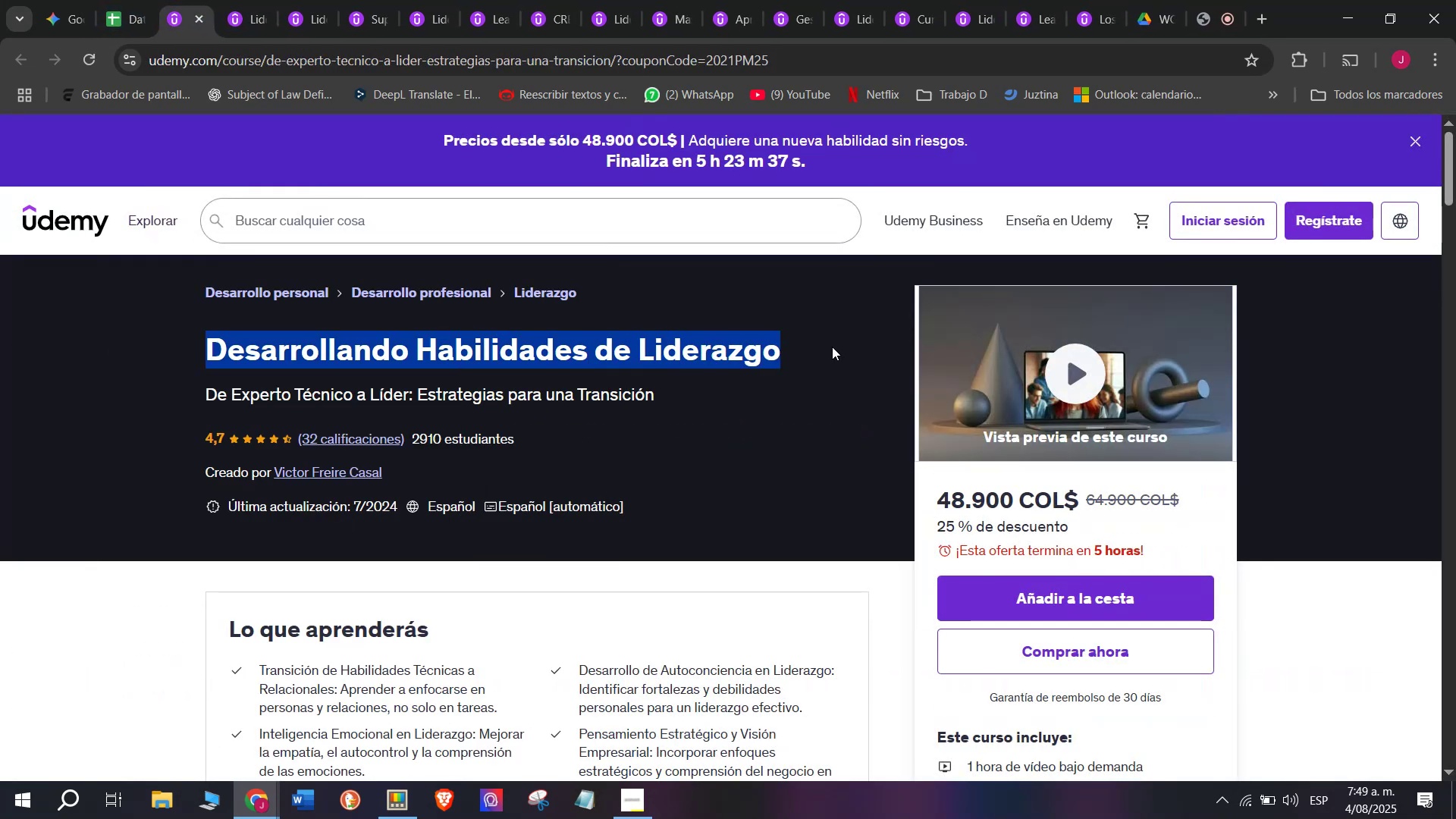 
key(Control+ControlLeft)
 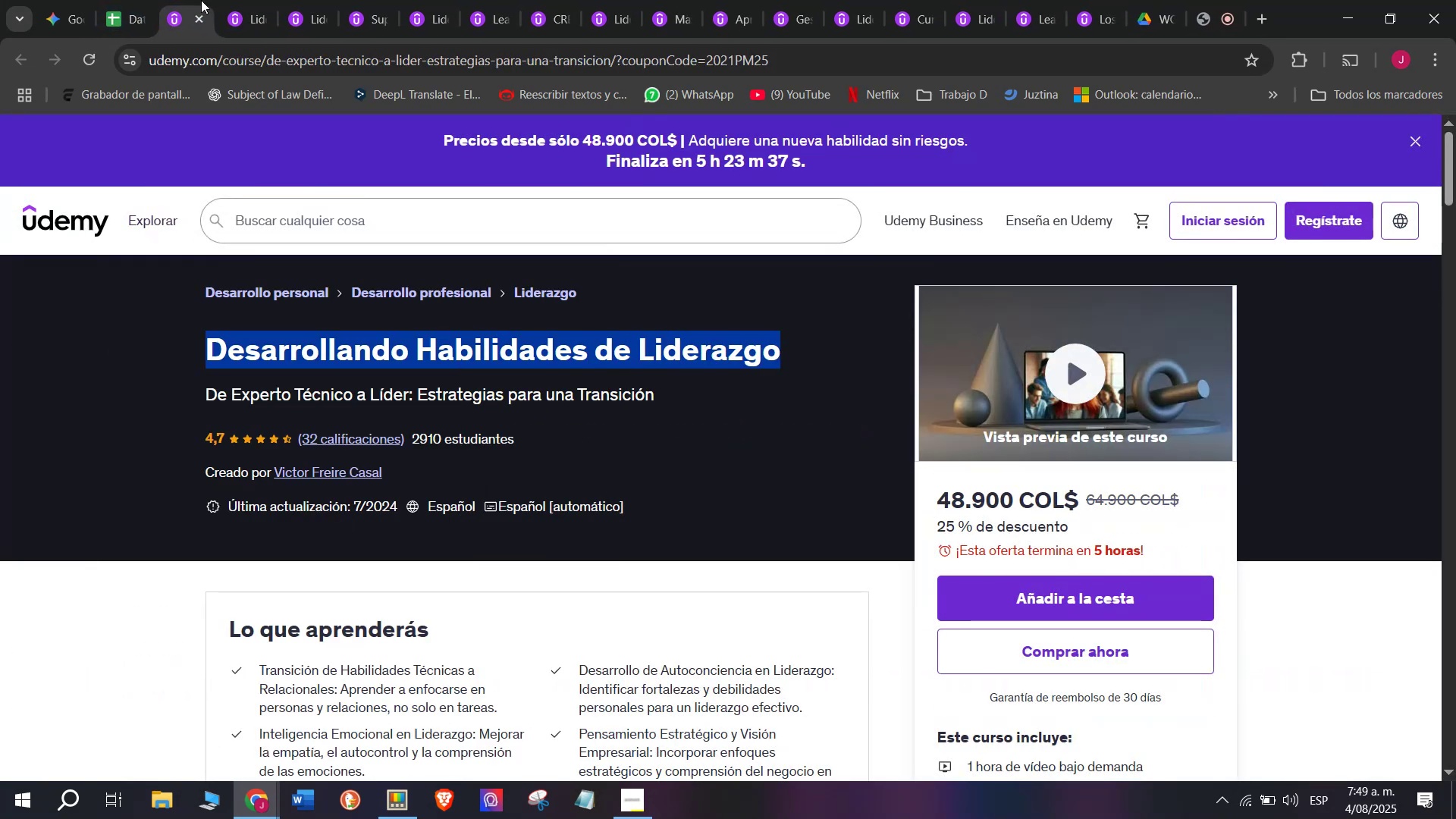 
key(Break)
 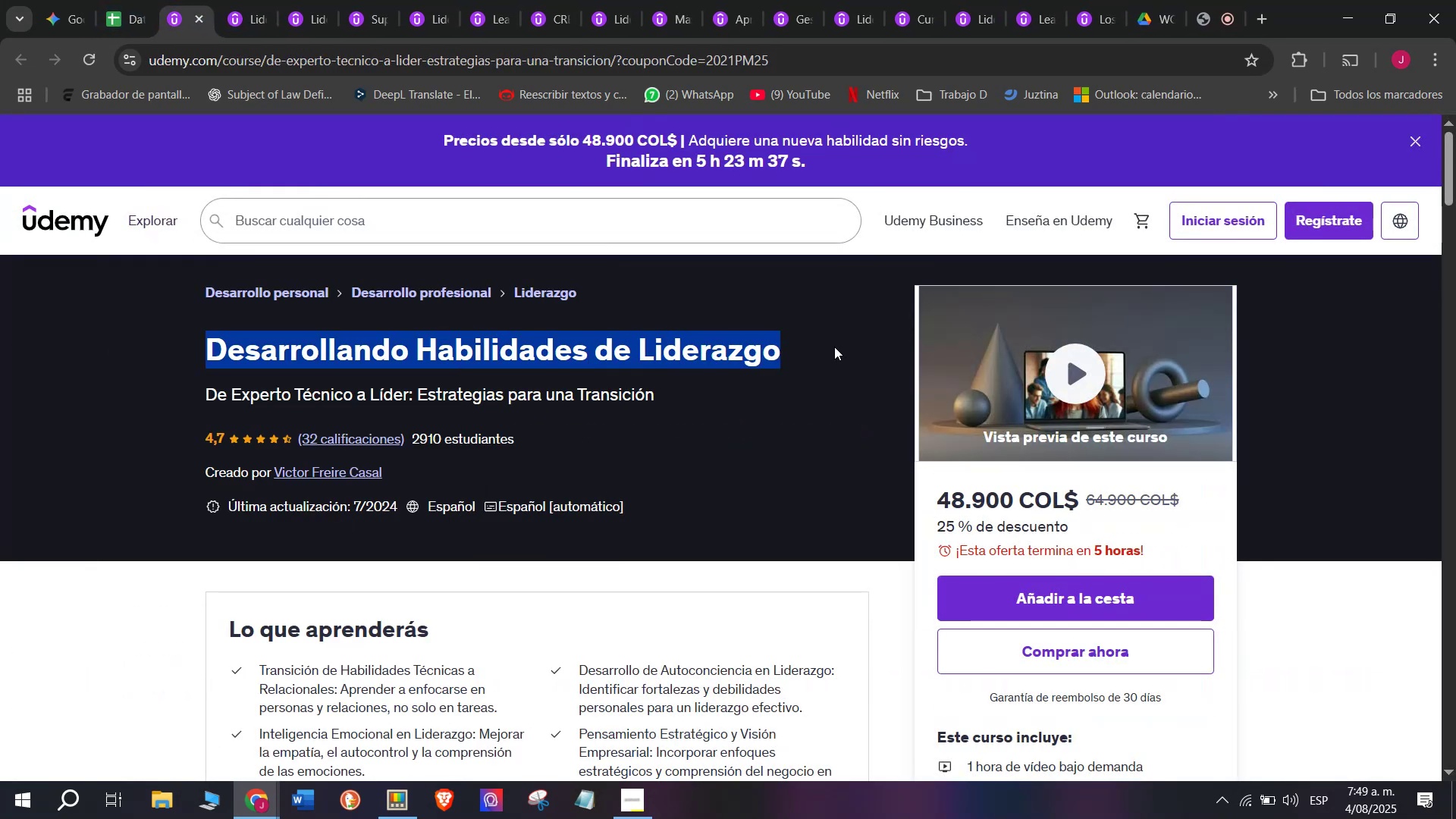 
key(Control+C)
 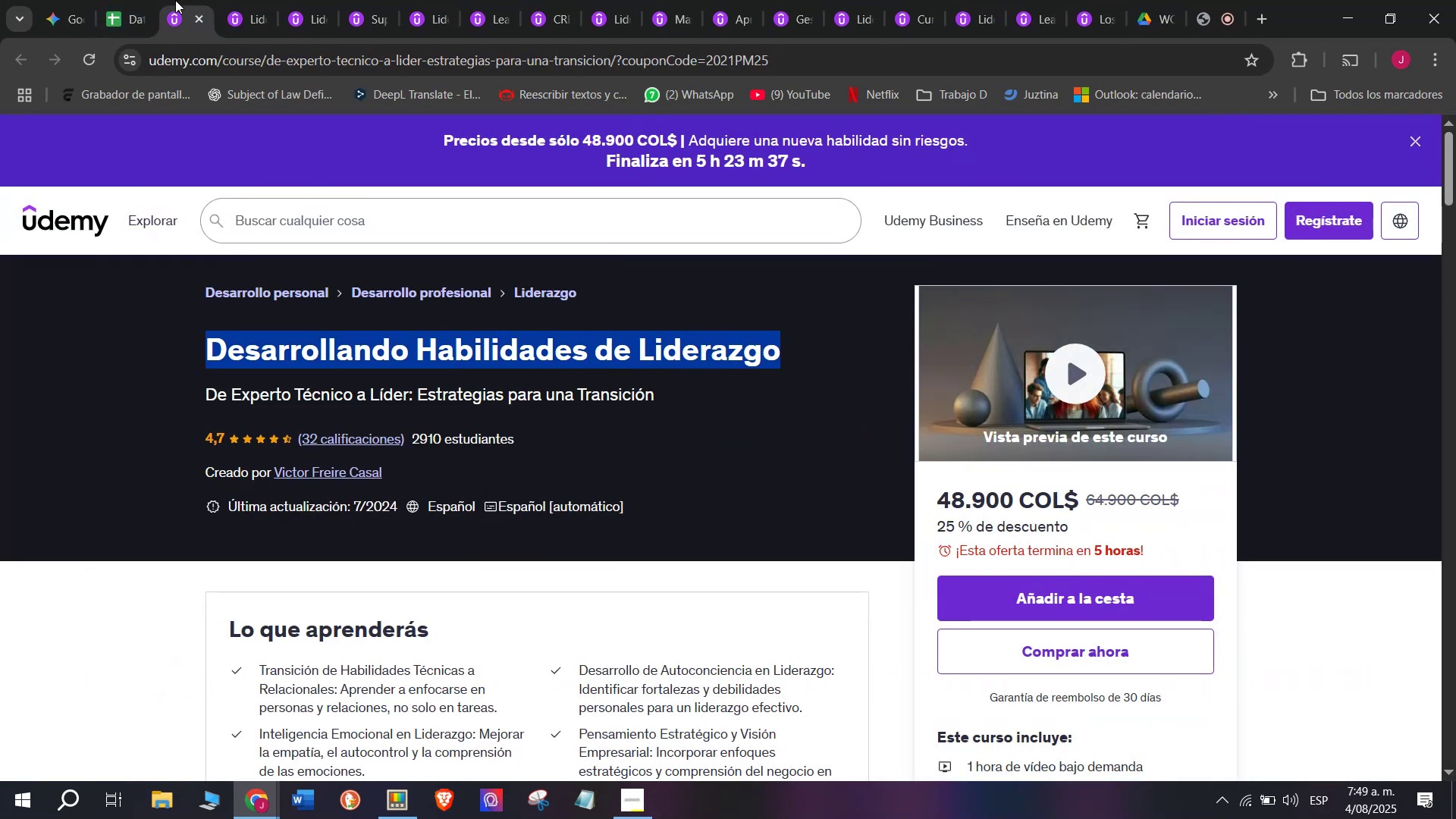 
left_click([144, 0])
 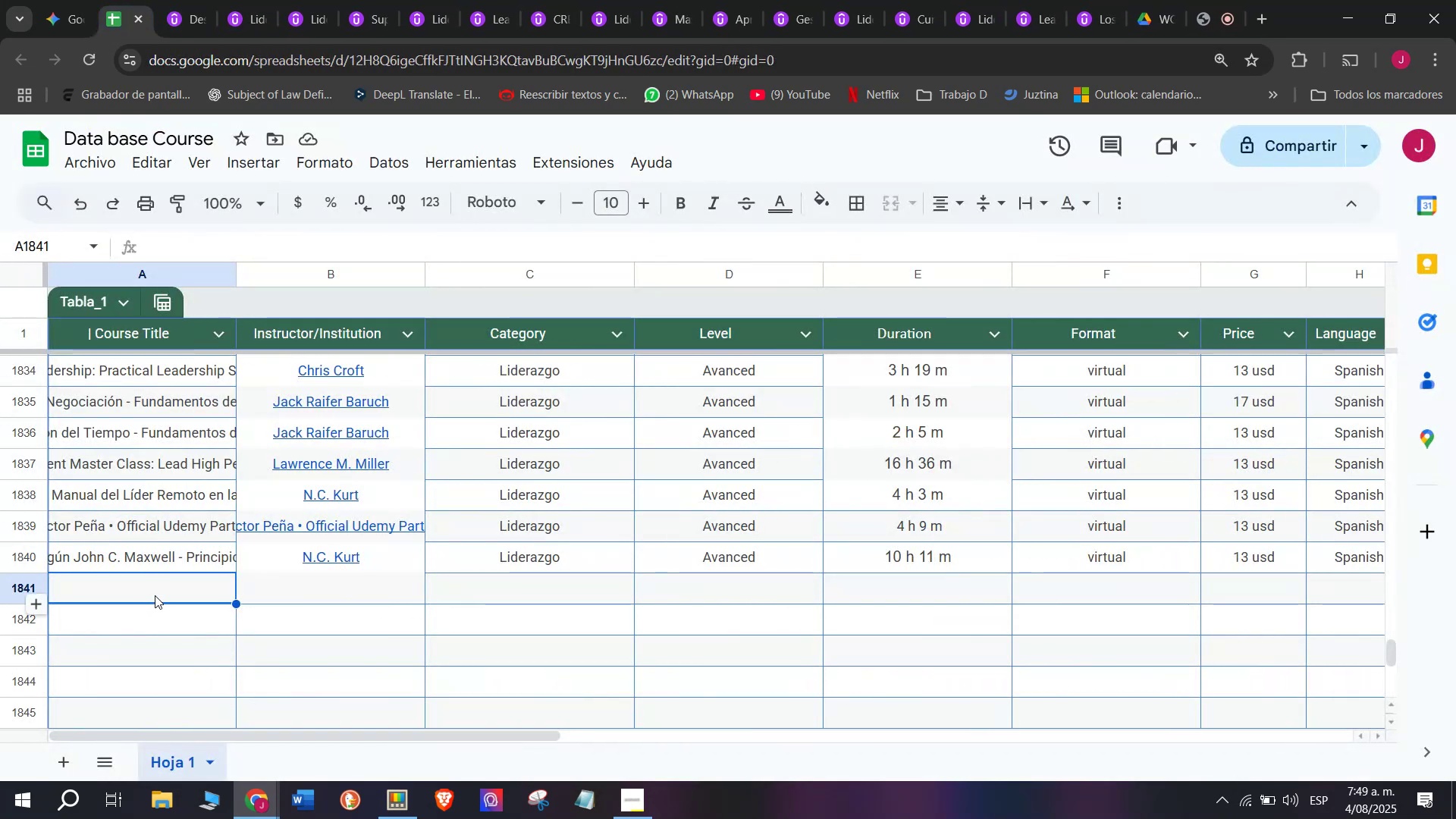 
double_click([155, 593])
 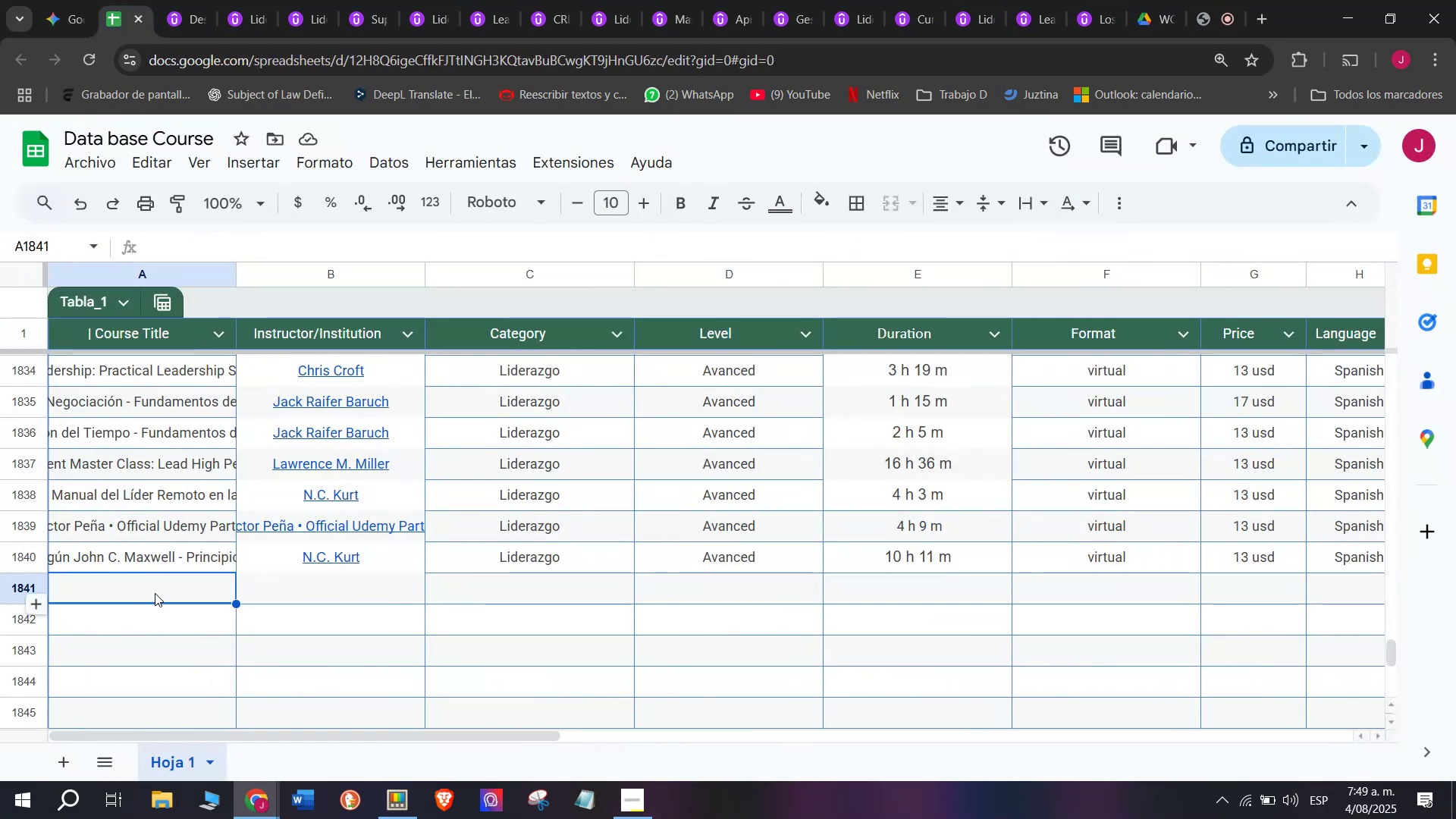 
key(Z)
 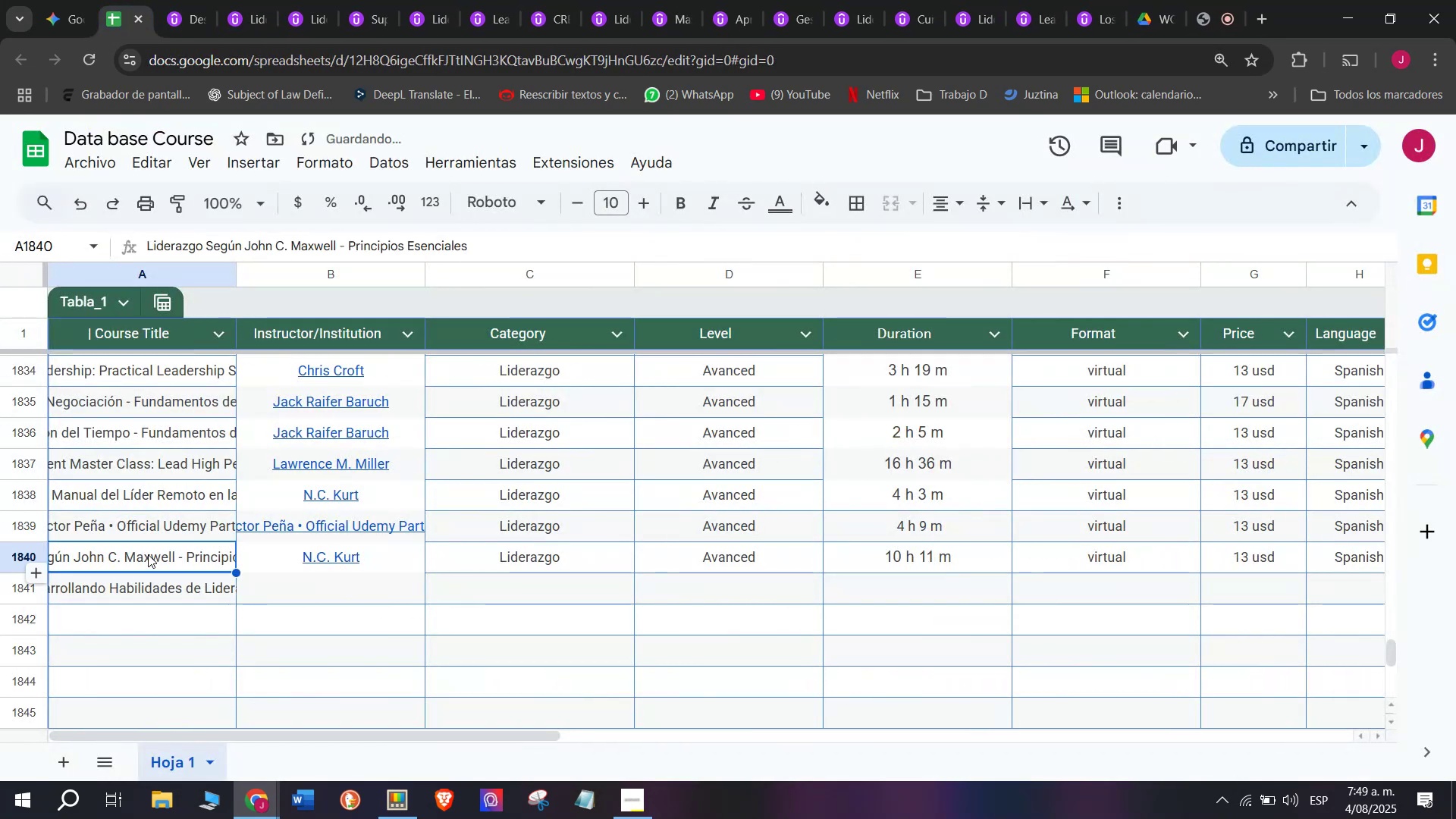 
key(Control+ControlLeft)
 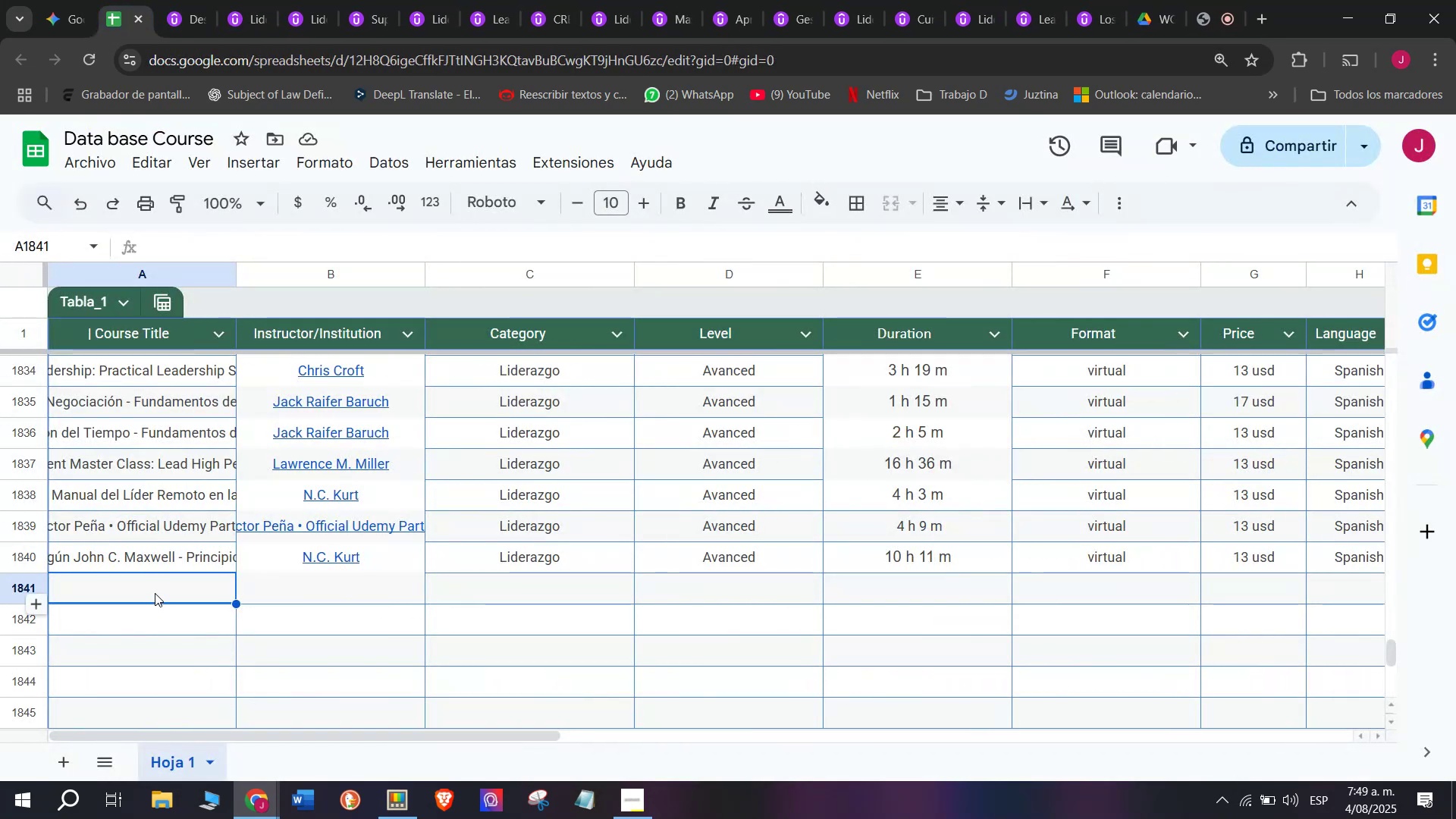 
key(Control+V)
 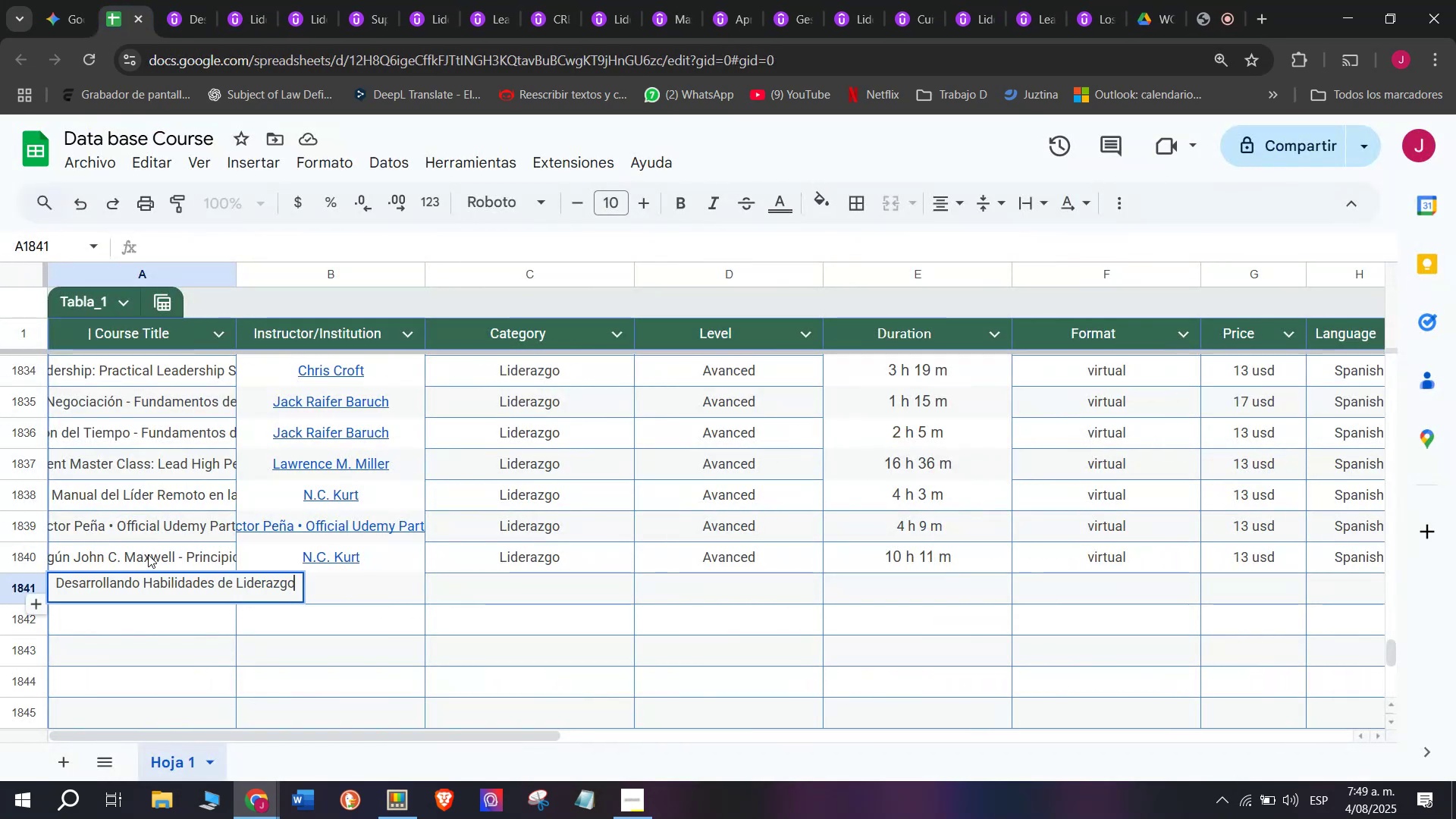 
triple_click([148, 554])
 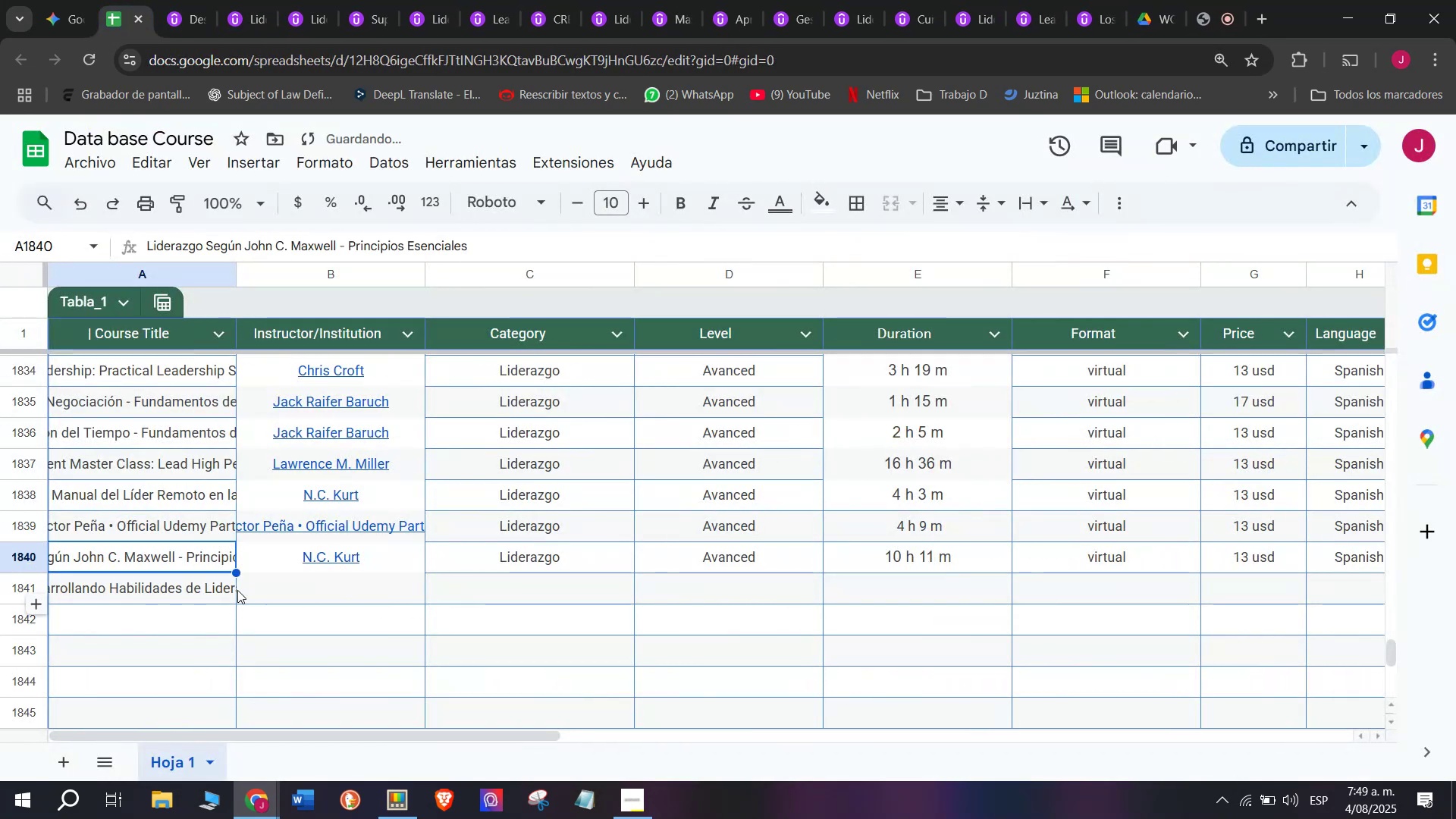 
triple_click([243, 592])
 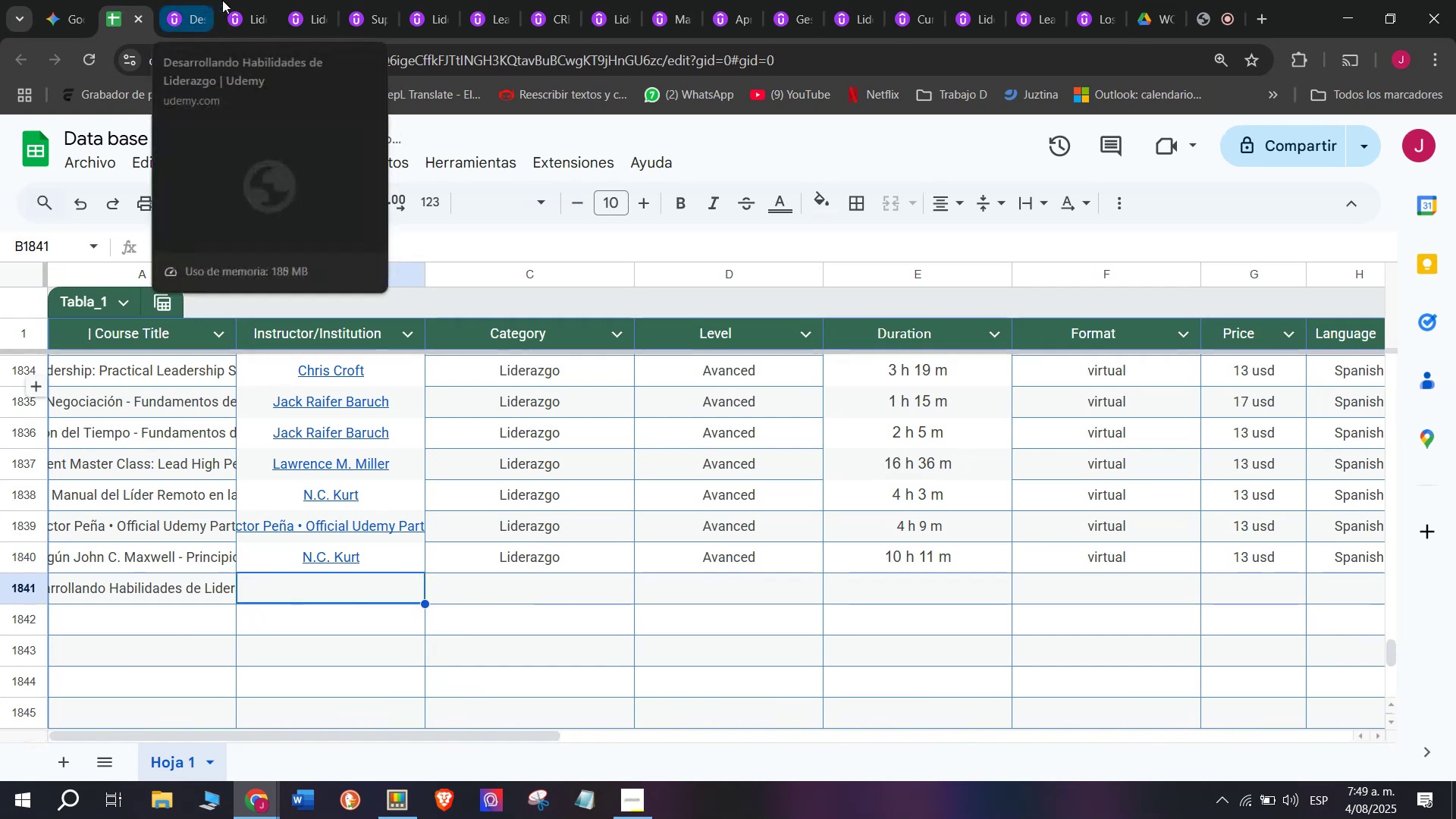 
left_click([193, 0])
 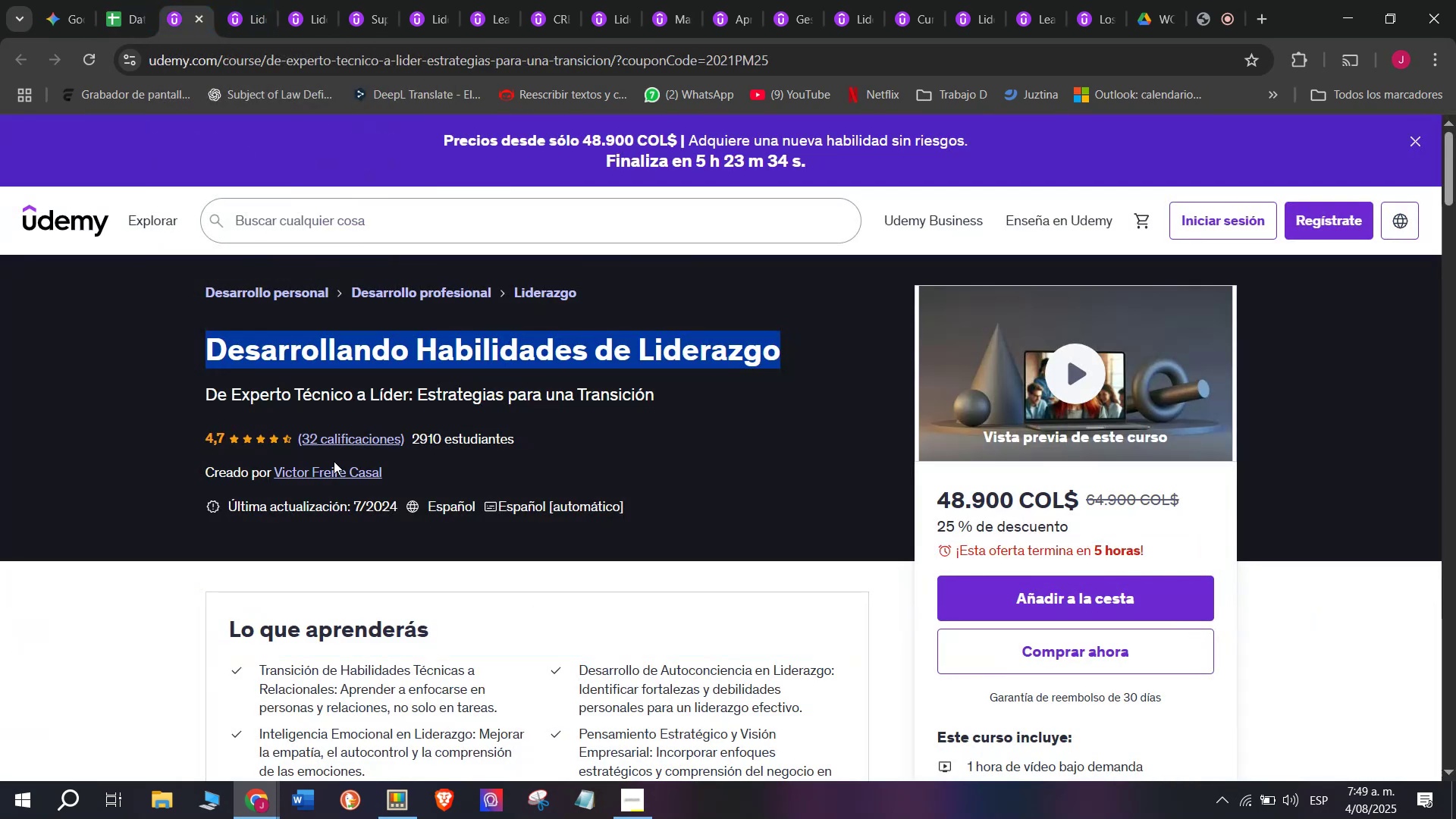 
left_click([338, 480])
 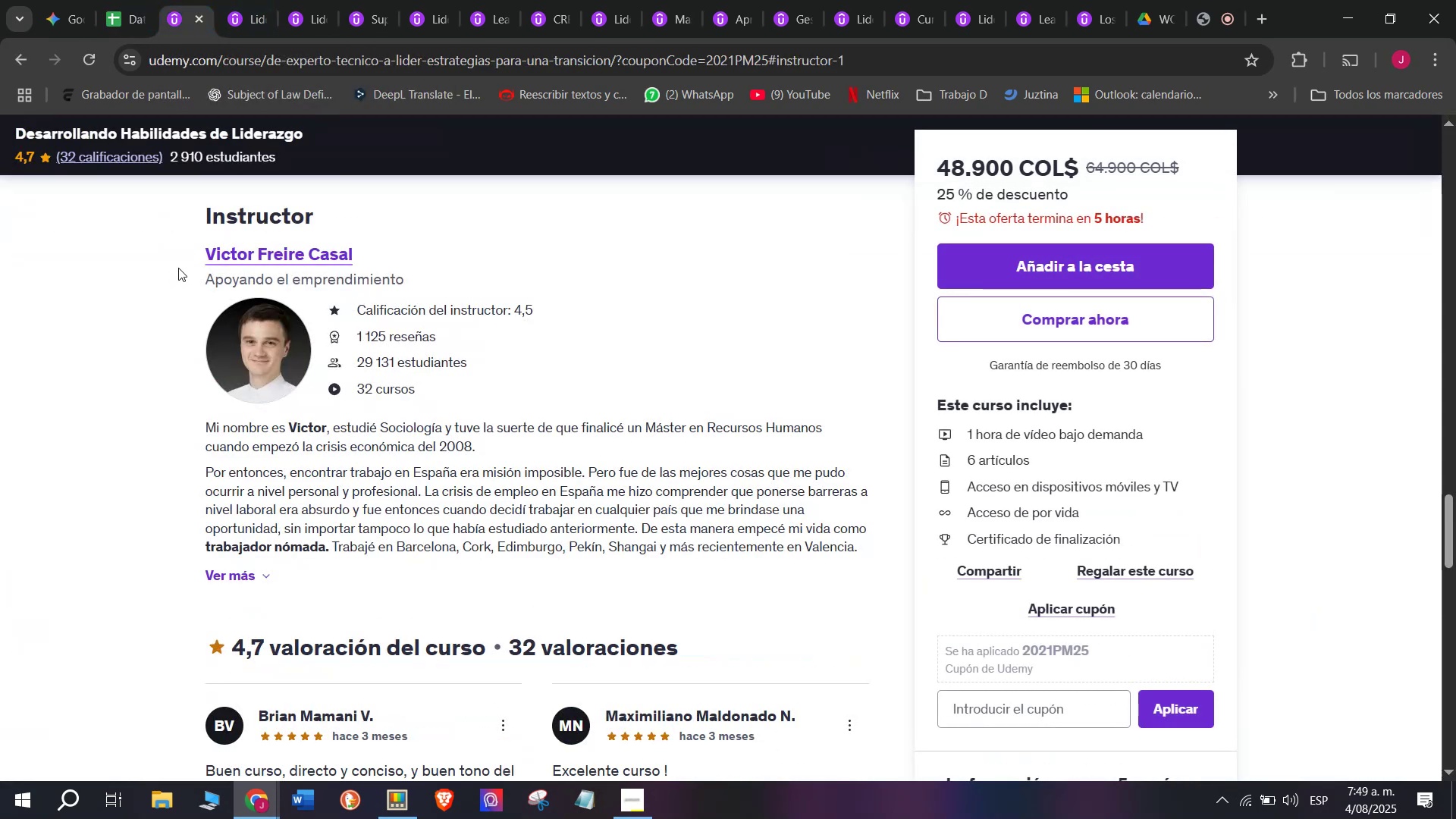 
left_click_drag(start_coordinate=[187, 255], to_coordinate=[379, 258])
 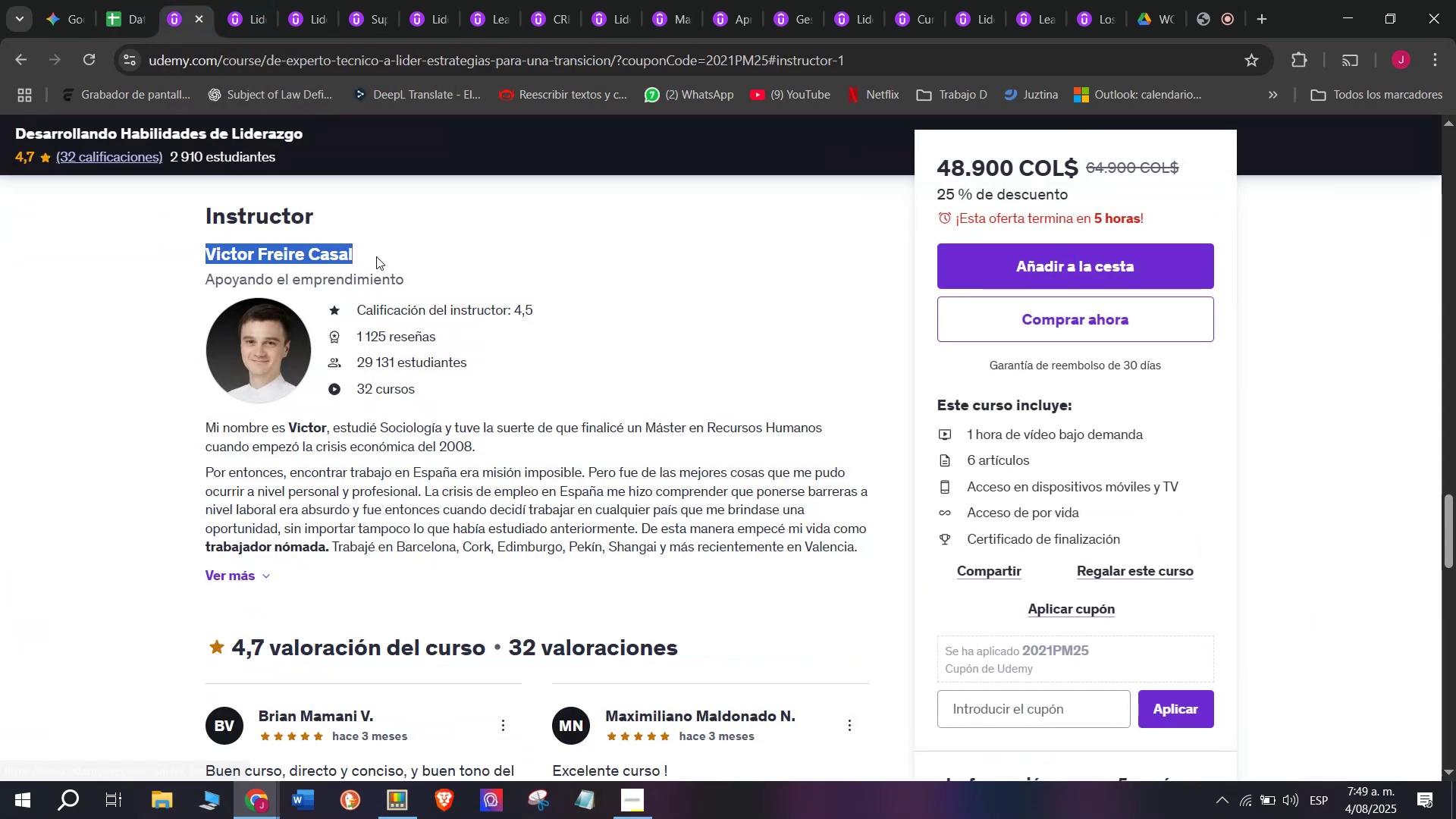 
key(Break)
 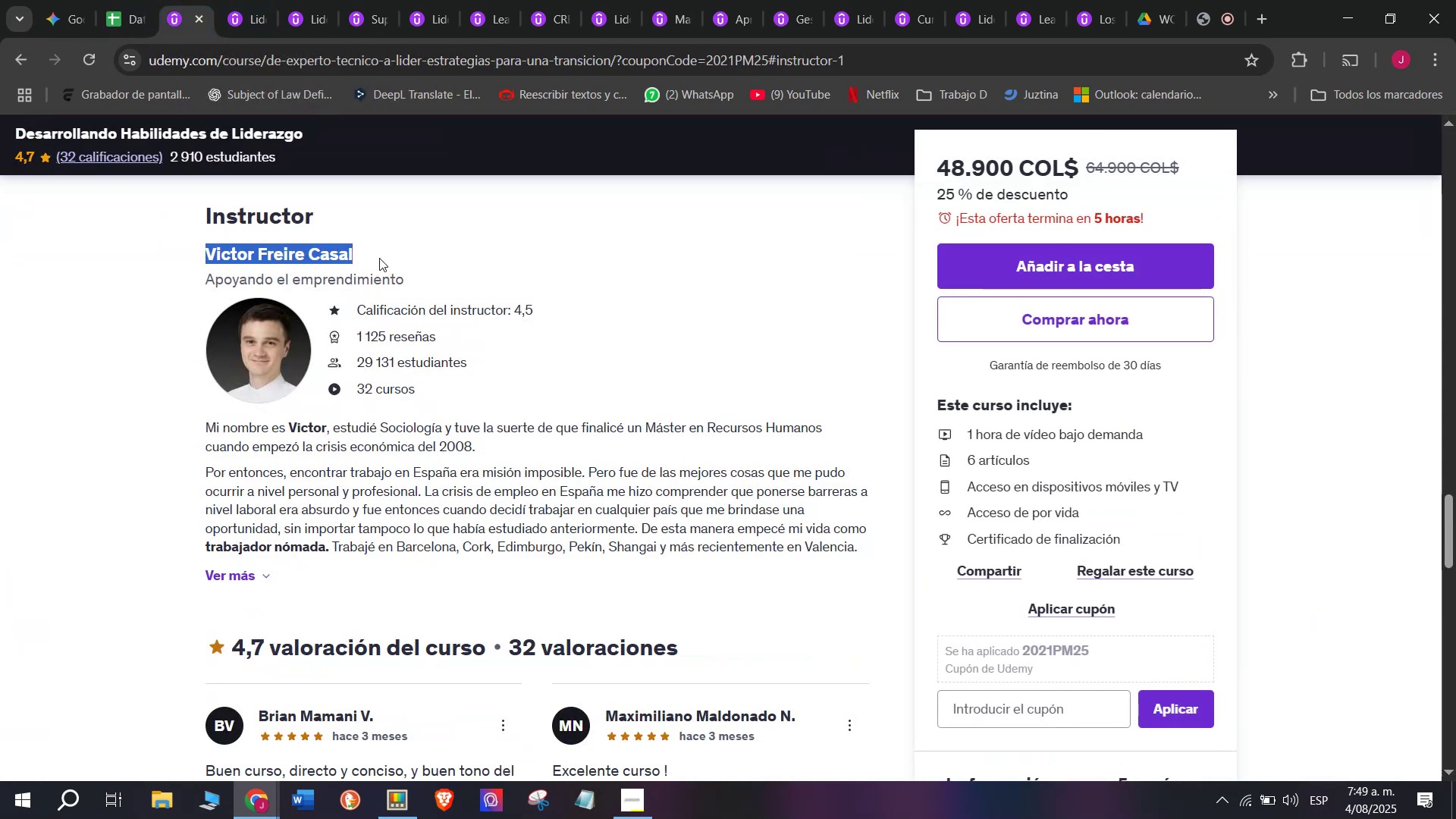 
key(Control+ControlLeft)
 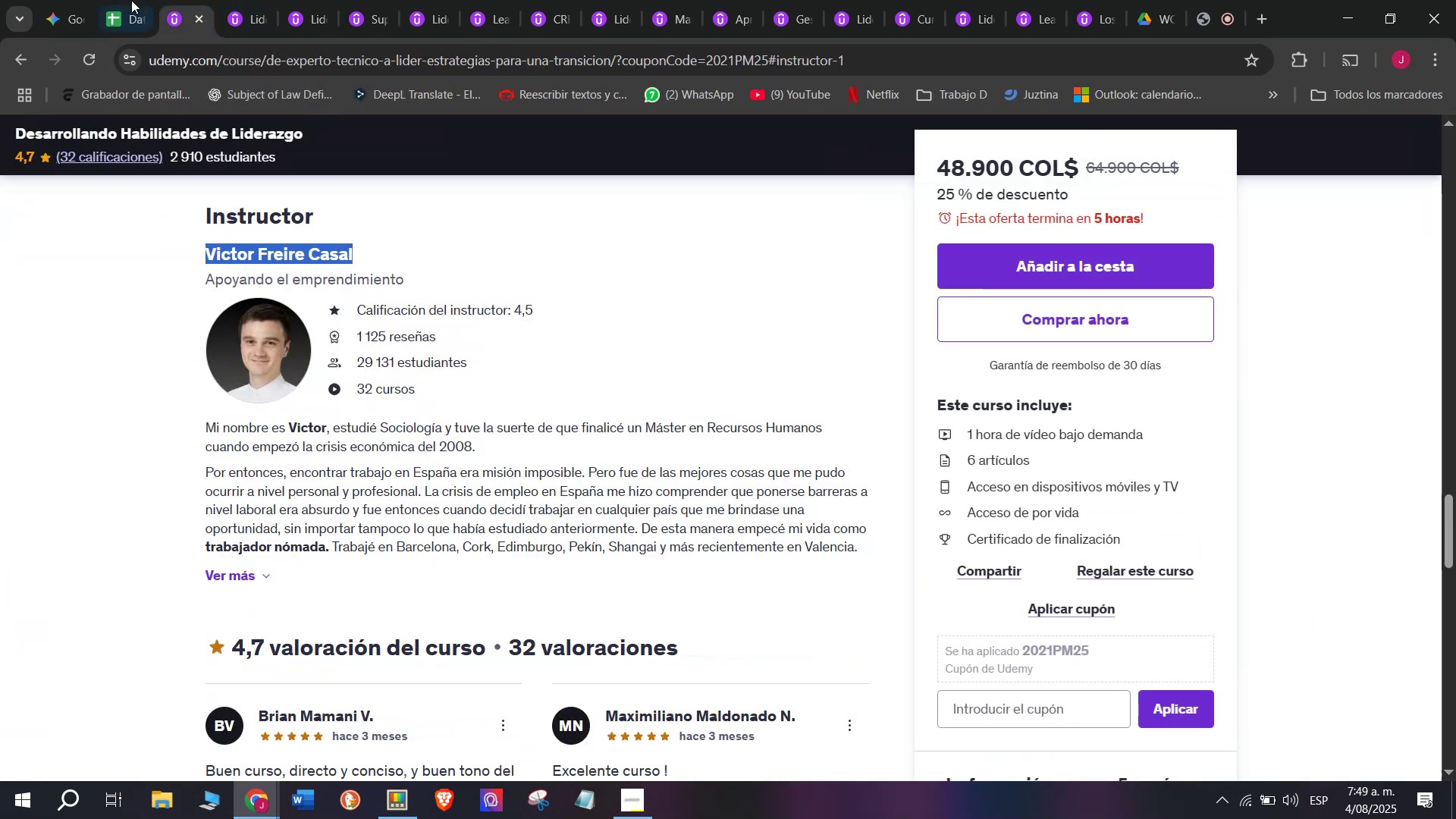 
key(Control+C)
 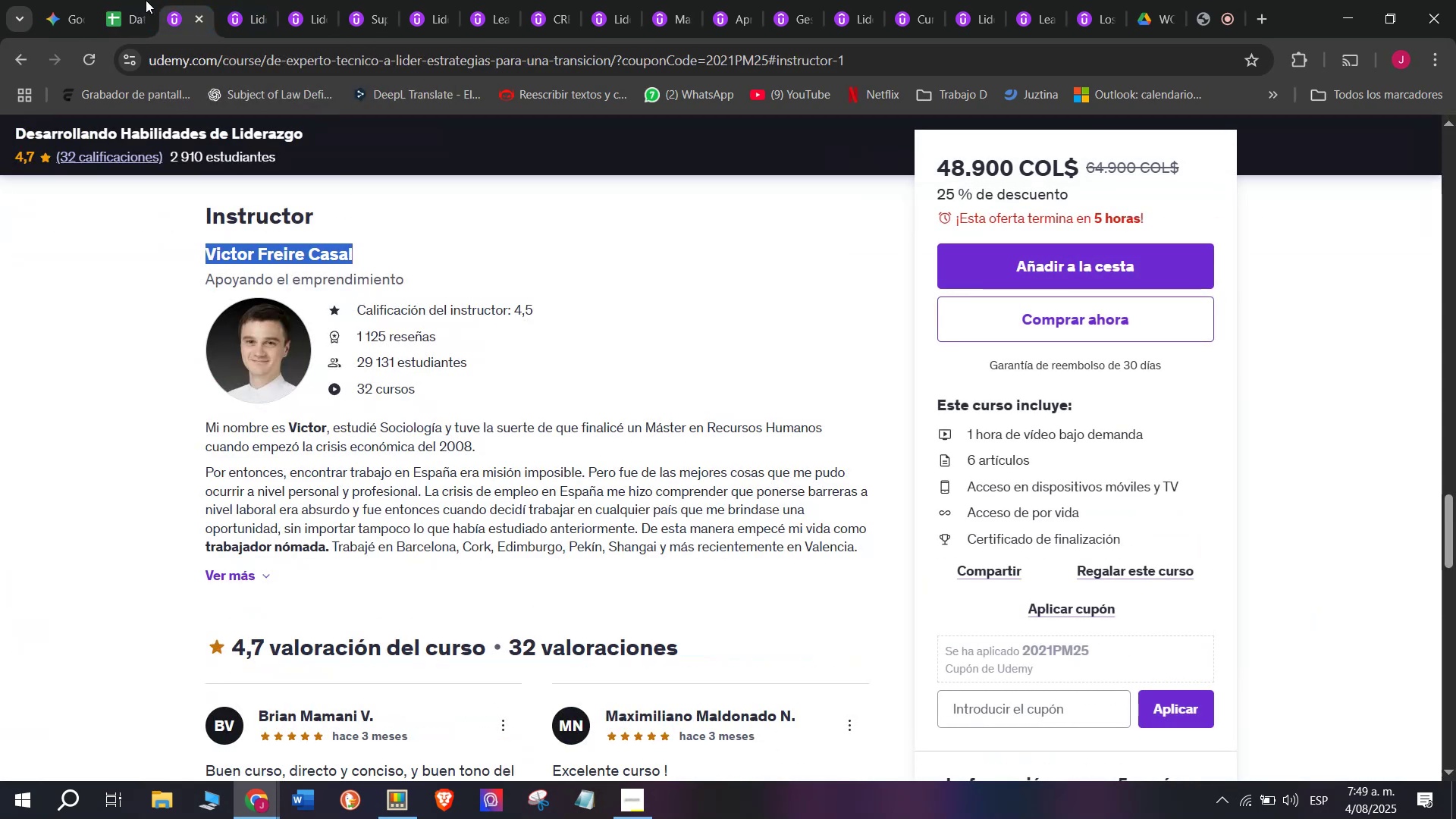 
left_click([125, 0])
 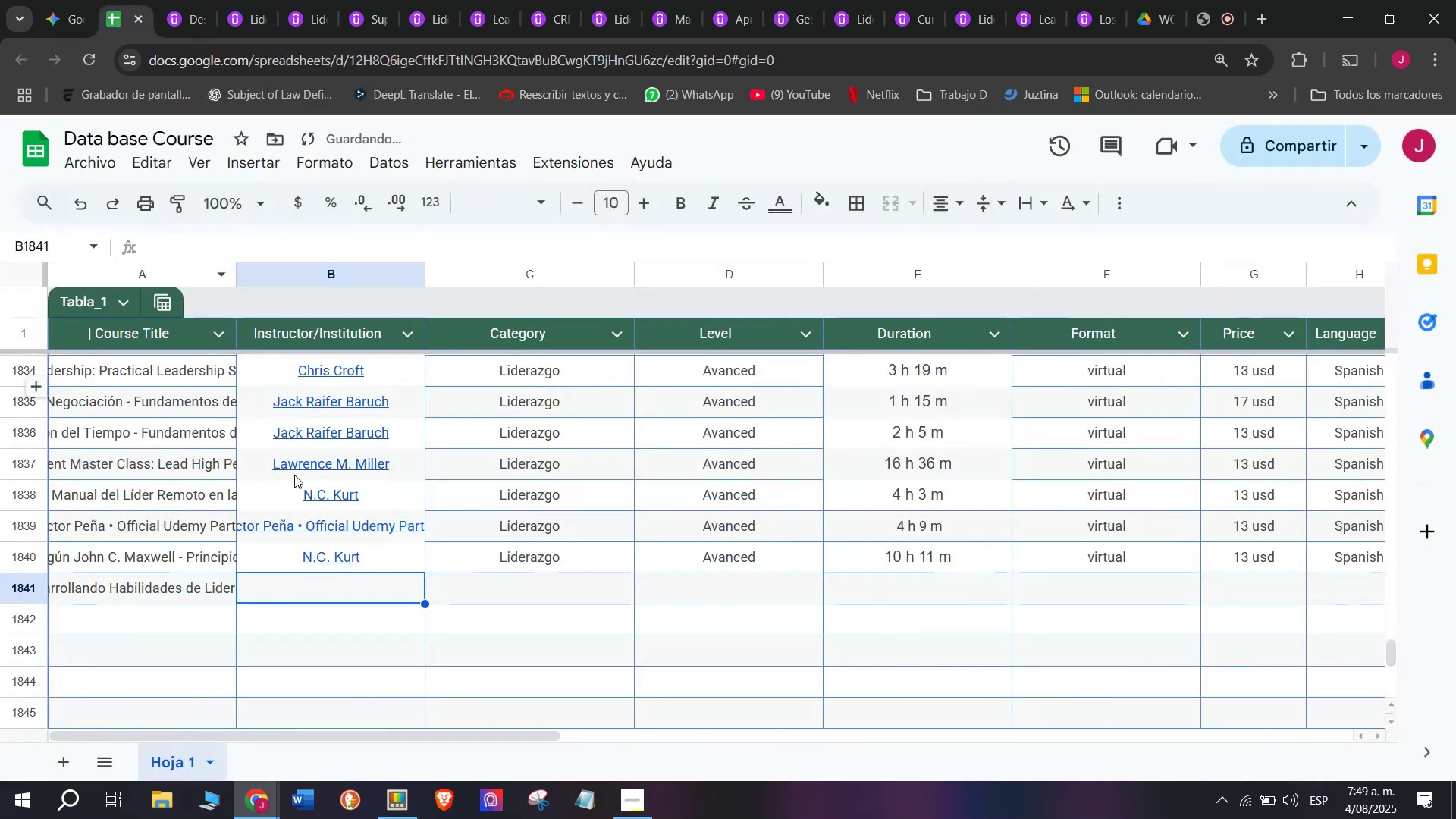 
key(Z)
 